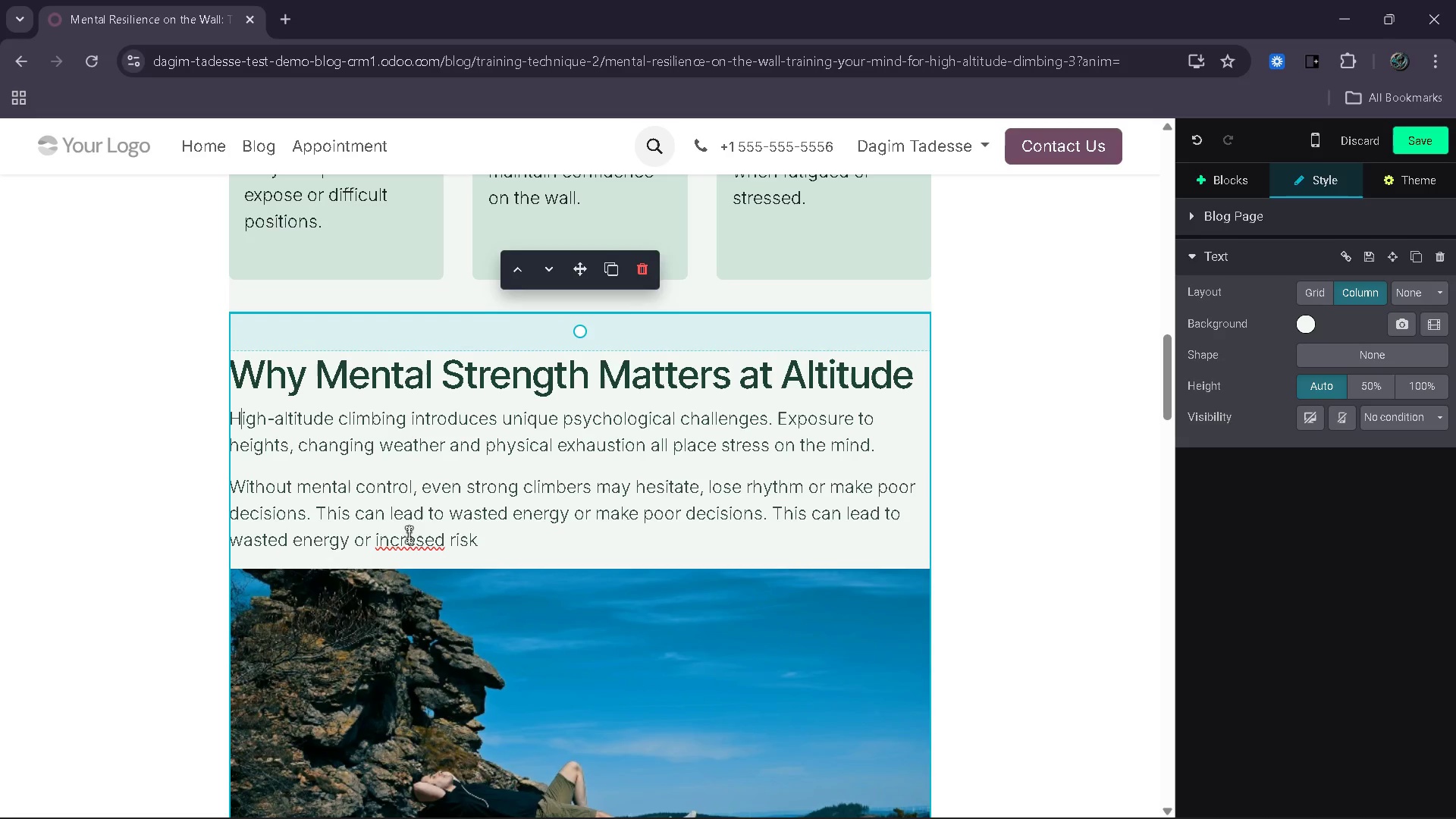 
left_click([421, 536])
 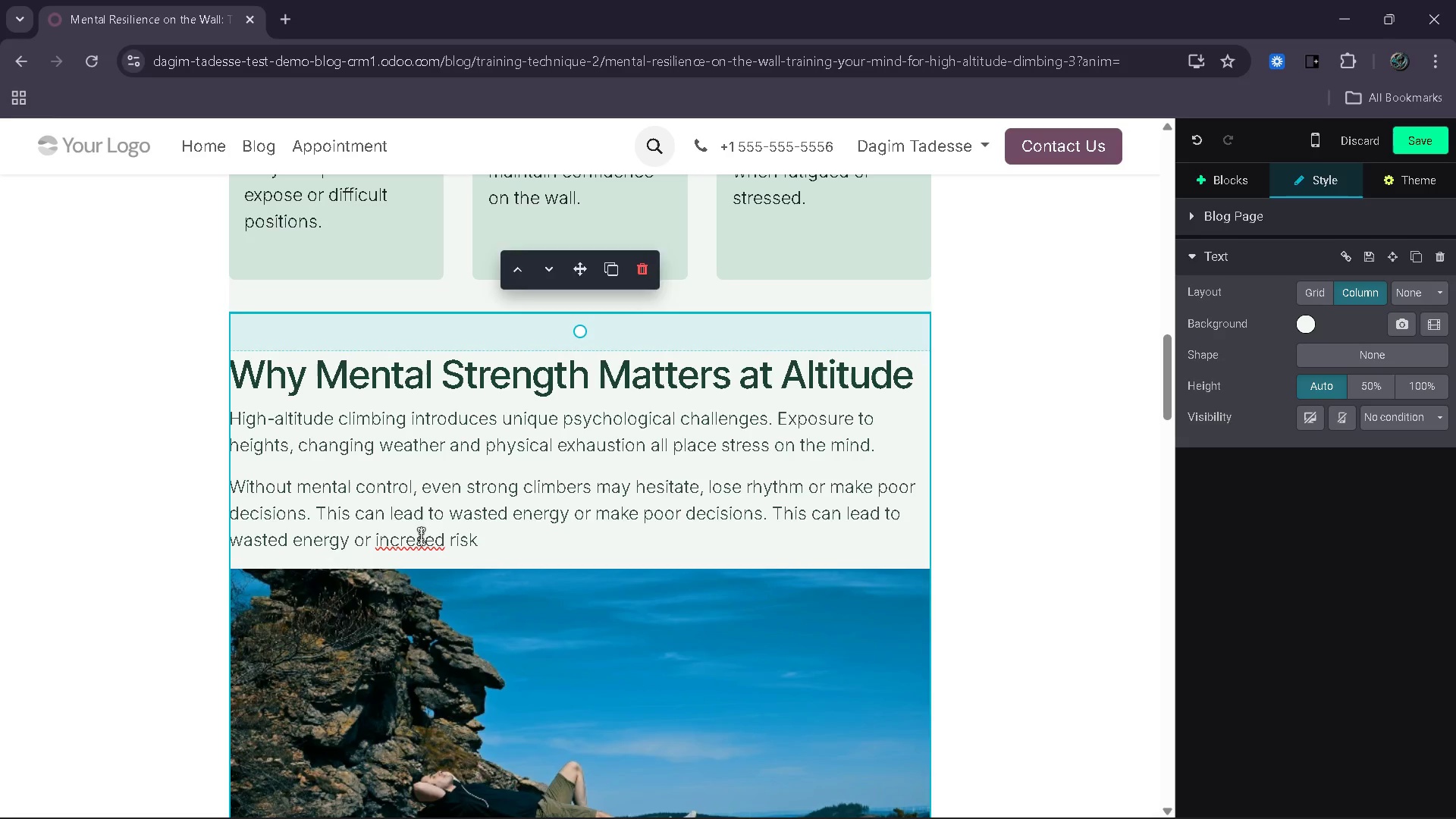 
key(ArrowLeft)
 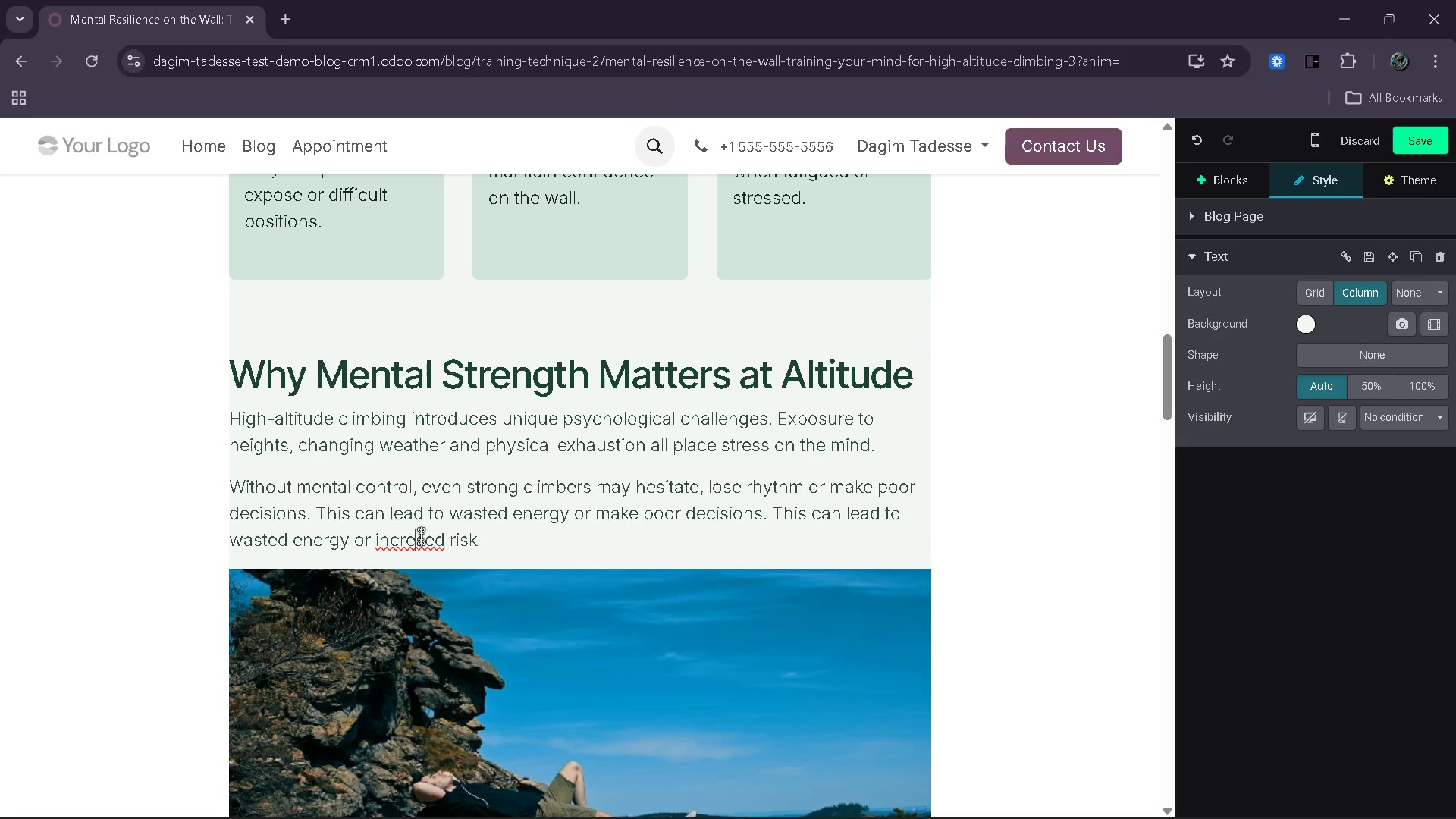 
key(A)
 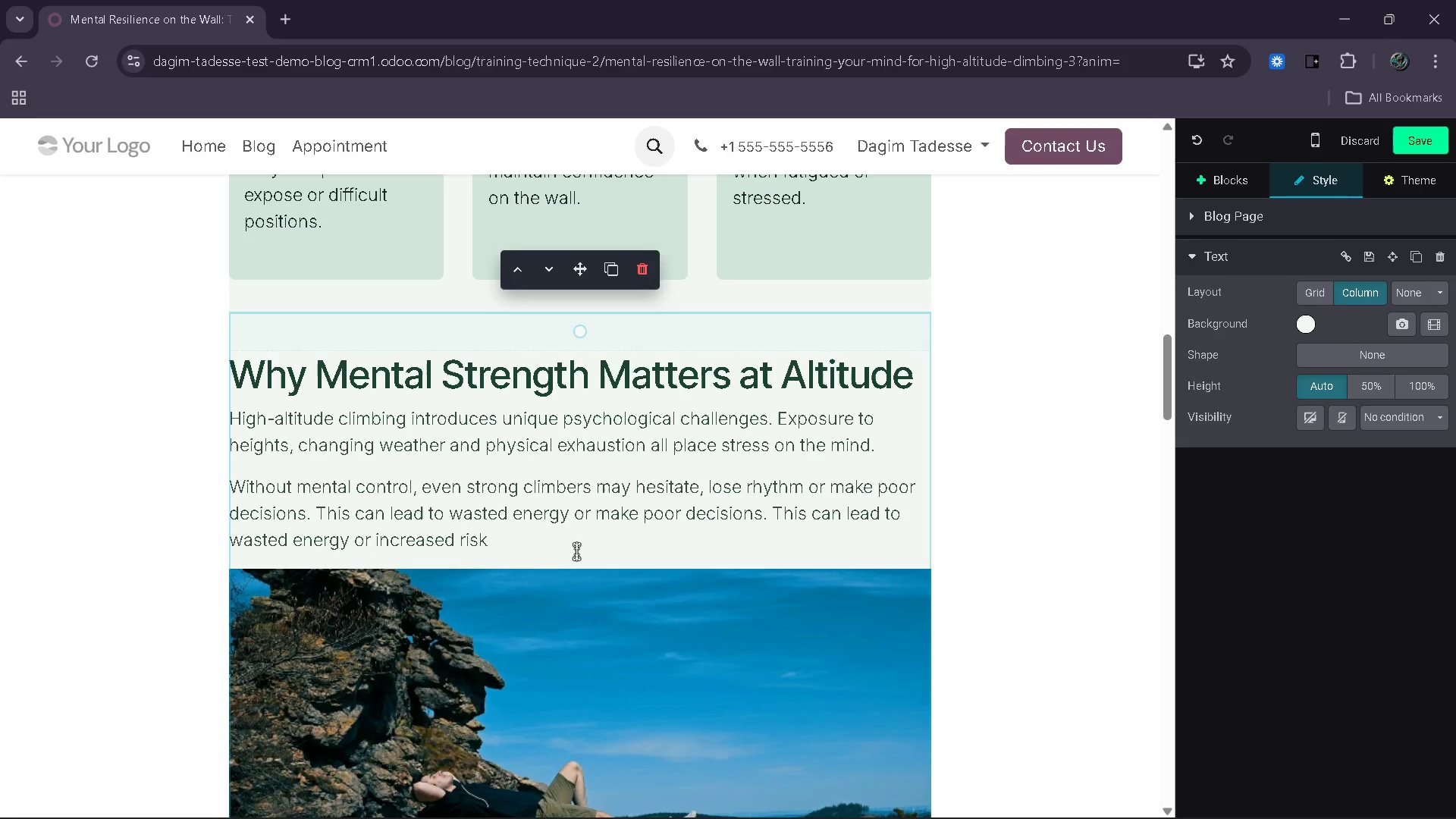 
left_click([581, 550])
 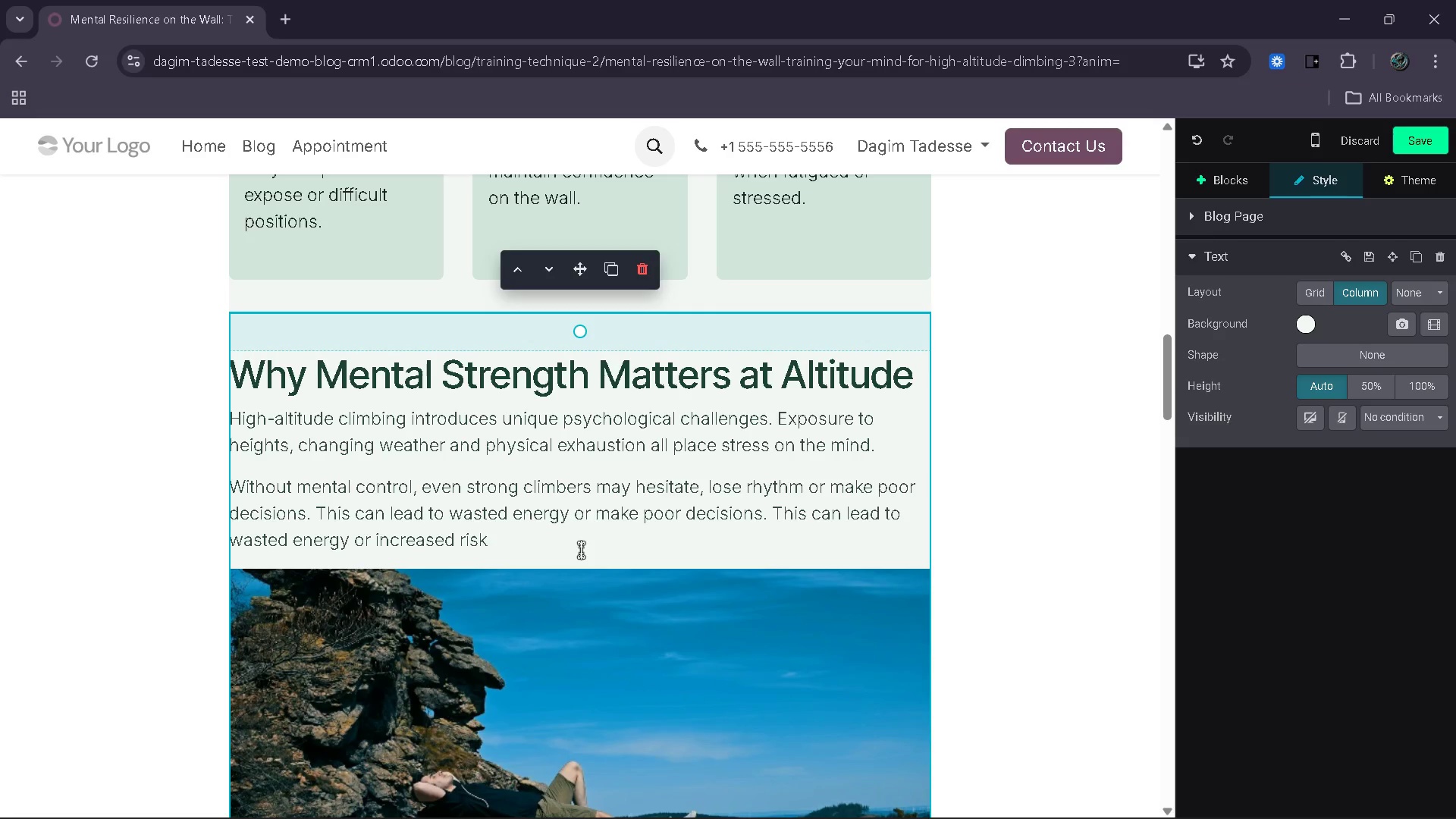 
key(Period)
 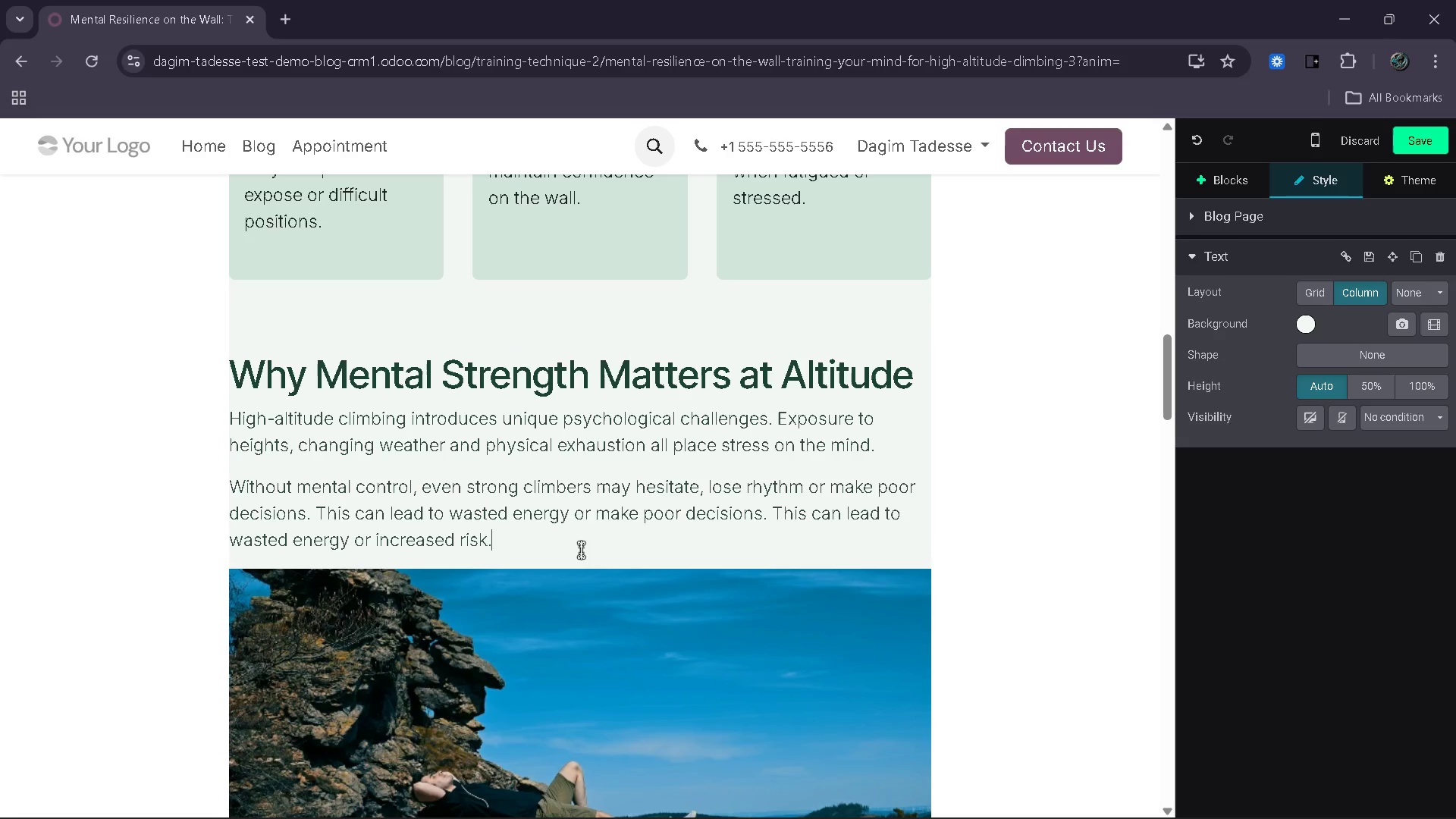 
key(Enter)
 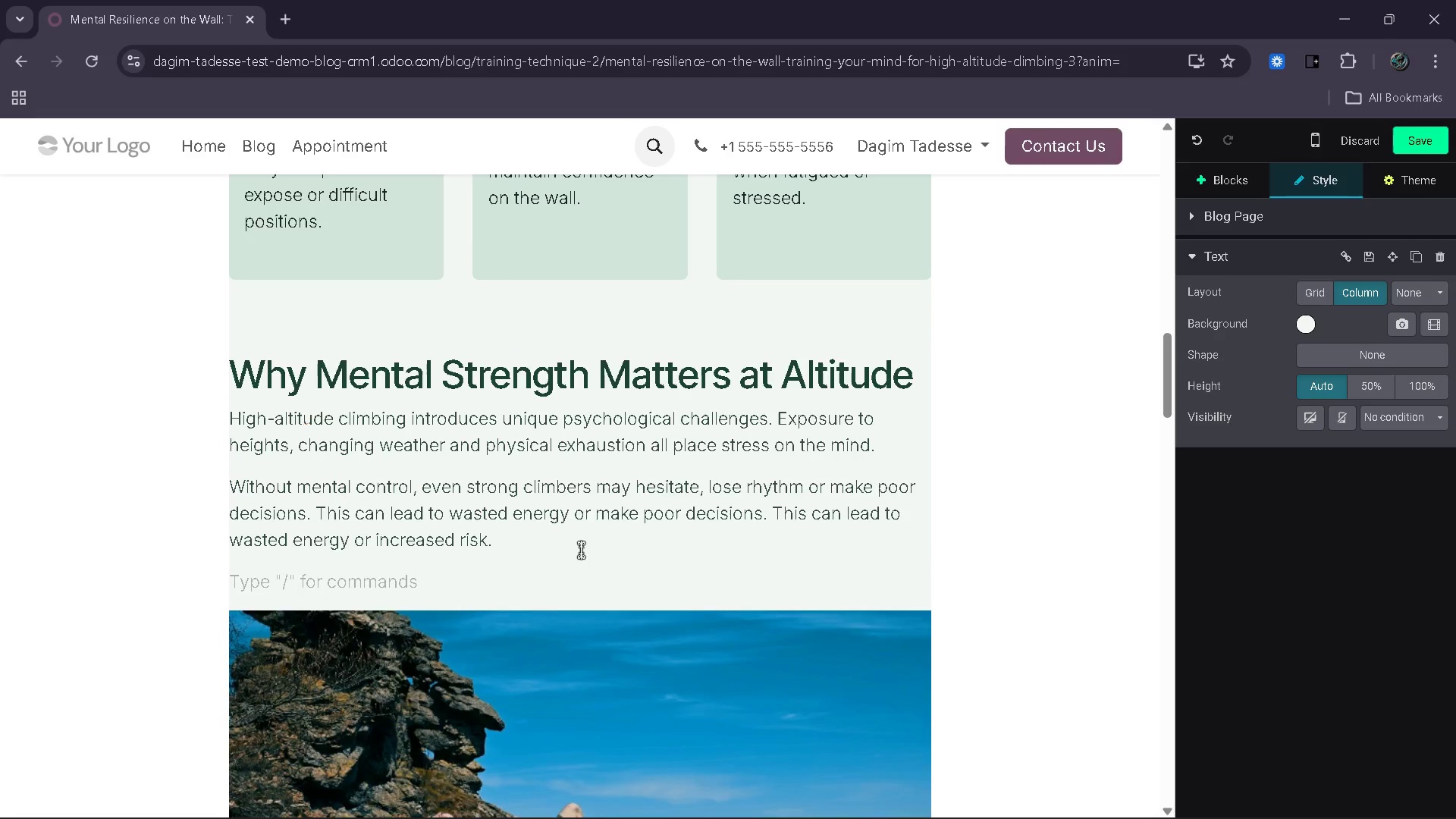 
key(Shift+ShiftRight)
 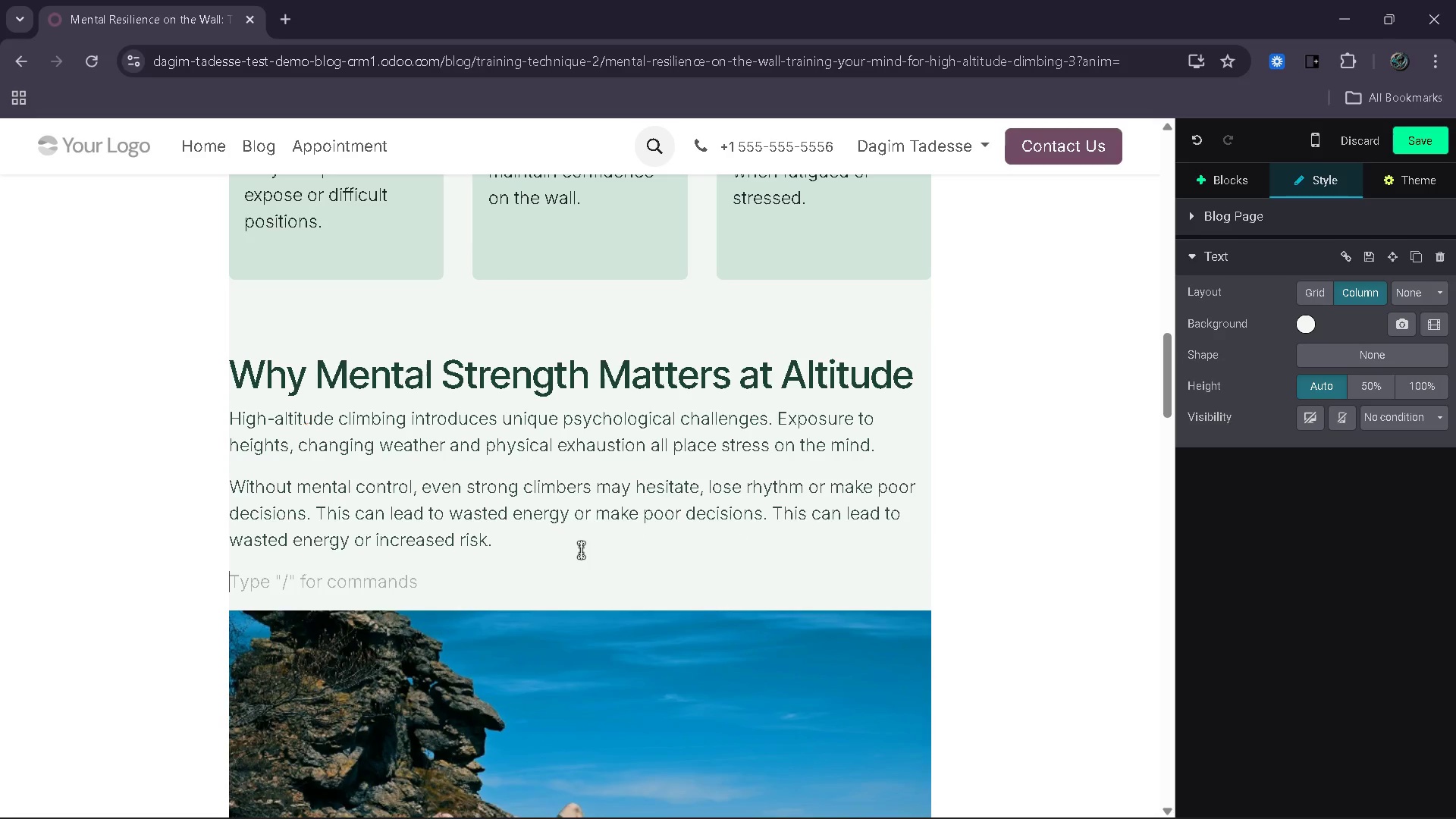 
key(Shift+M)
 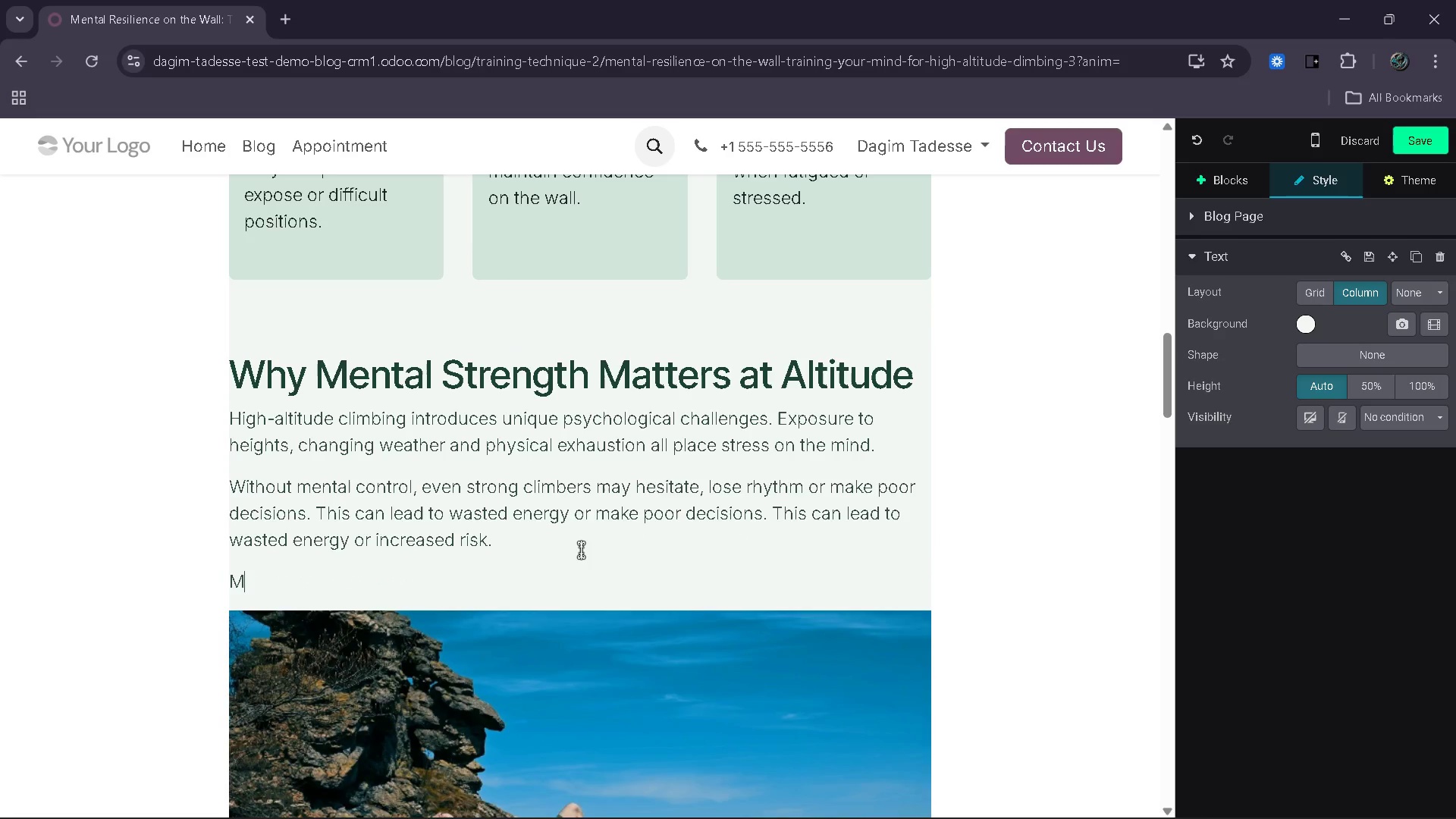 
type(ental resilience allows climbers to stay focused, conserve energy and maintain steadu)
key(Backspace)
type(y progress even in unc)
 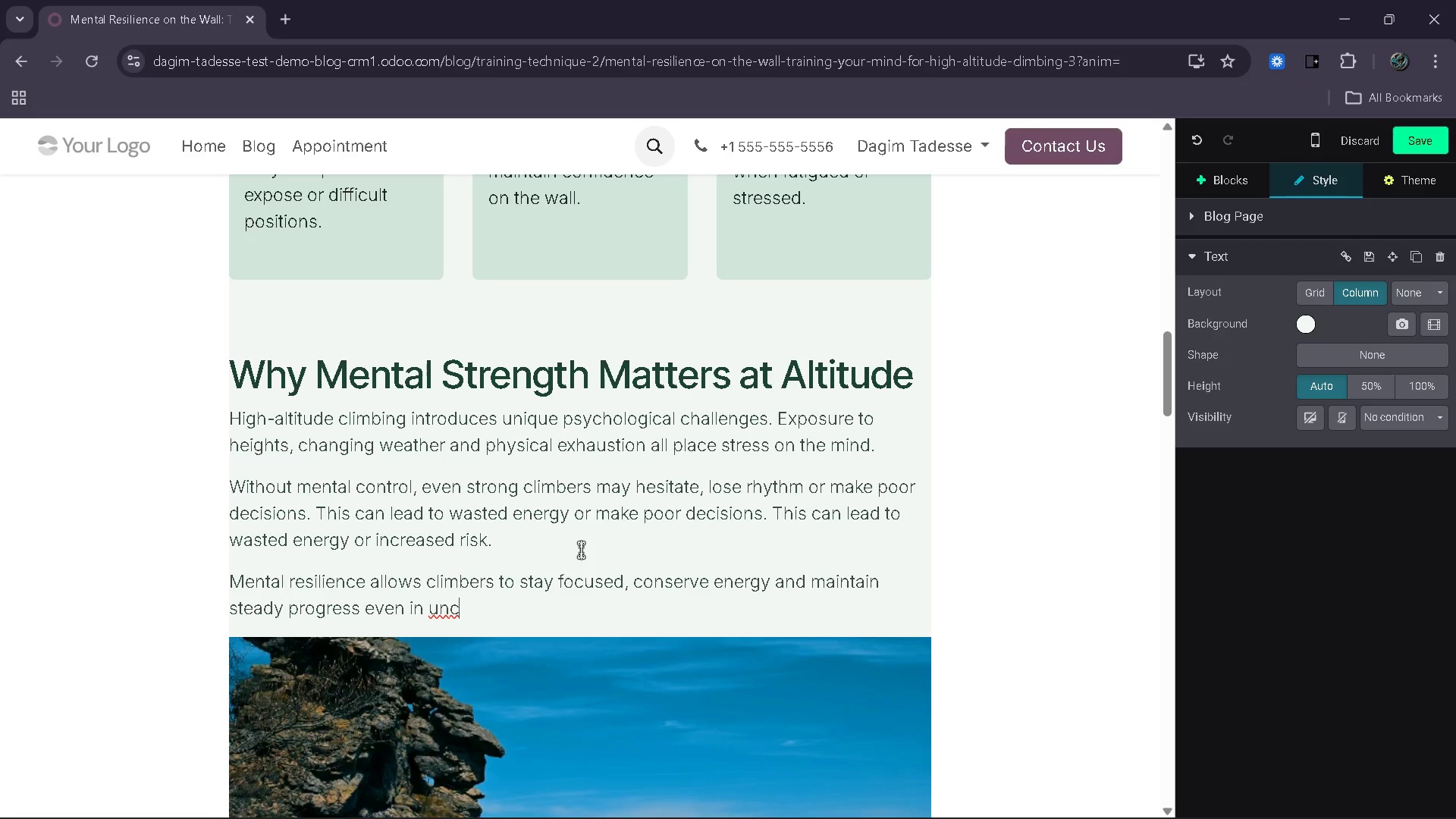 
wait(21.52)
 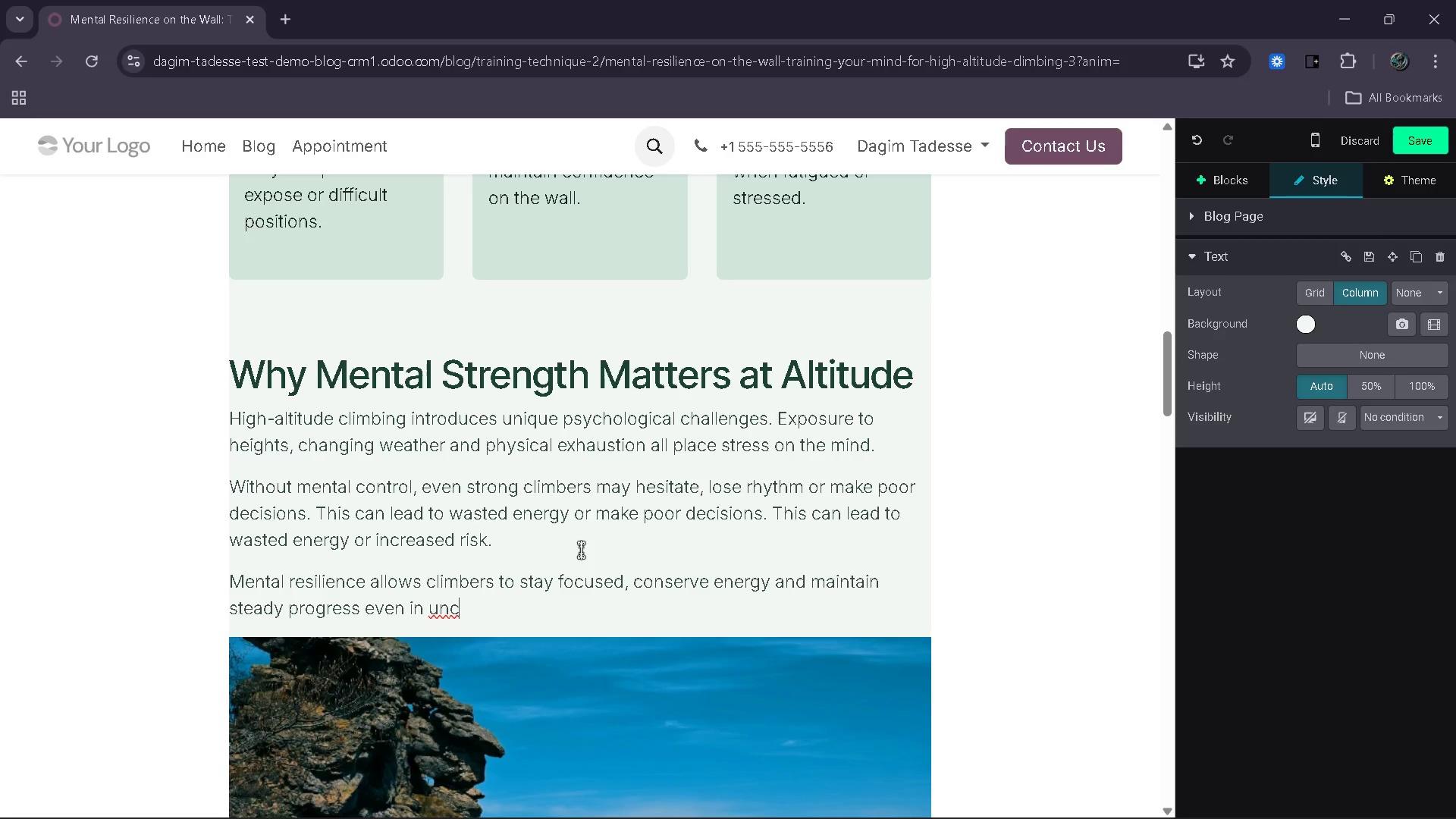 
type(omfr)
key(Backspace)
type(ortable situations)
 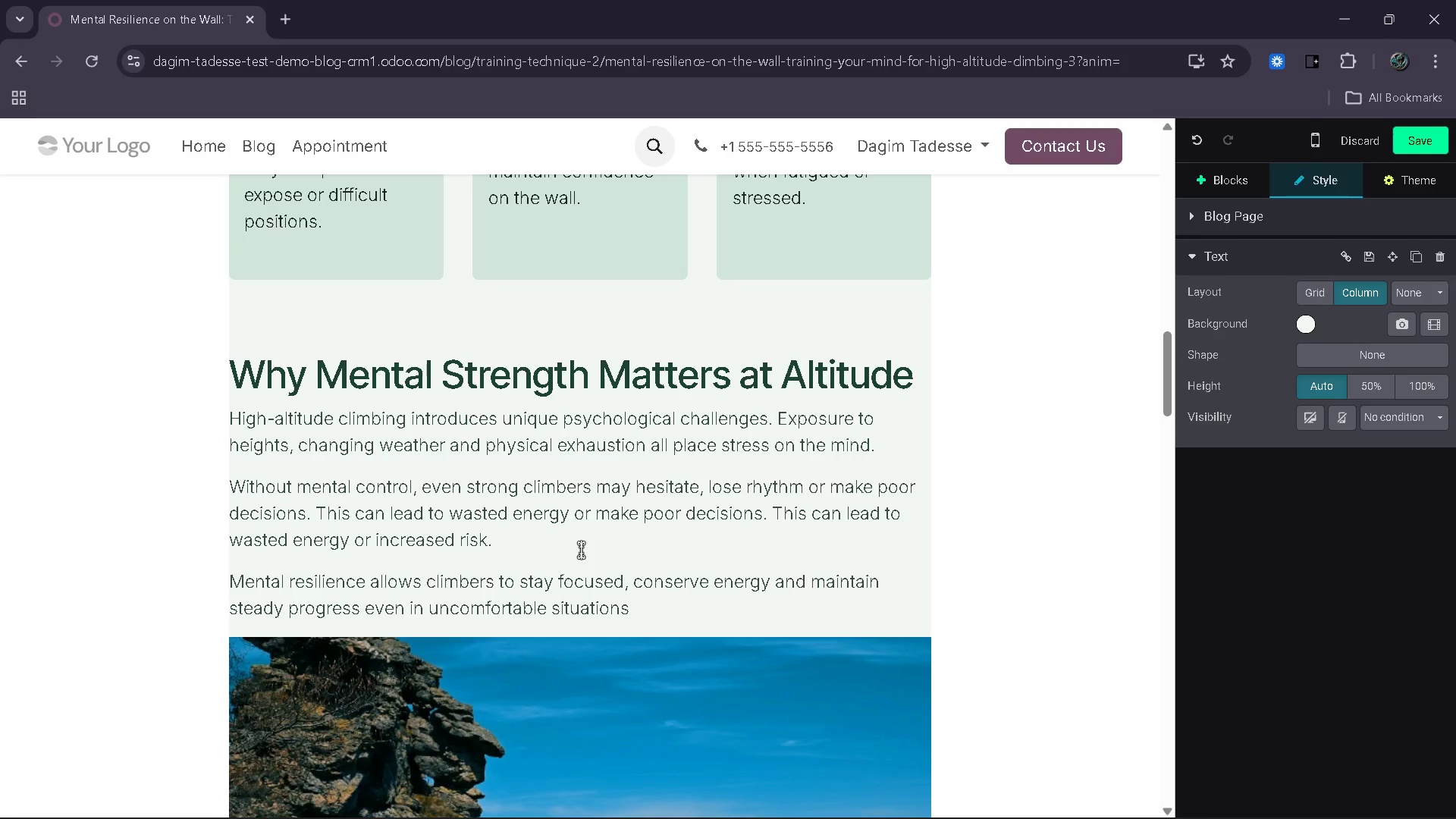 
key(Period)
 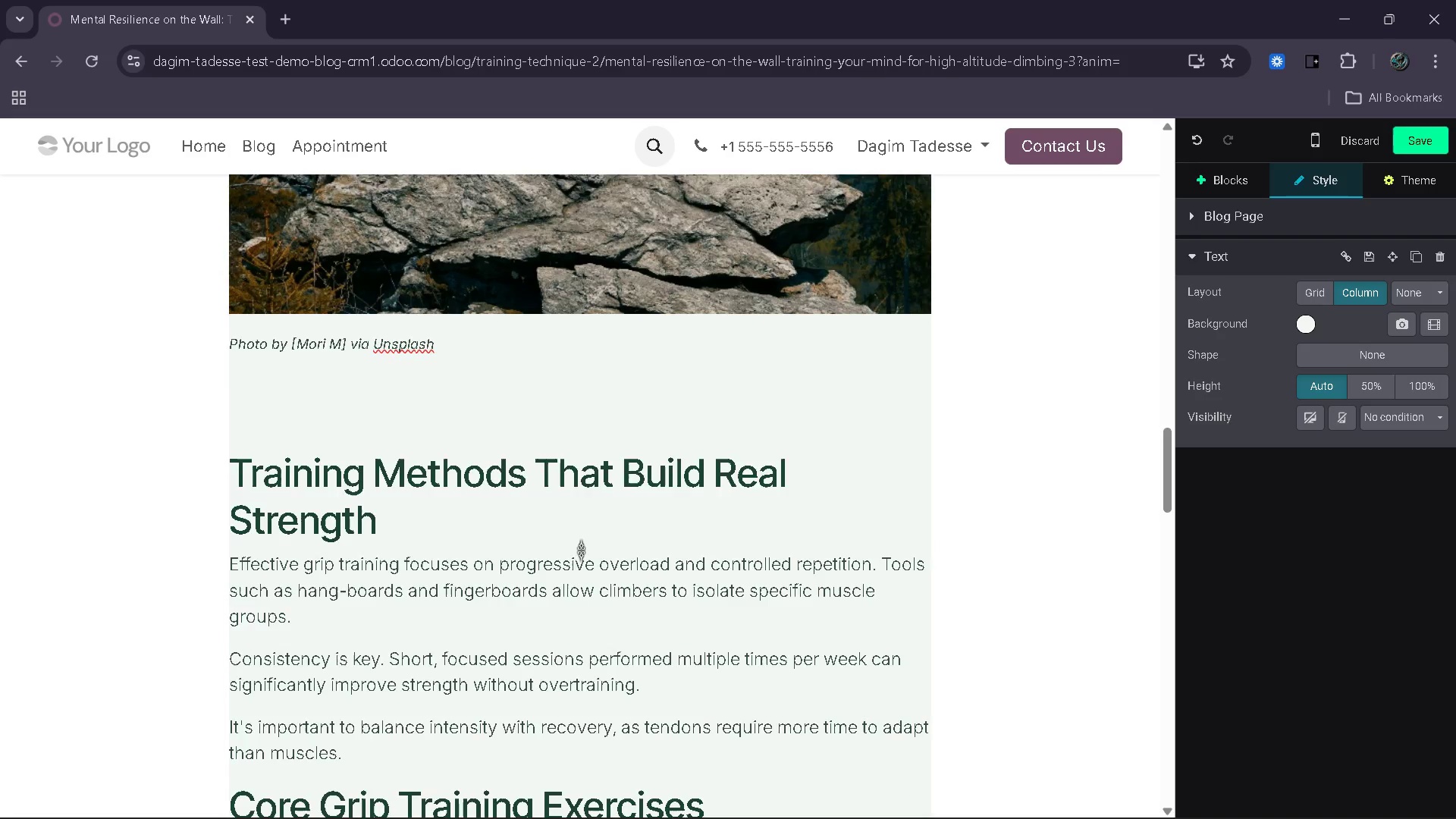 
wait(6.02)
 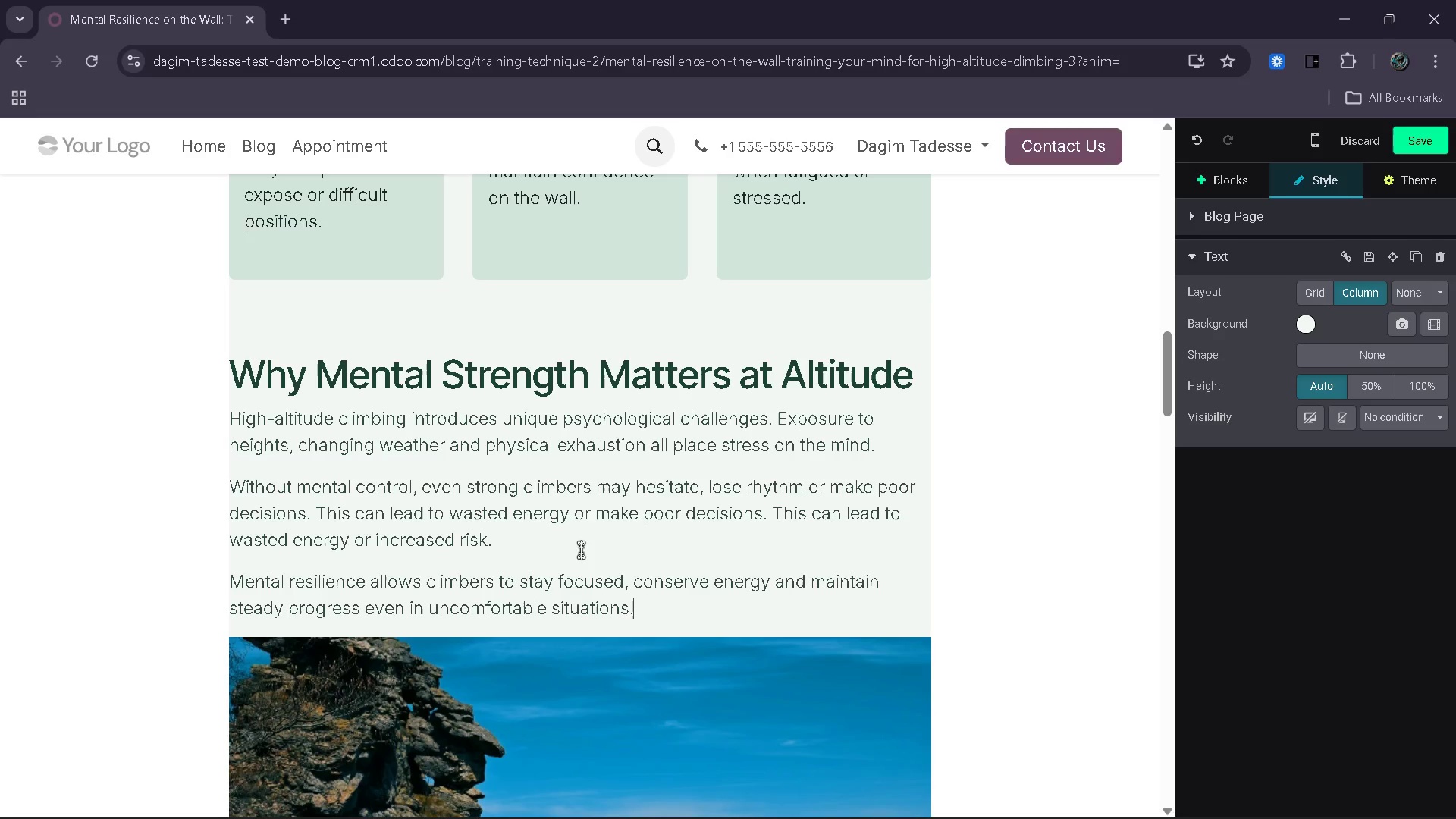 
left_click_drag(start_coordinate=[394, 463], to_coordinate=[374, 416])
 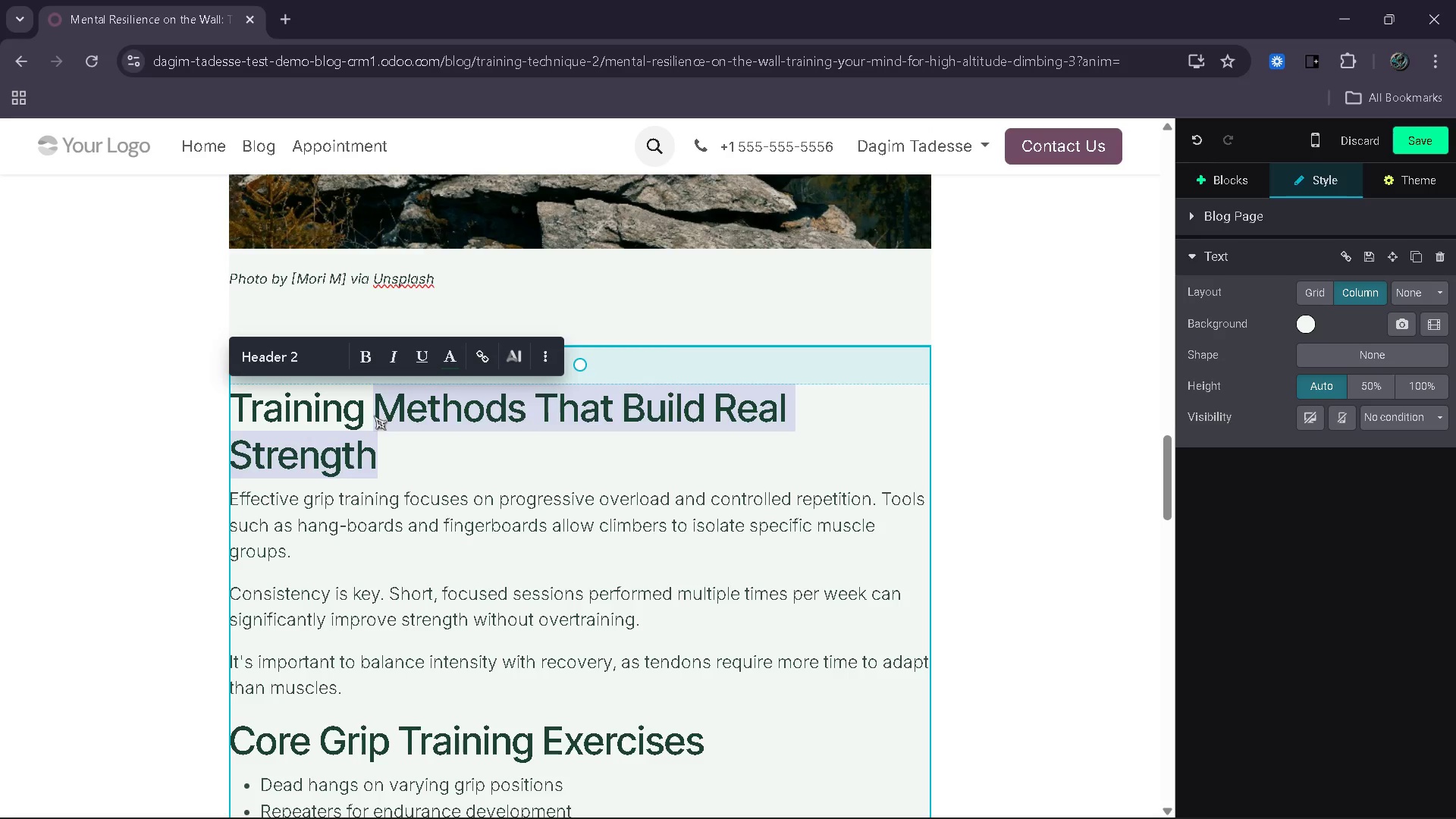 
type(Your Mind Like a <)
key(Backspace)
type(Muscle)
 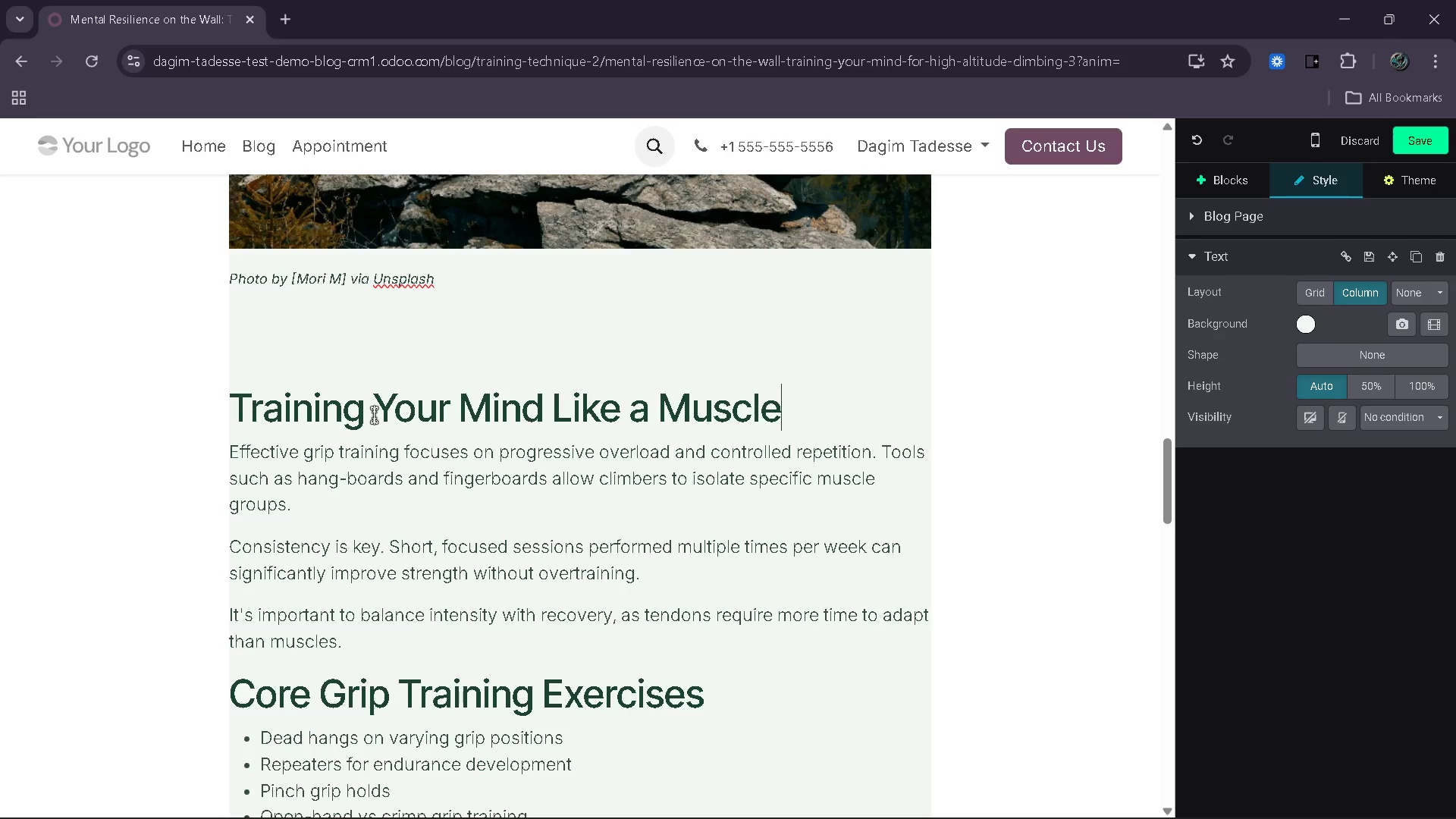 
left_click_drag(start_coordinate=[359, 647], to_coordinate=[230, 463])
 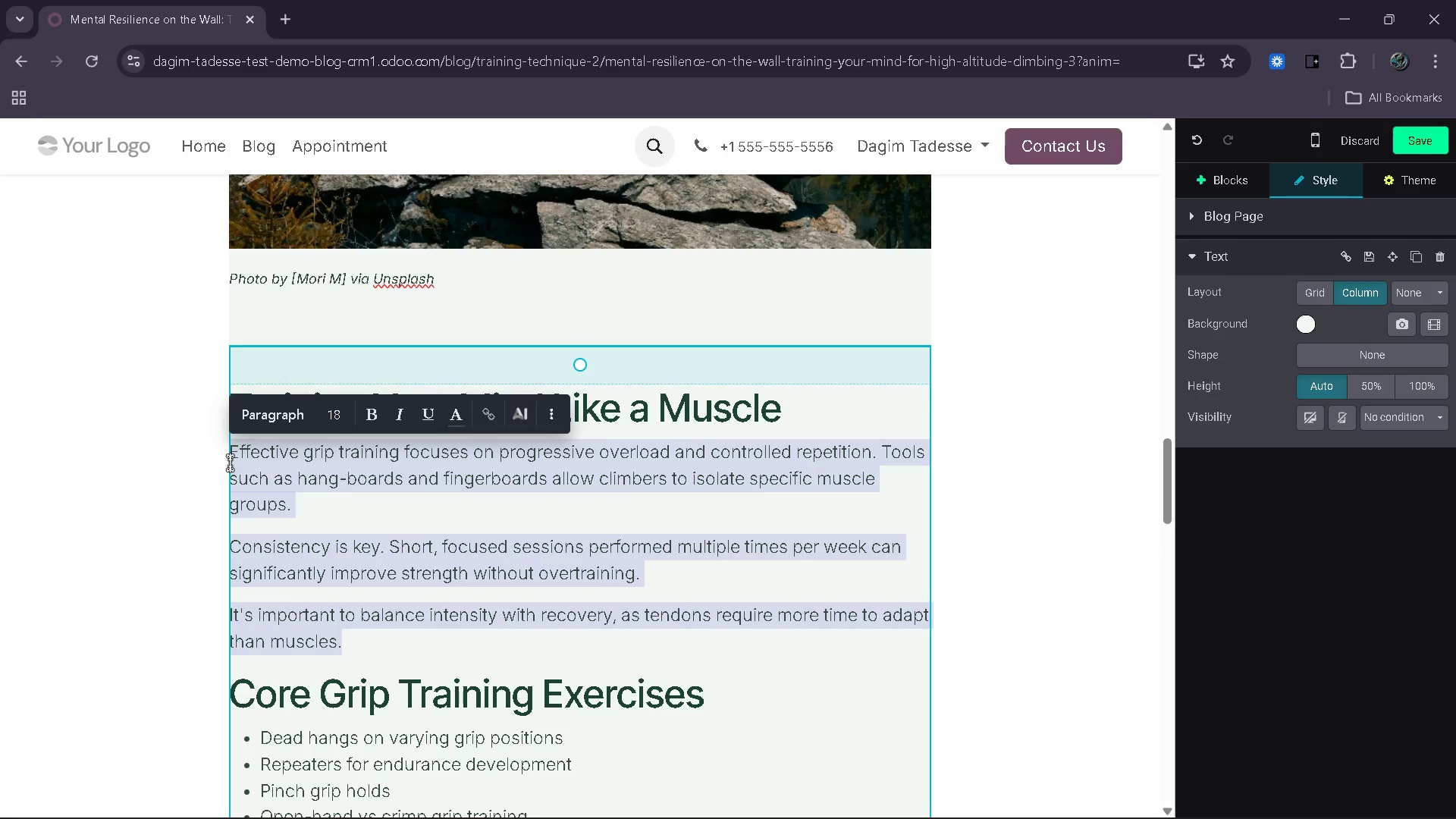 
key(Backspace)
 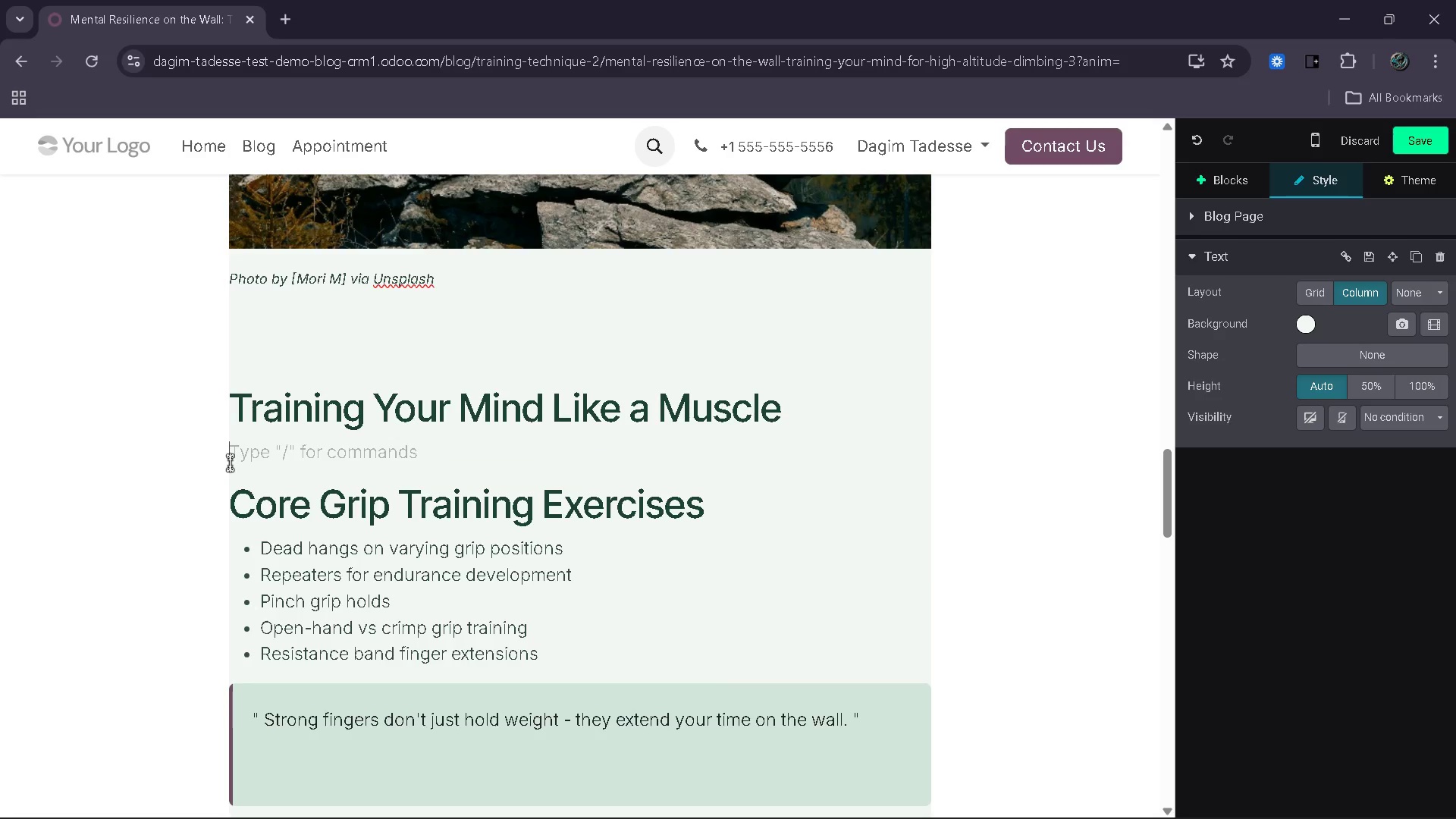 
type(Mental Strength can be developed through consistent practice)
 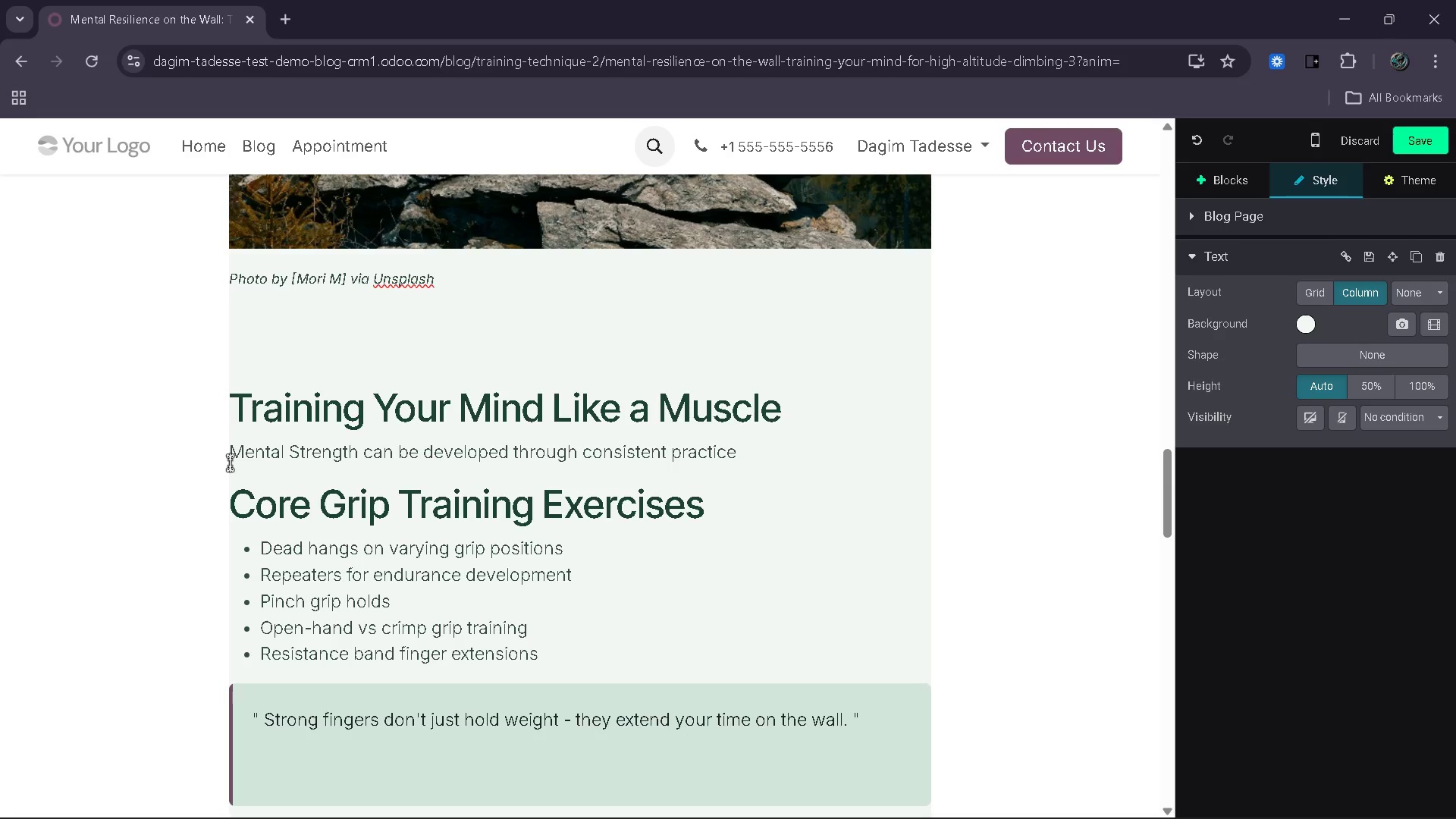 
wait(5.38)
 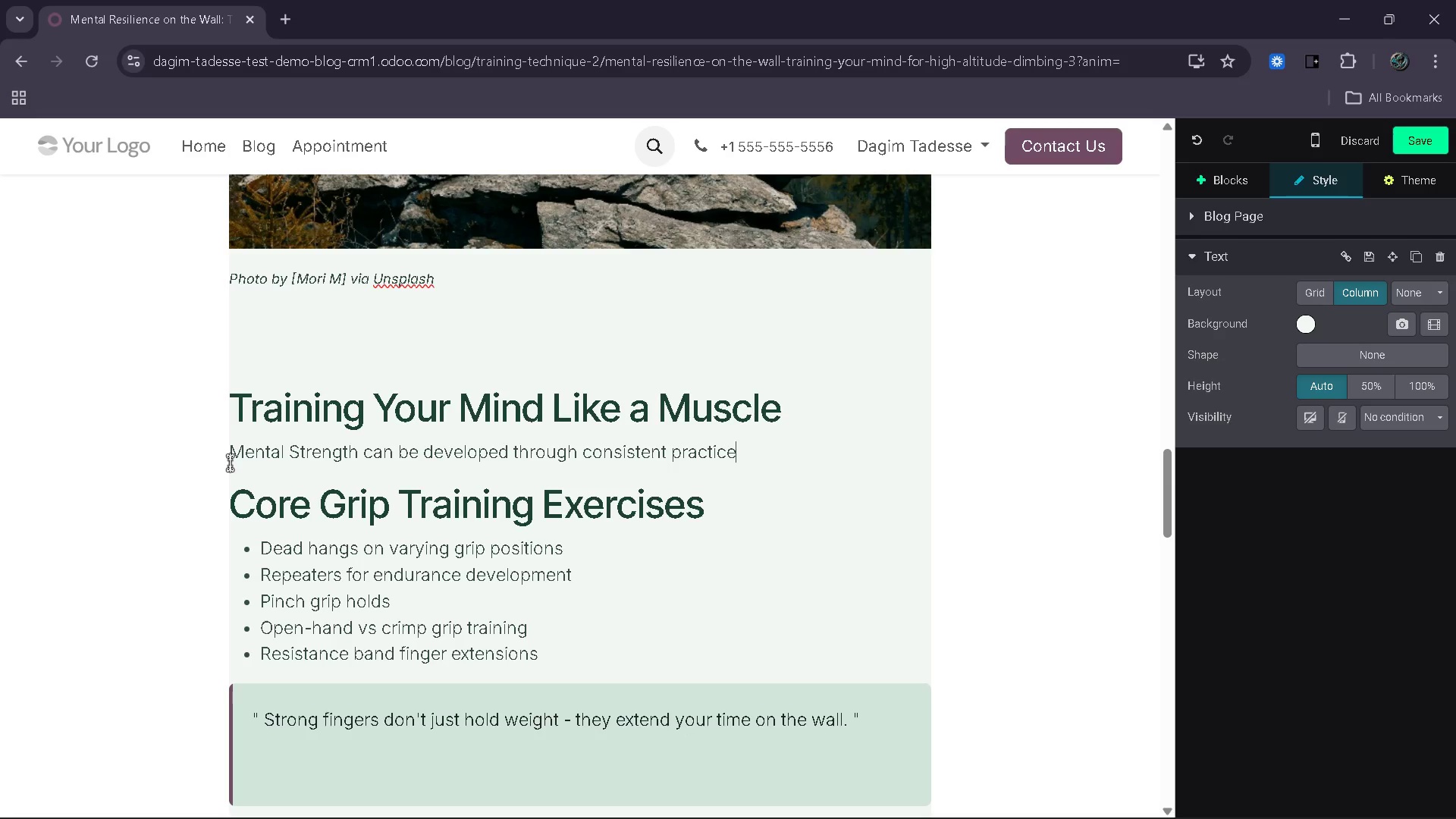 
type(. Techniques such as visualization, breathing control an controlles)
key(Backspace)
type( exposure help improve focus an reduce anxiety.)
 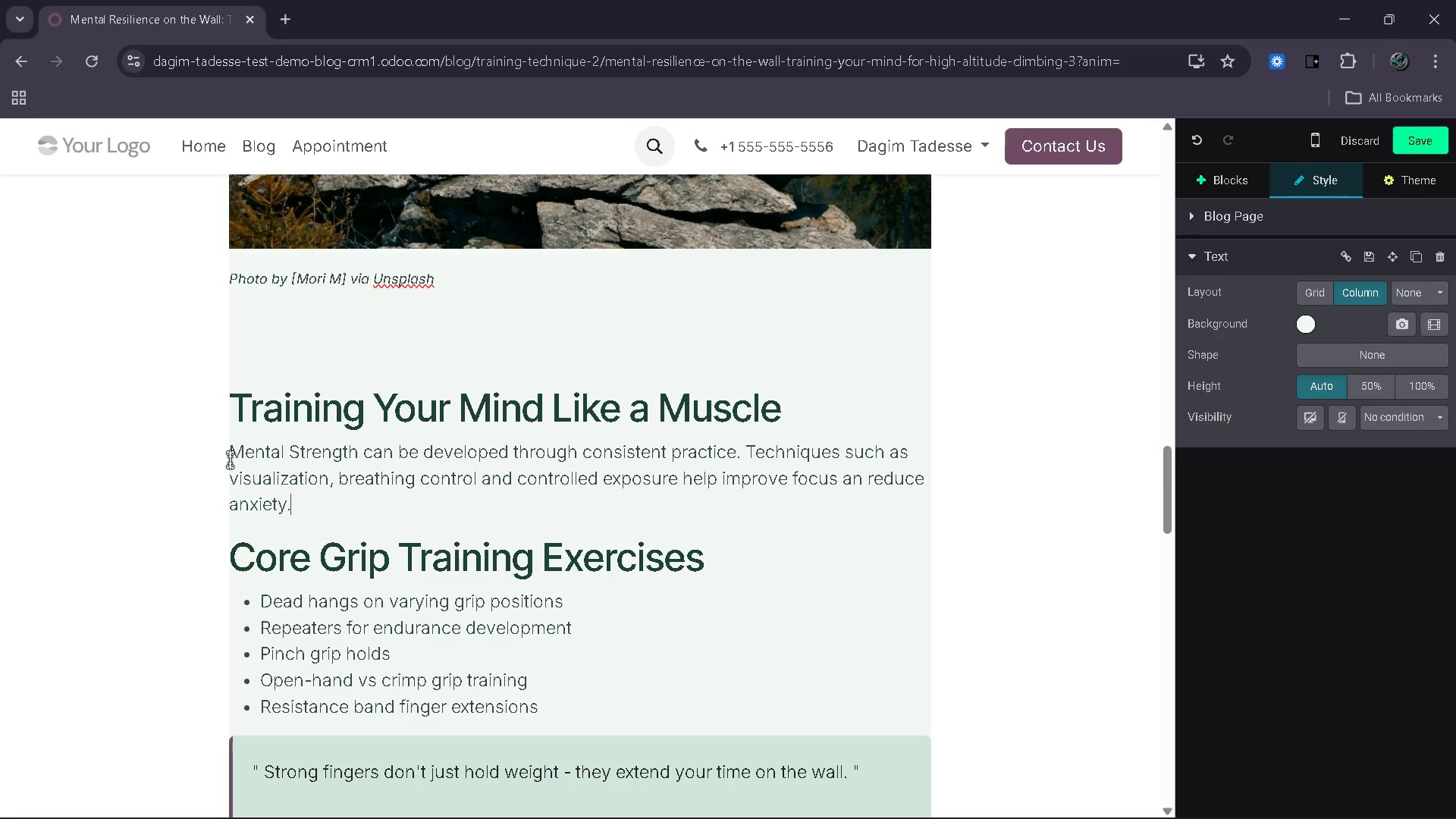 
key(Enter)
 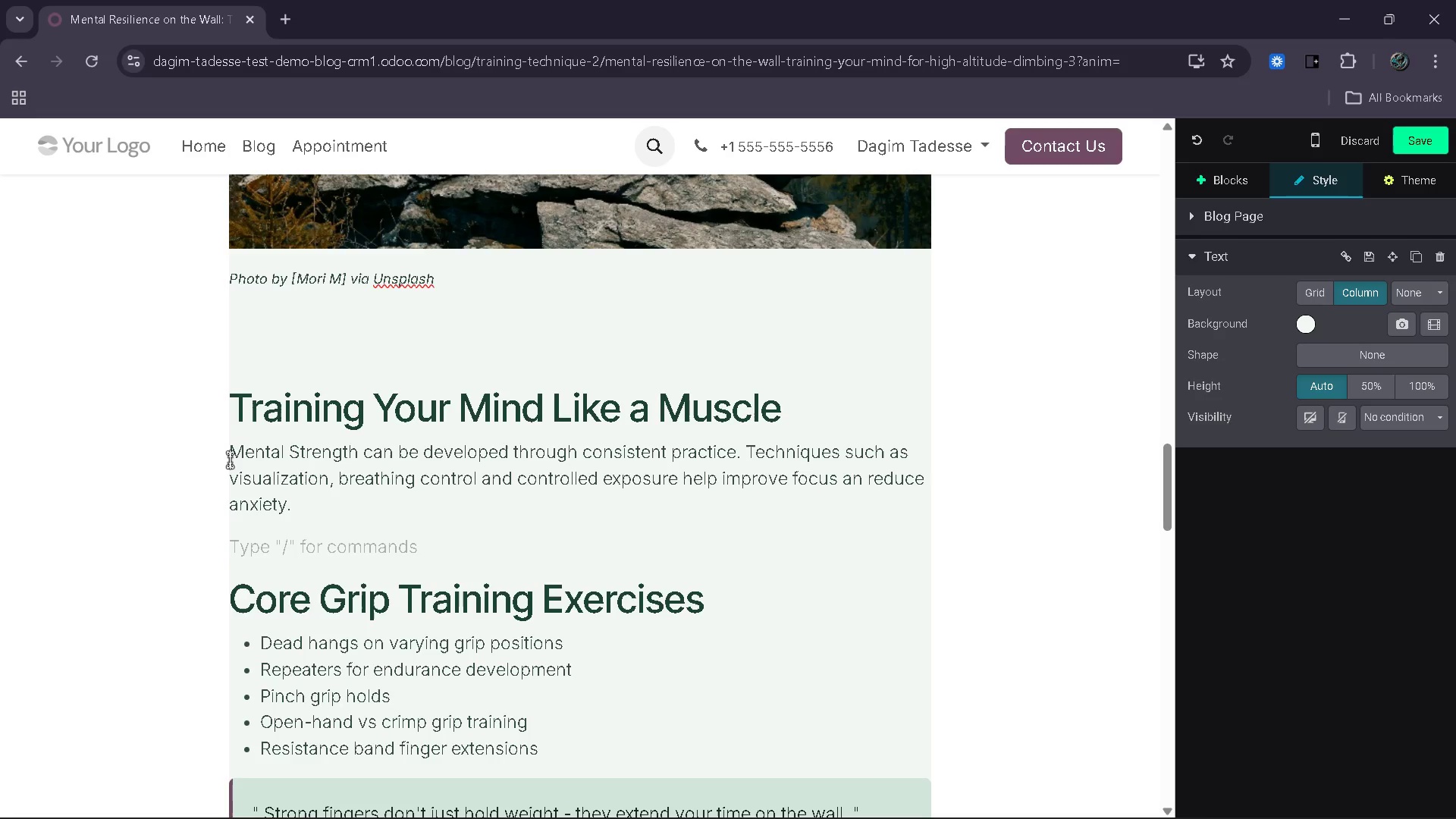 
type(Visi)
key(Backspace)
type(ualization allows climbers to mentally rehearse routes before attm)
key(Backspace)
type(empting them. This builds confidences and ====)
key(Backspace)
key(Backspace)
key(Backspace)
key(Backspace)
key(Backspace)
key(Backspace)
key(Backspace)
key(Backspace)
key(Backspace)
key(Backspace)
type( and reduces hesitation during actual climbs.)
 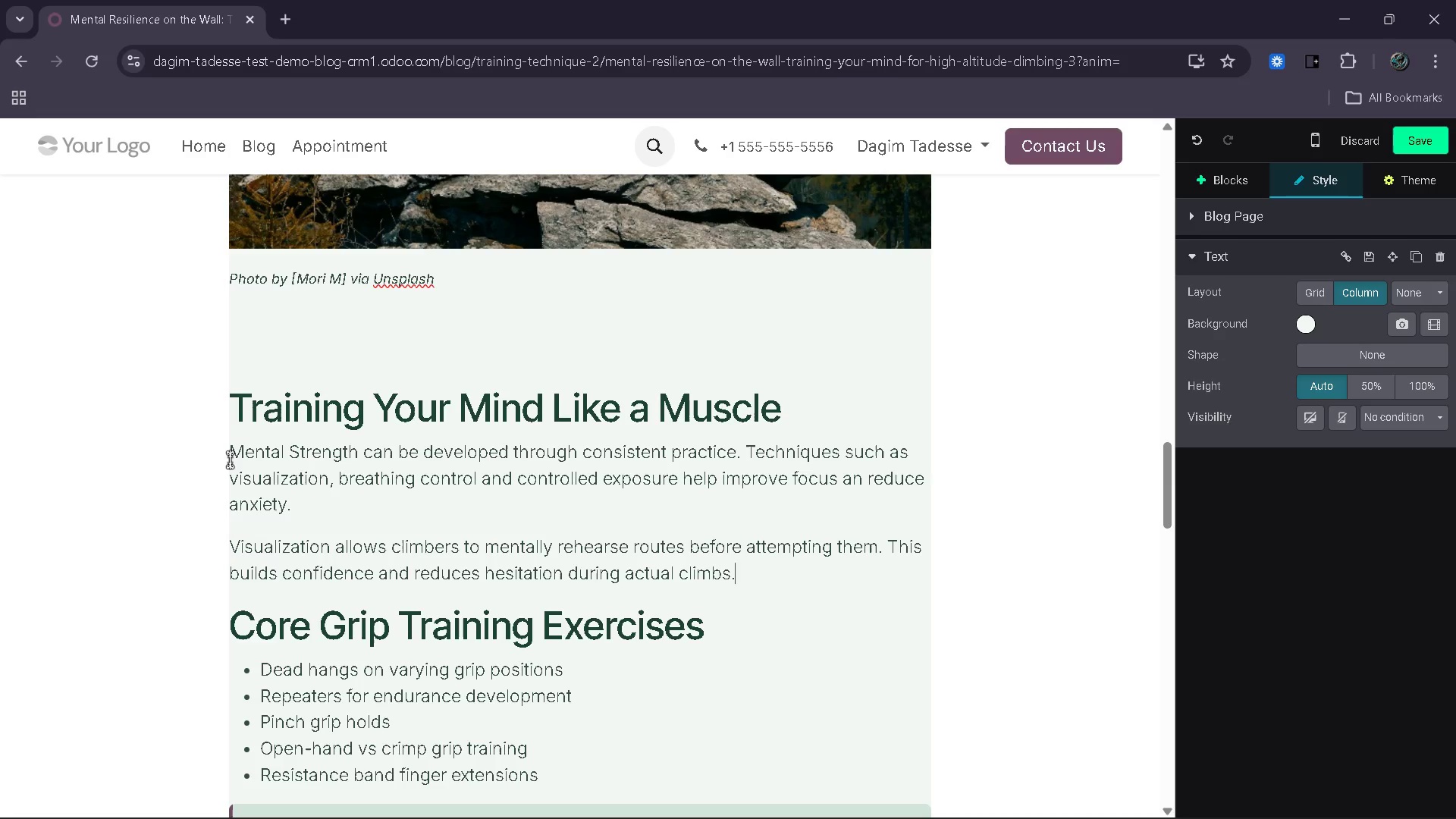 
wait(7.72)
 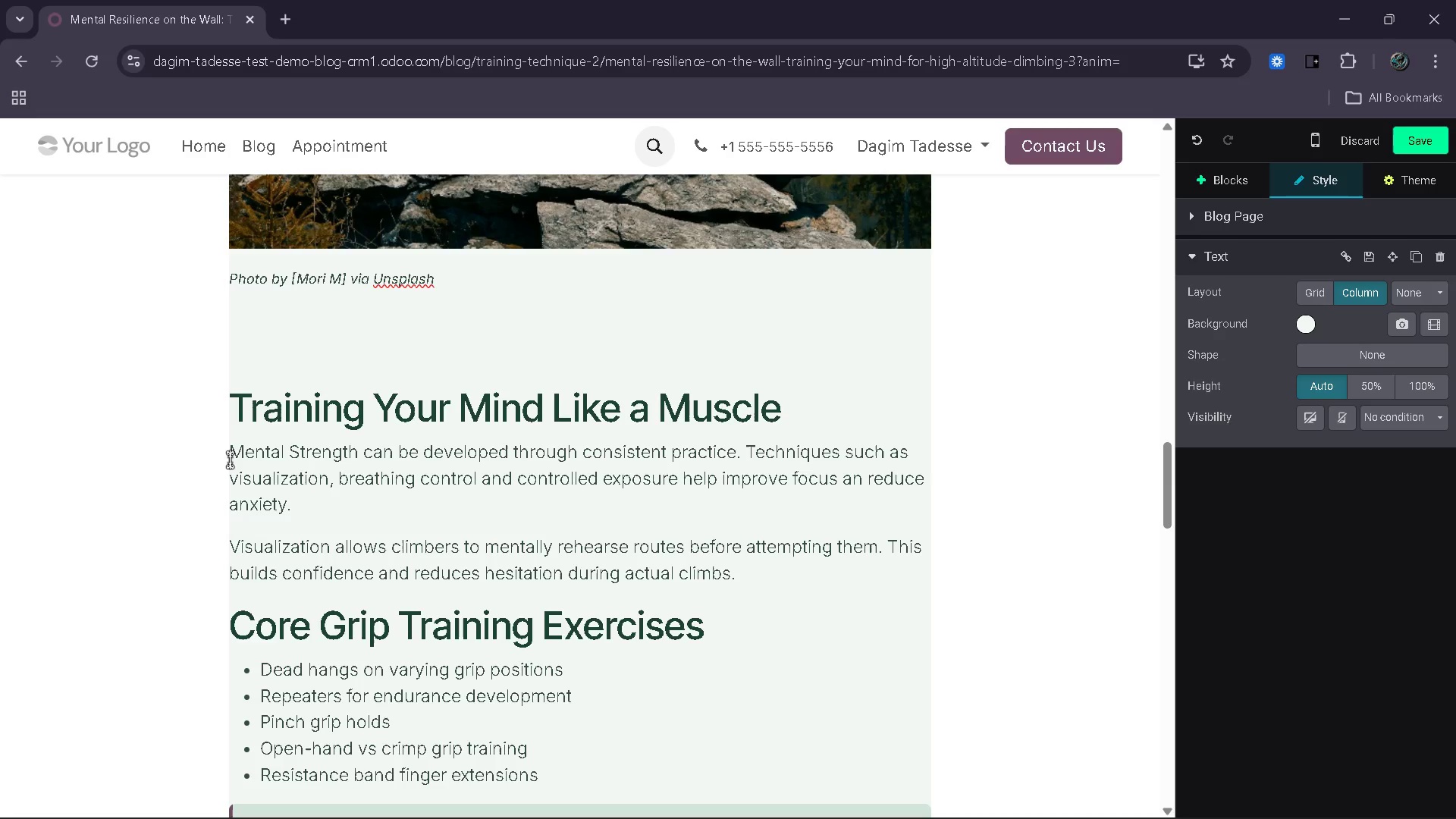 
key(Enter)
 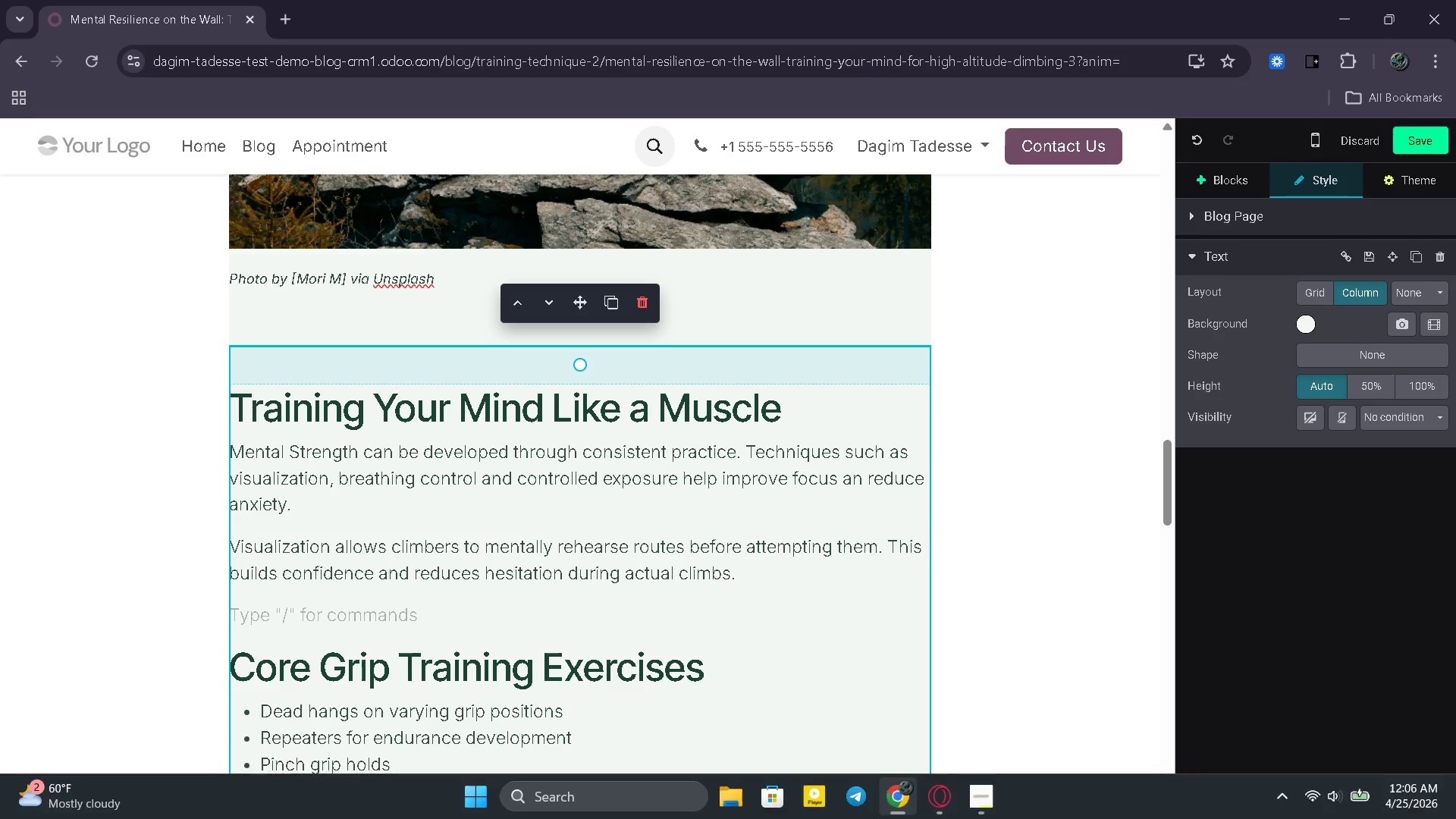 
left_click([934, 797])
 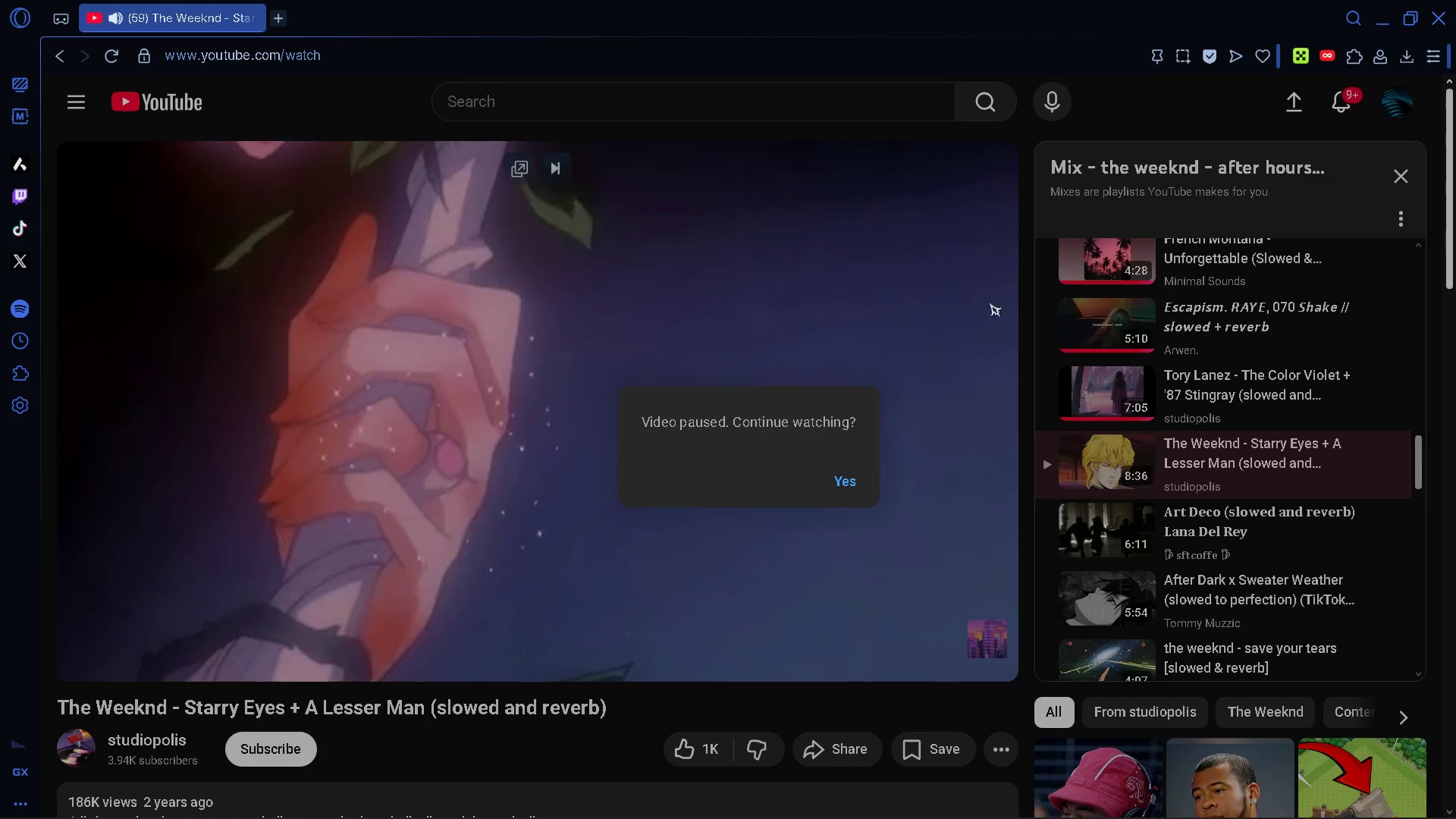 
left_click([1325, 57])
 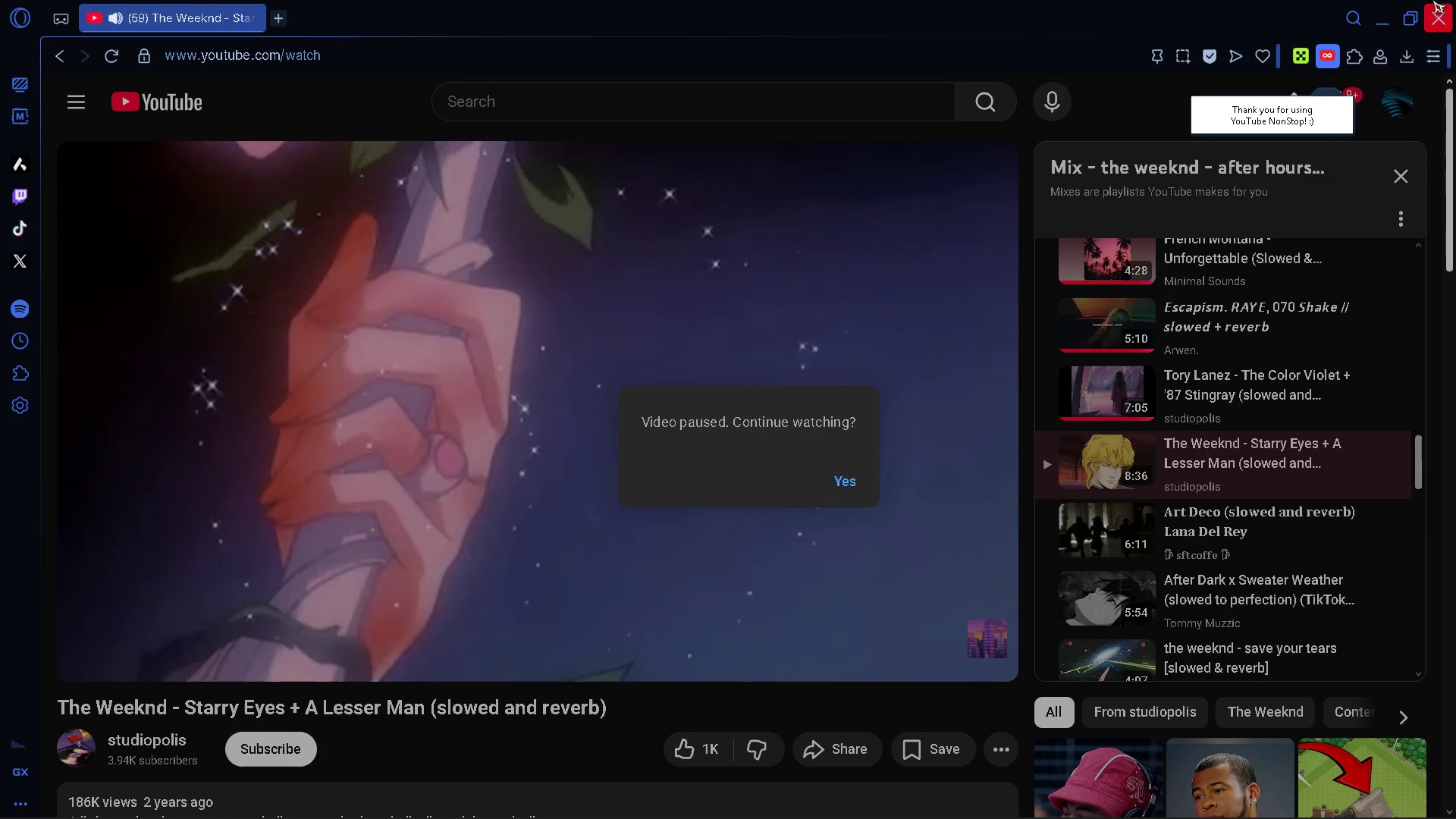 
left_click([1380, 8])
 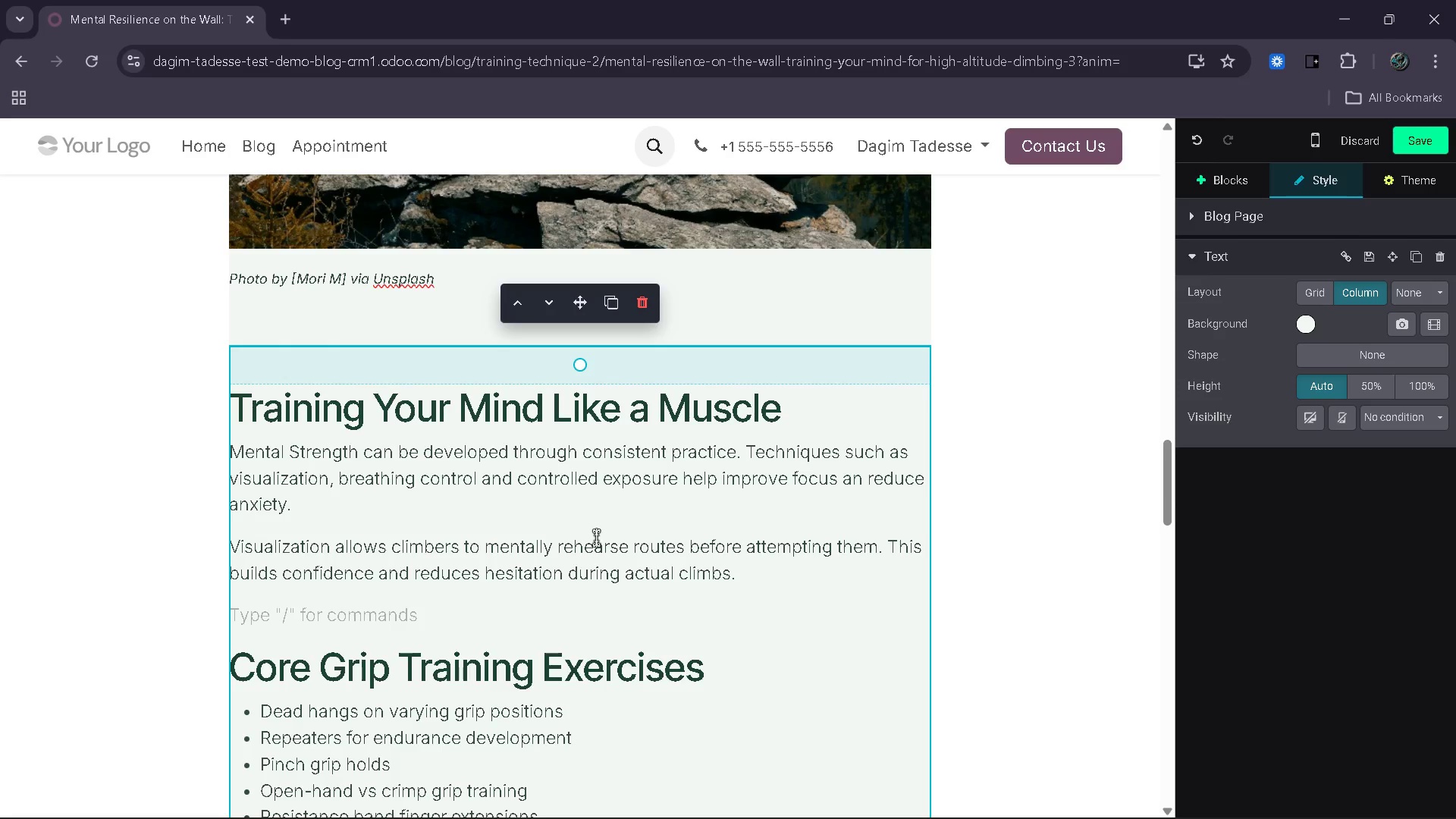 
left_click([826, 576])
 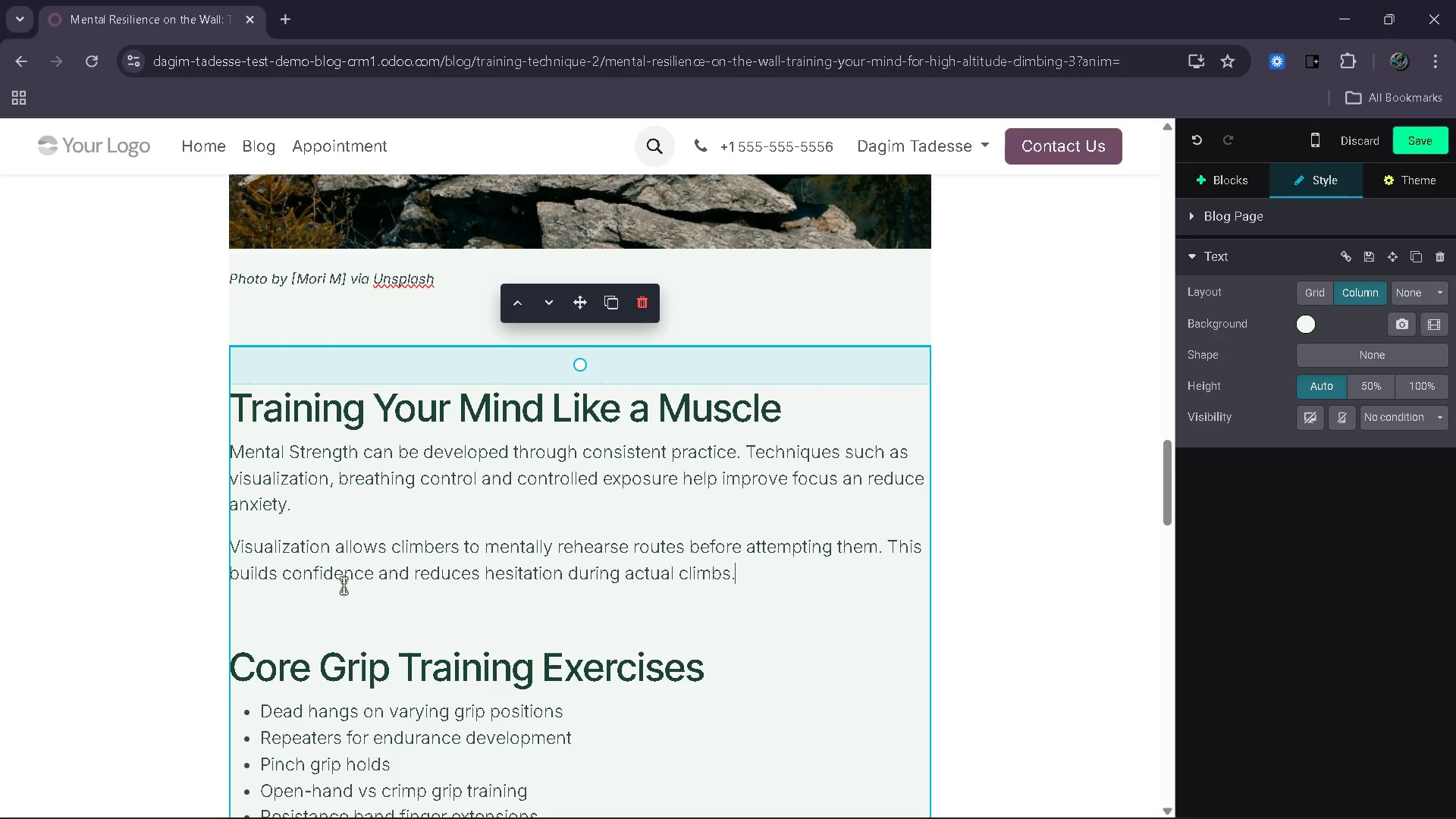 
wait(13.42)
 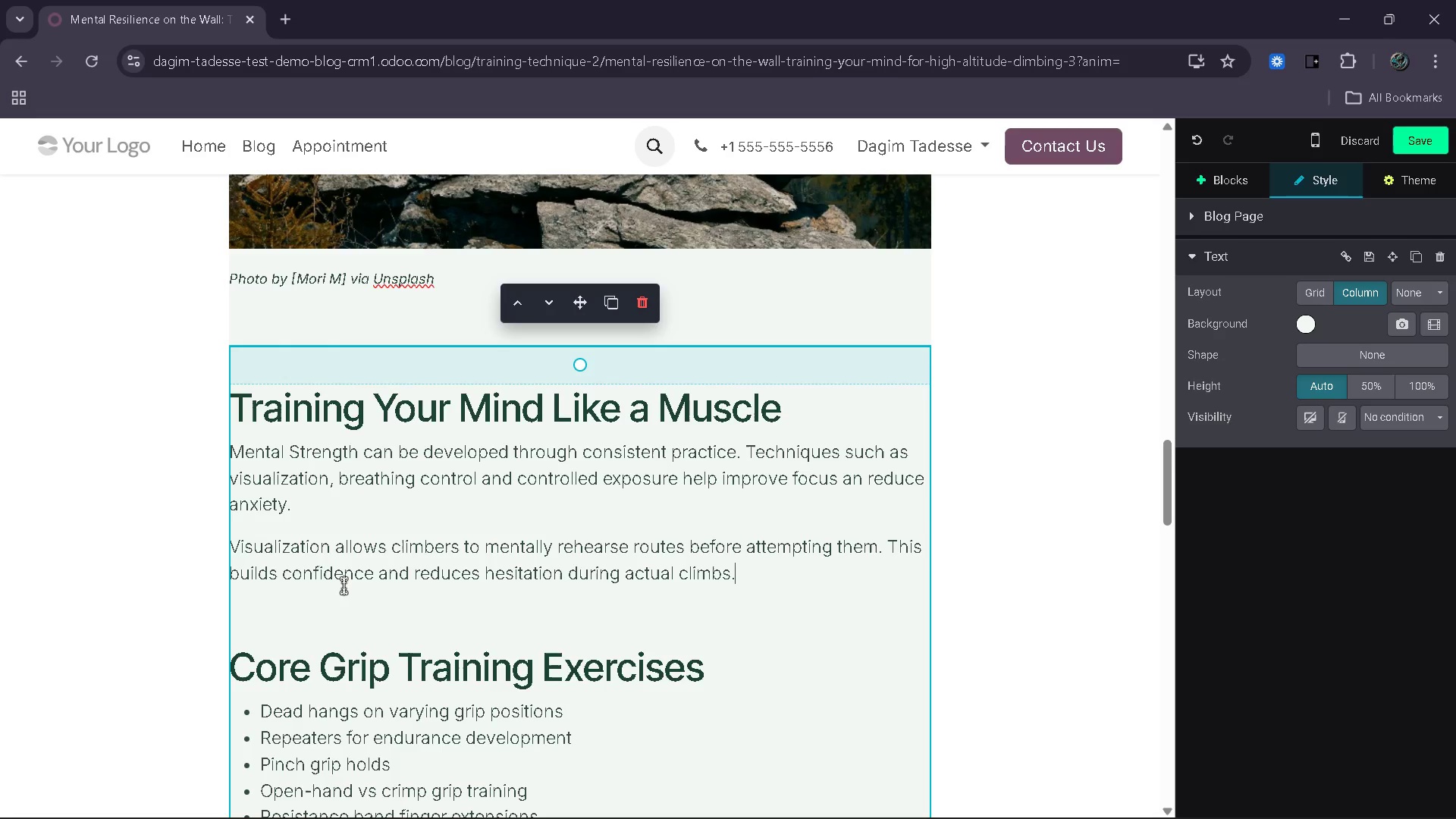 
key(ArrowDown)
 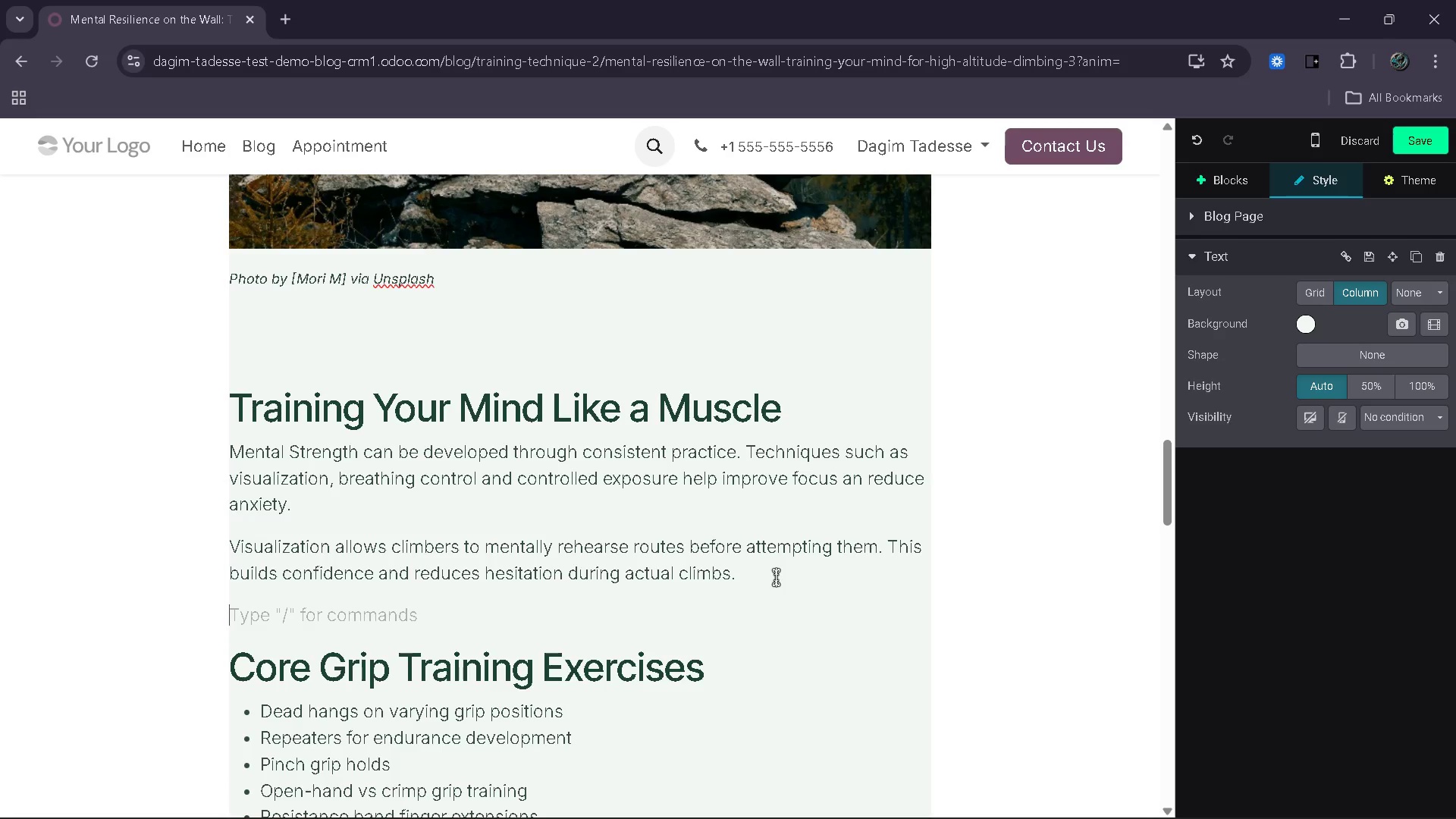 
type(Breathing techniques help regul)
key(Backspace)
type(ate tress, especially during physically demanding seci)
key(Backspace)
type(tions here)
key(Backspace)
key(Backspace)
key(Backspace)
key(Backspace)
type(where panic can lead to mistakes.)
 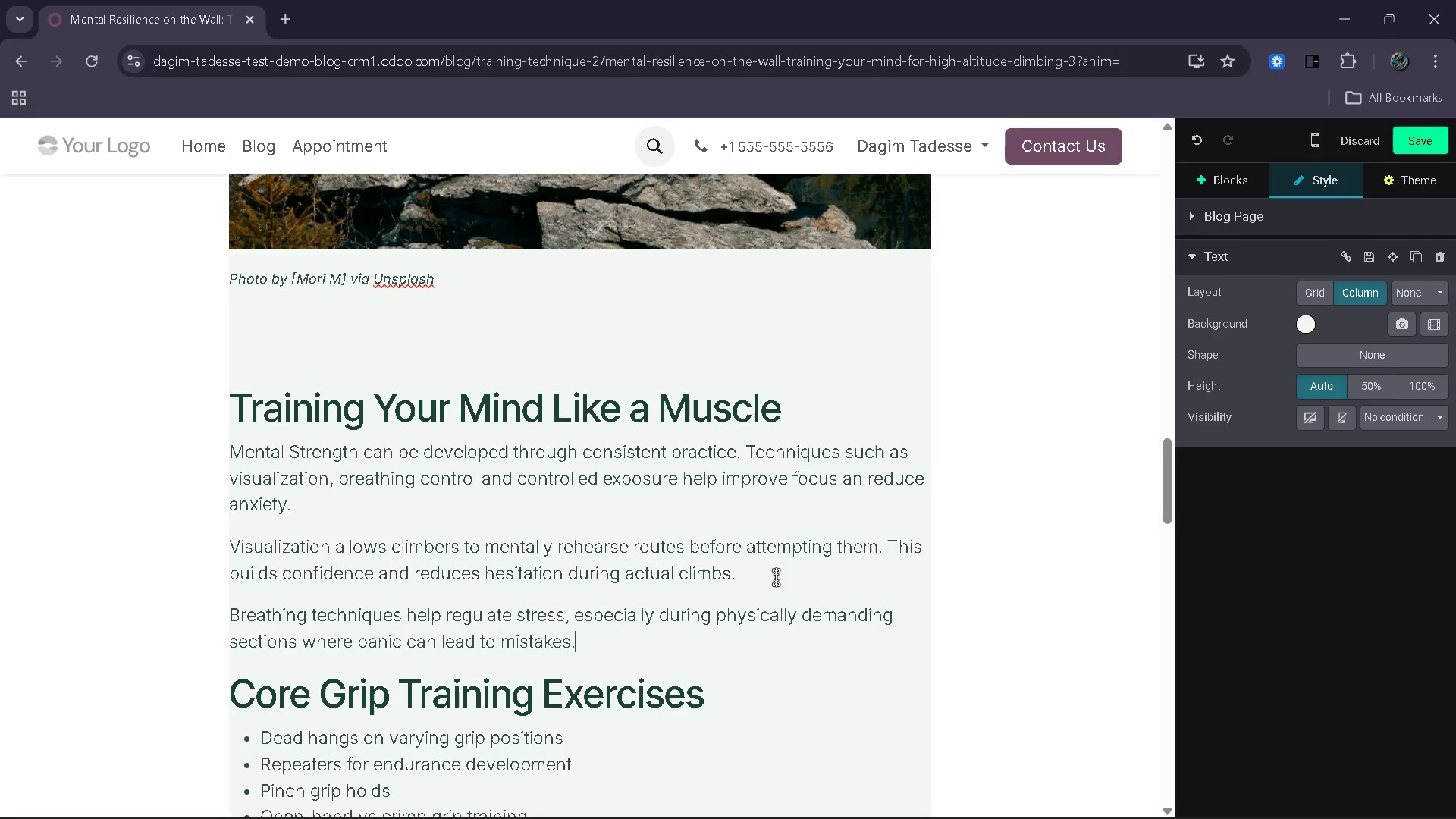 
left_click_drag(start_coordinate=[726, 677], to_coordinate=[247, 686])
 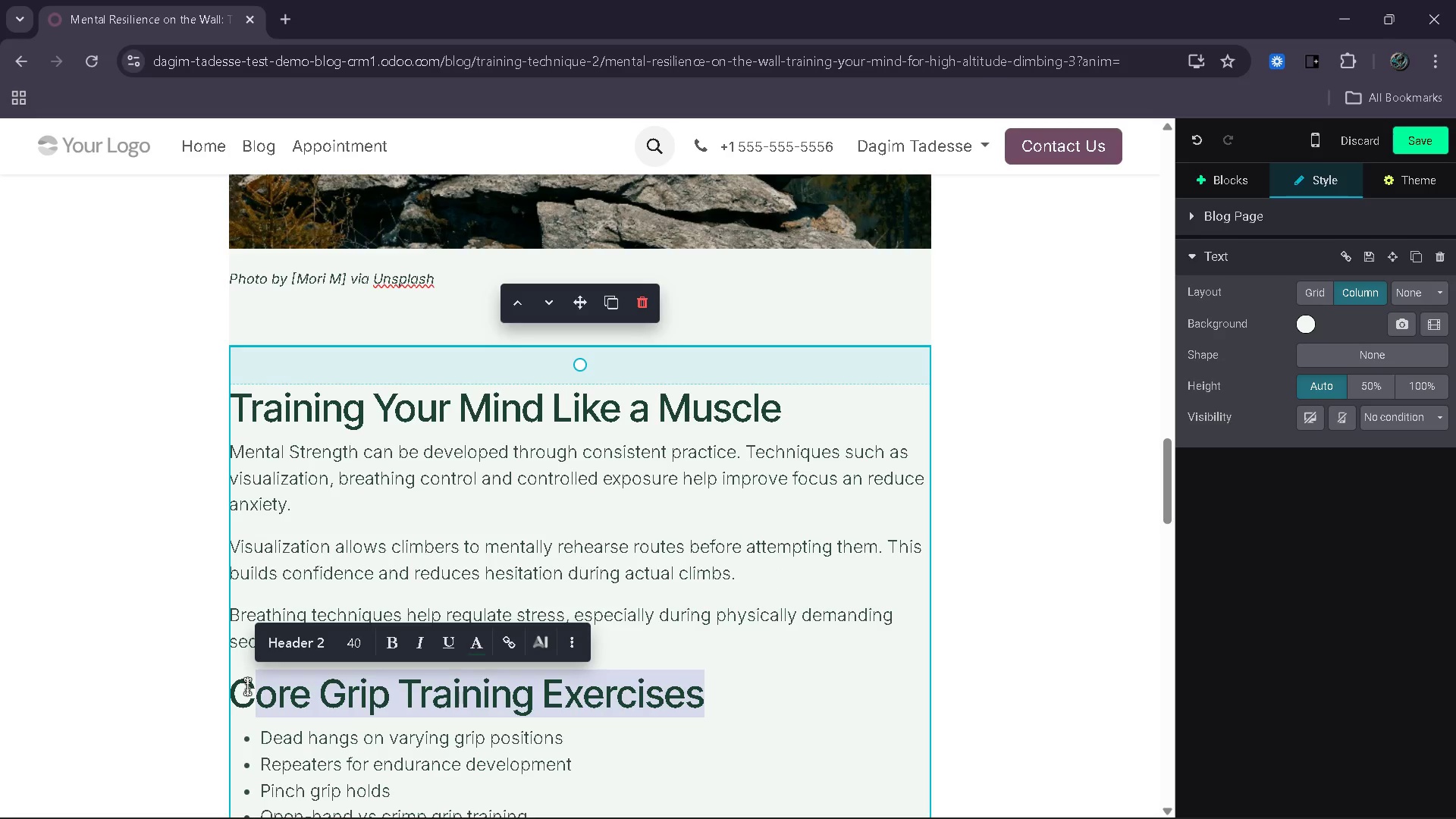 
key(Backspace)
key(Backspace)
type(Practical Mental Trainnig)
key(Backspace)
key(Backspace)
key(Backspace)
type(ing Techniques)
 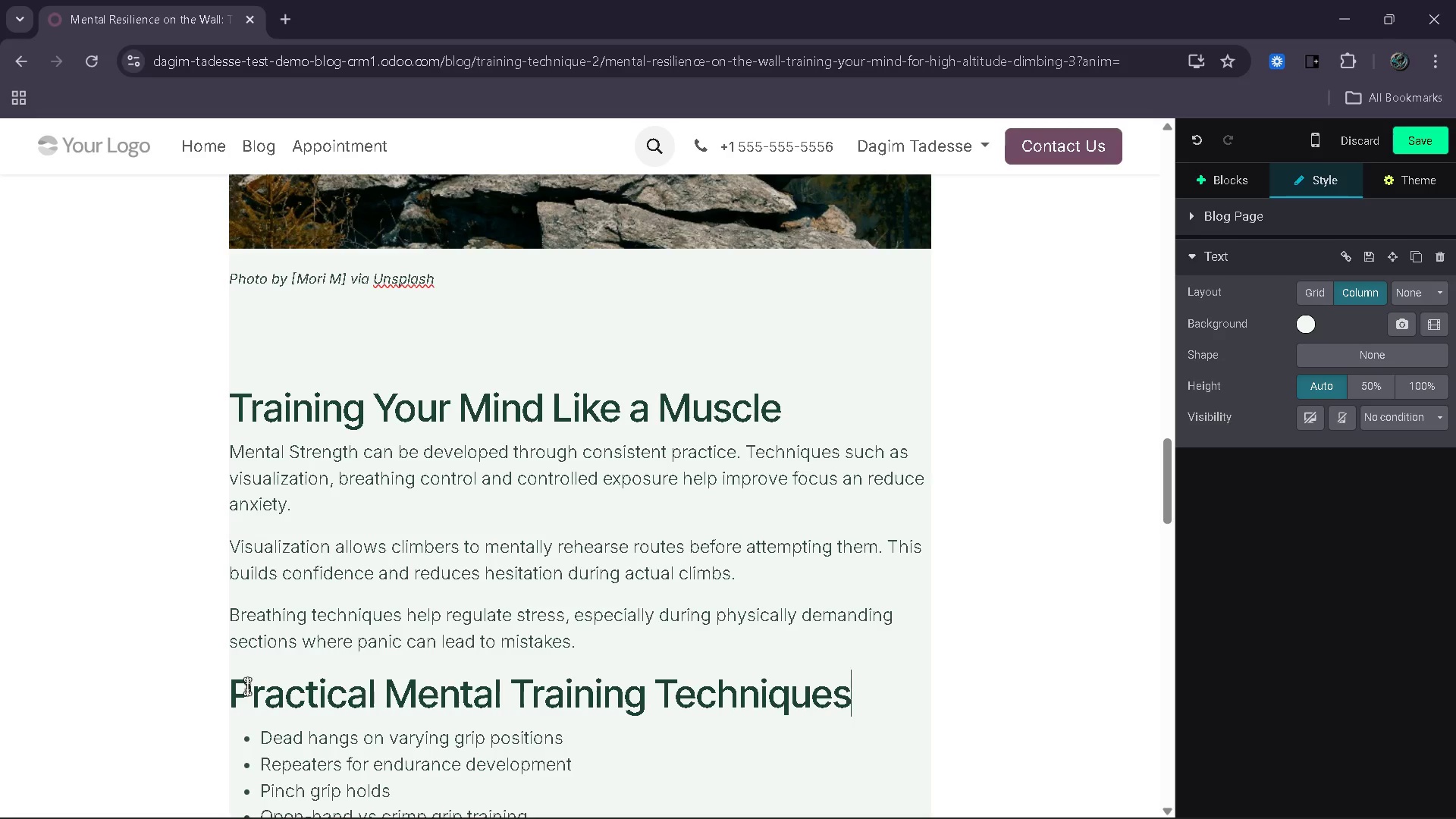 
left_click_drag(start_coordinate=[548, 555], to_coordinate=[265, 447])
 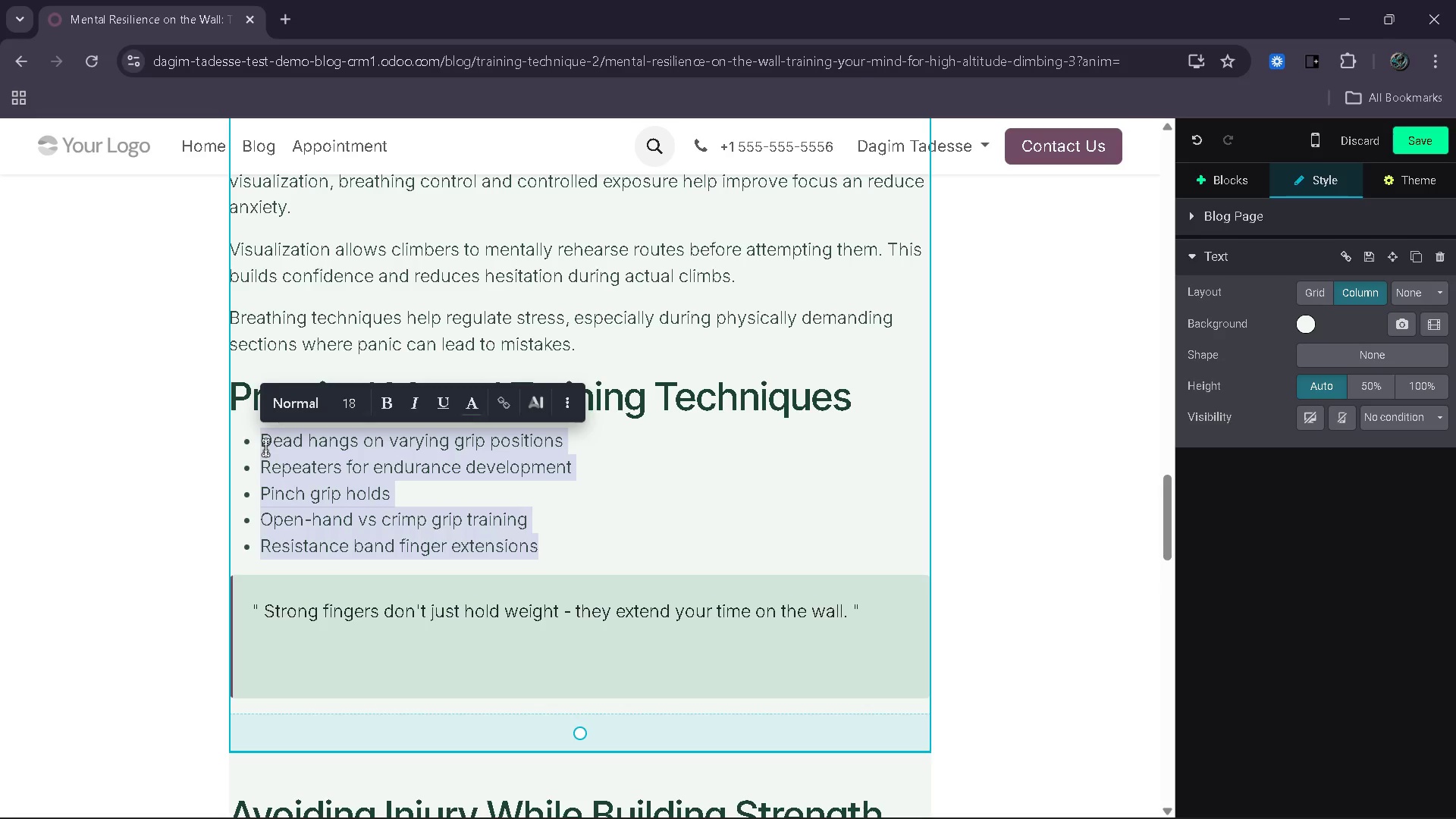 
key(Backspace)
type(Visualization of routes )
 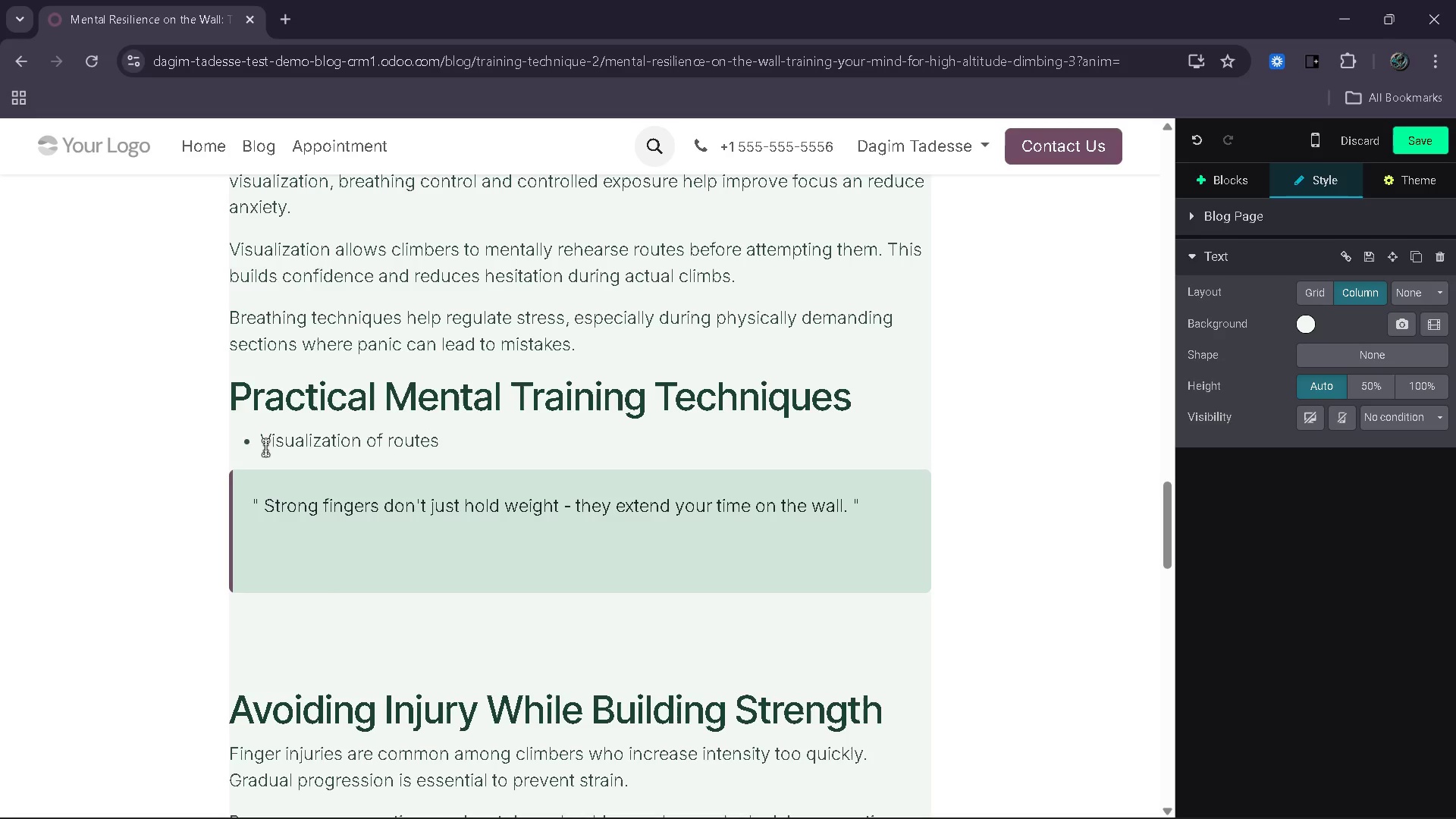 
wait(7.12)
 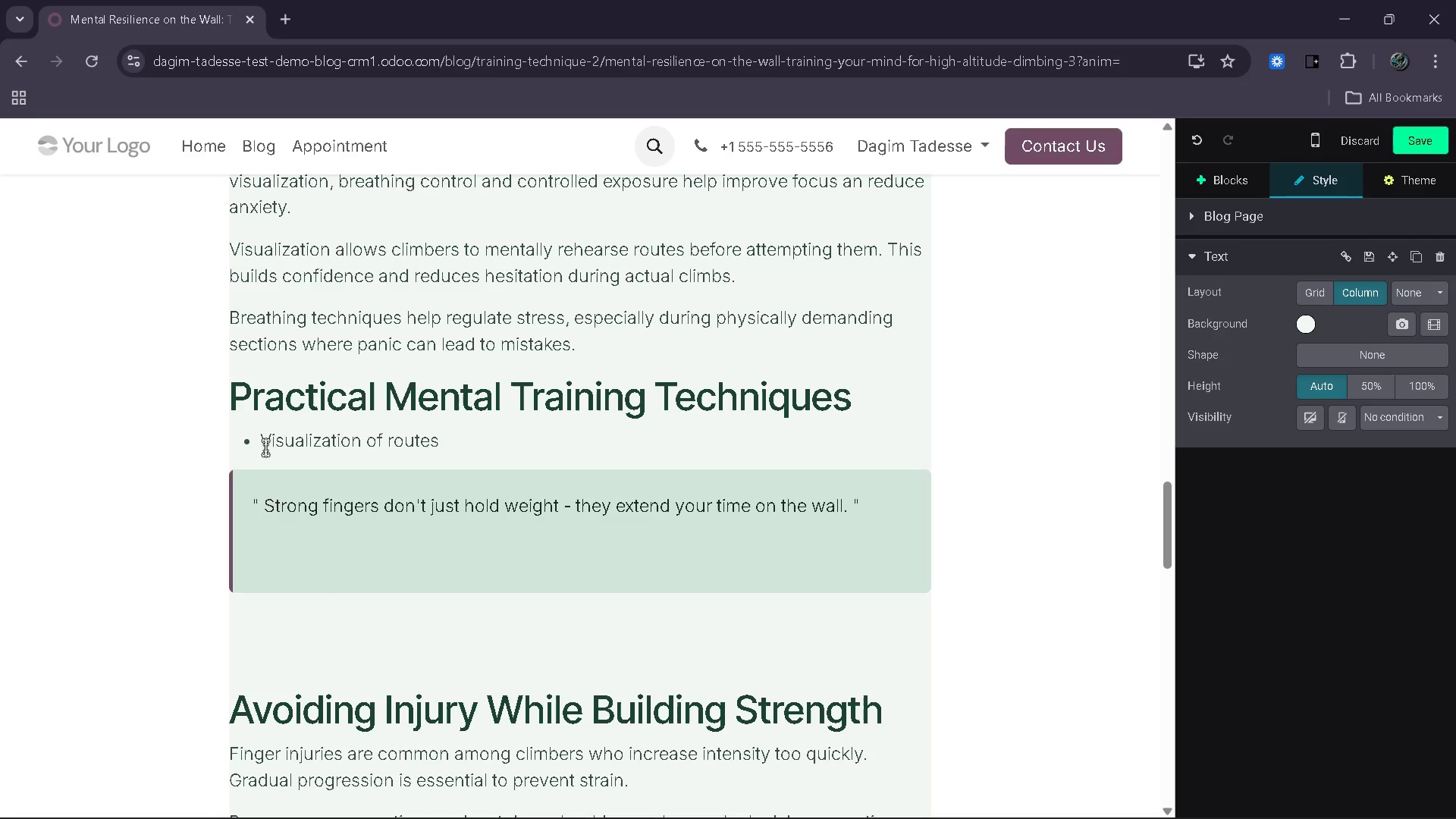 
type(before)
 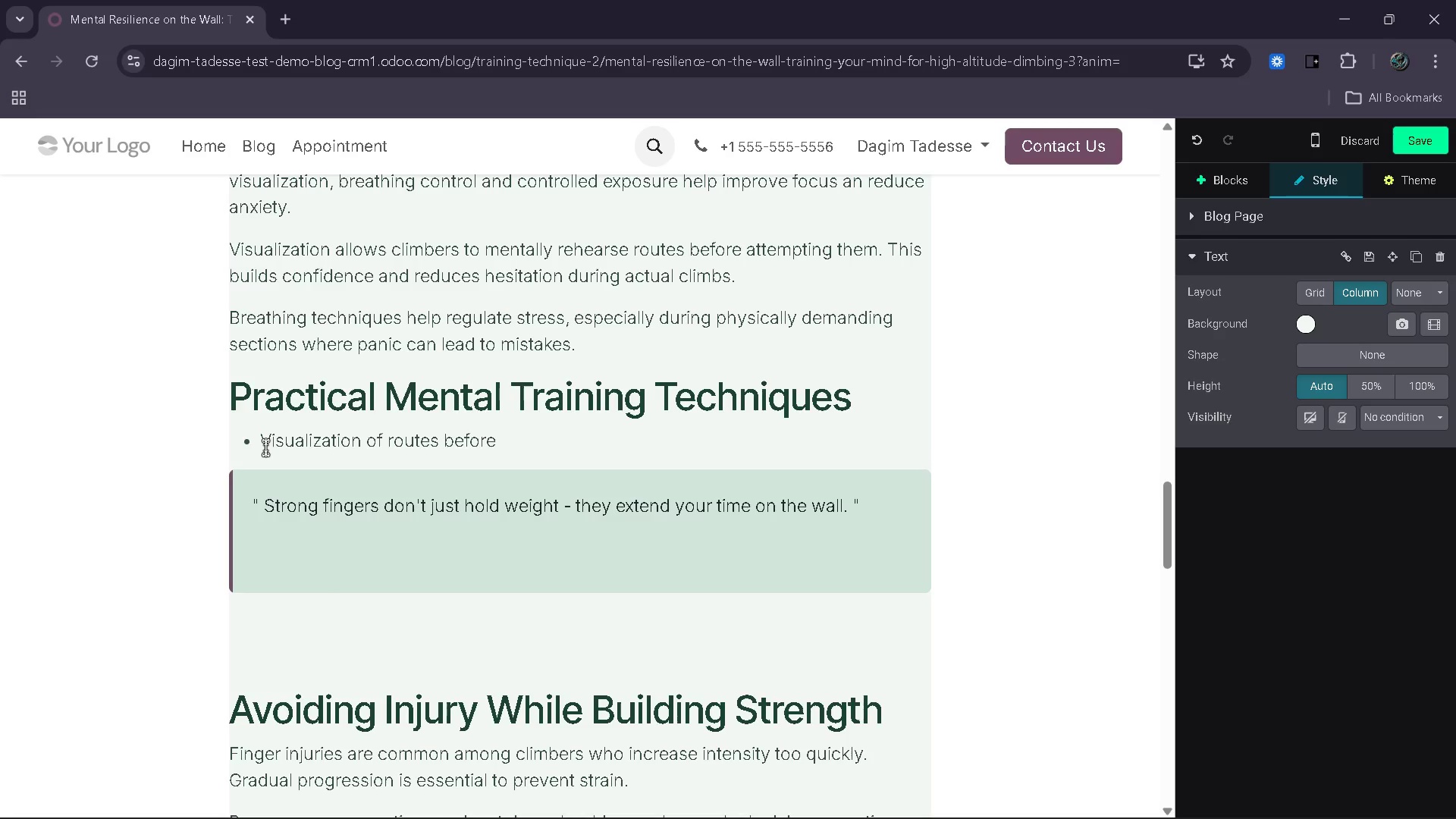 
wait(6.64)
 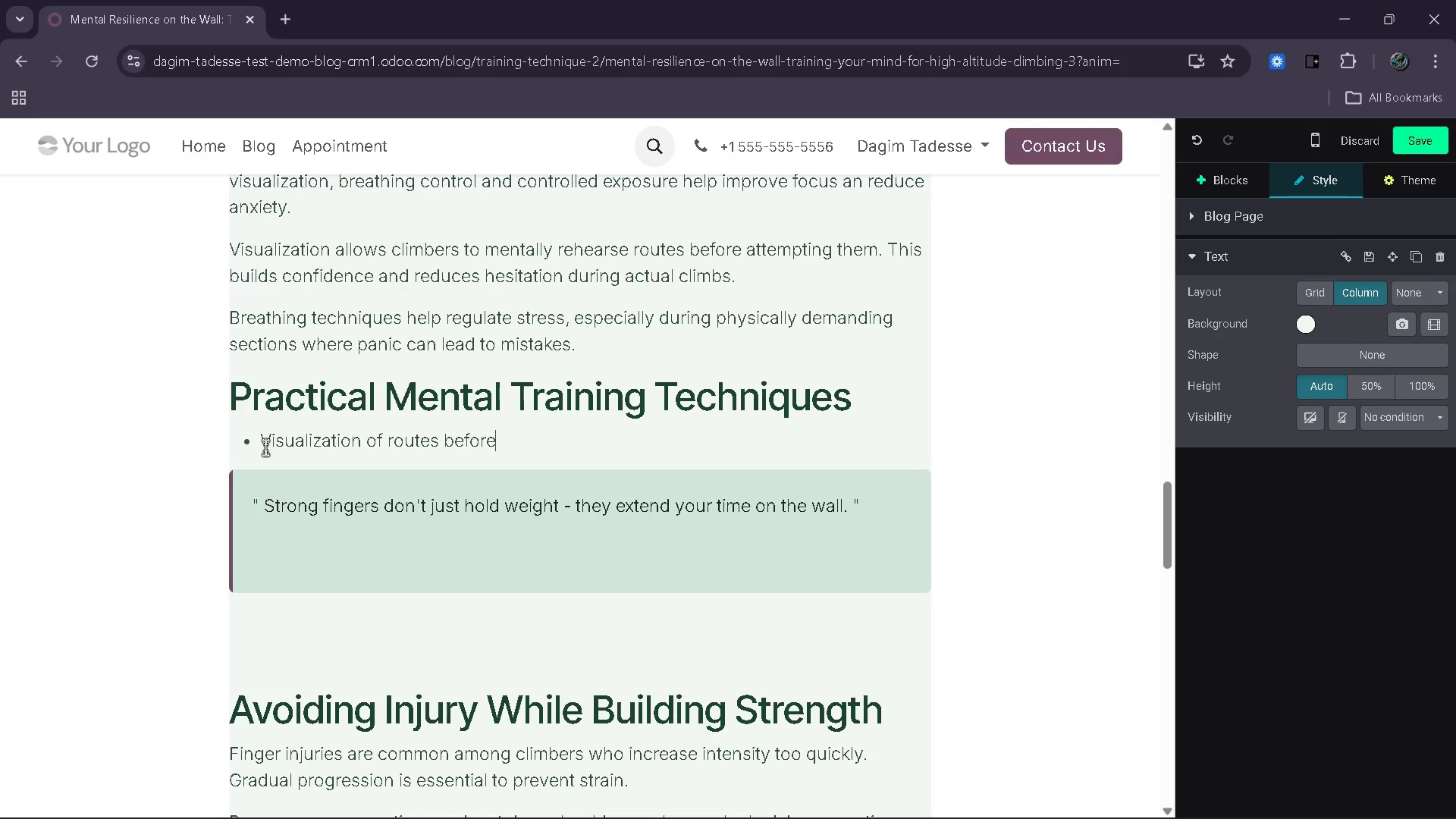 
type( climbing)
 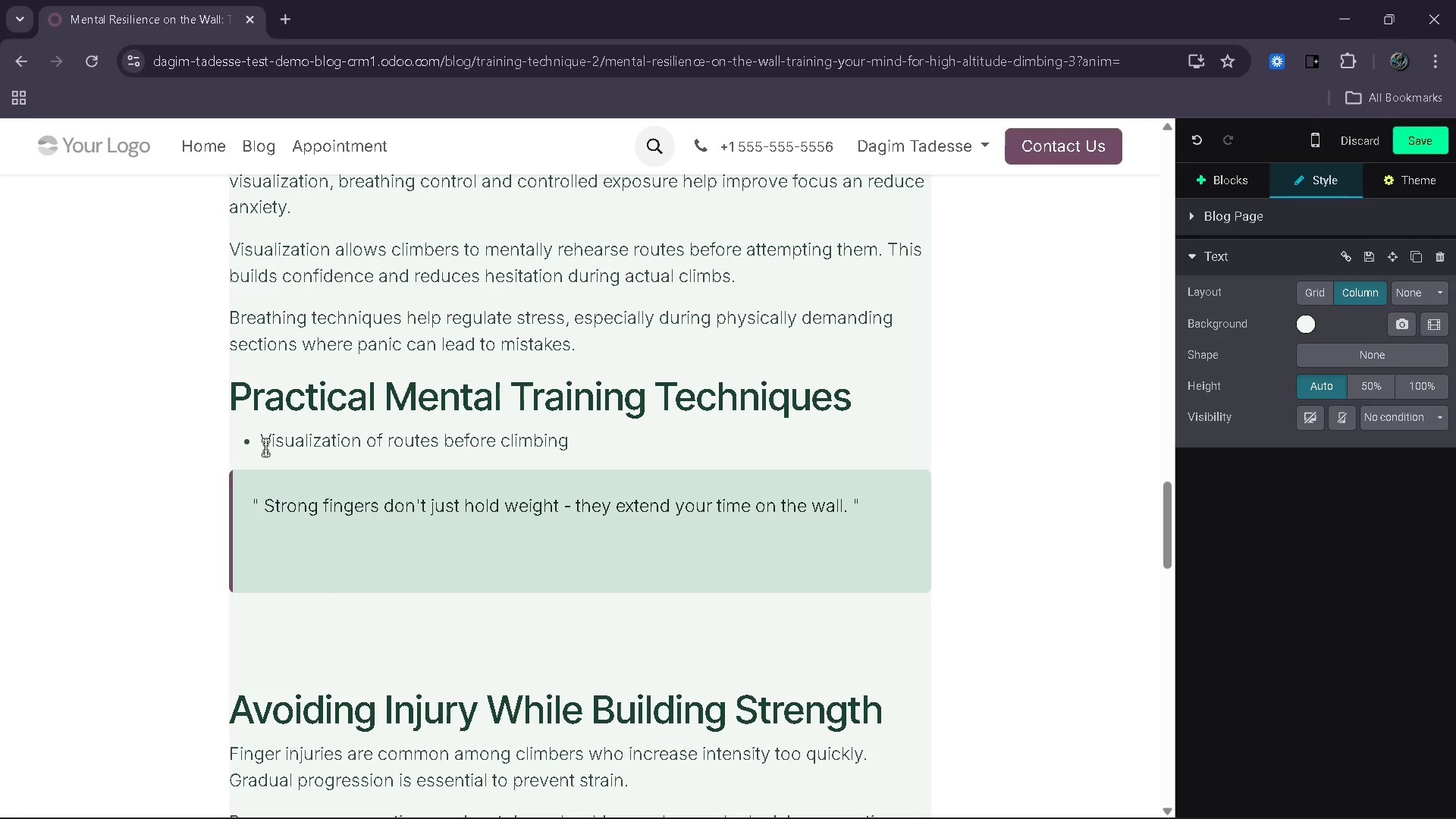 
key(Enter)
 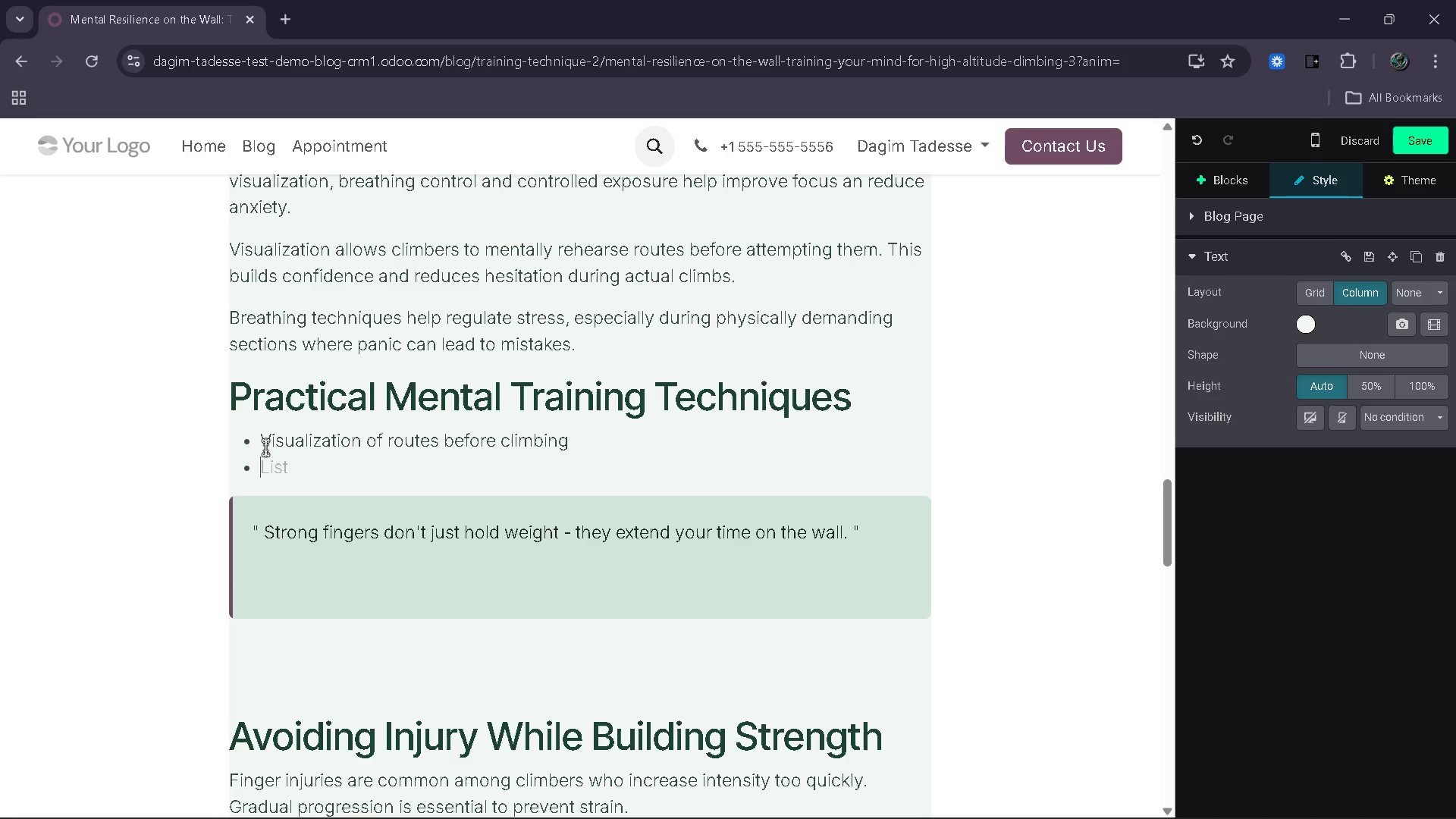 
type(Conr)
key(Backspace)
type(trolledd)
key(Backspace)
type( breth)
key(Backspace)
key(Backspace)
type(athig)
key(Backspace)
type(ng during difficult)
 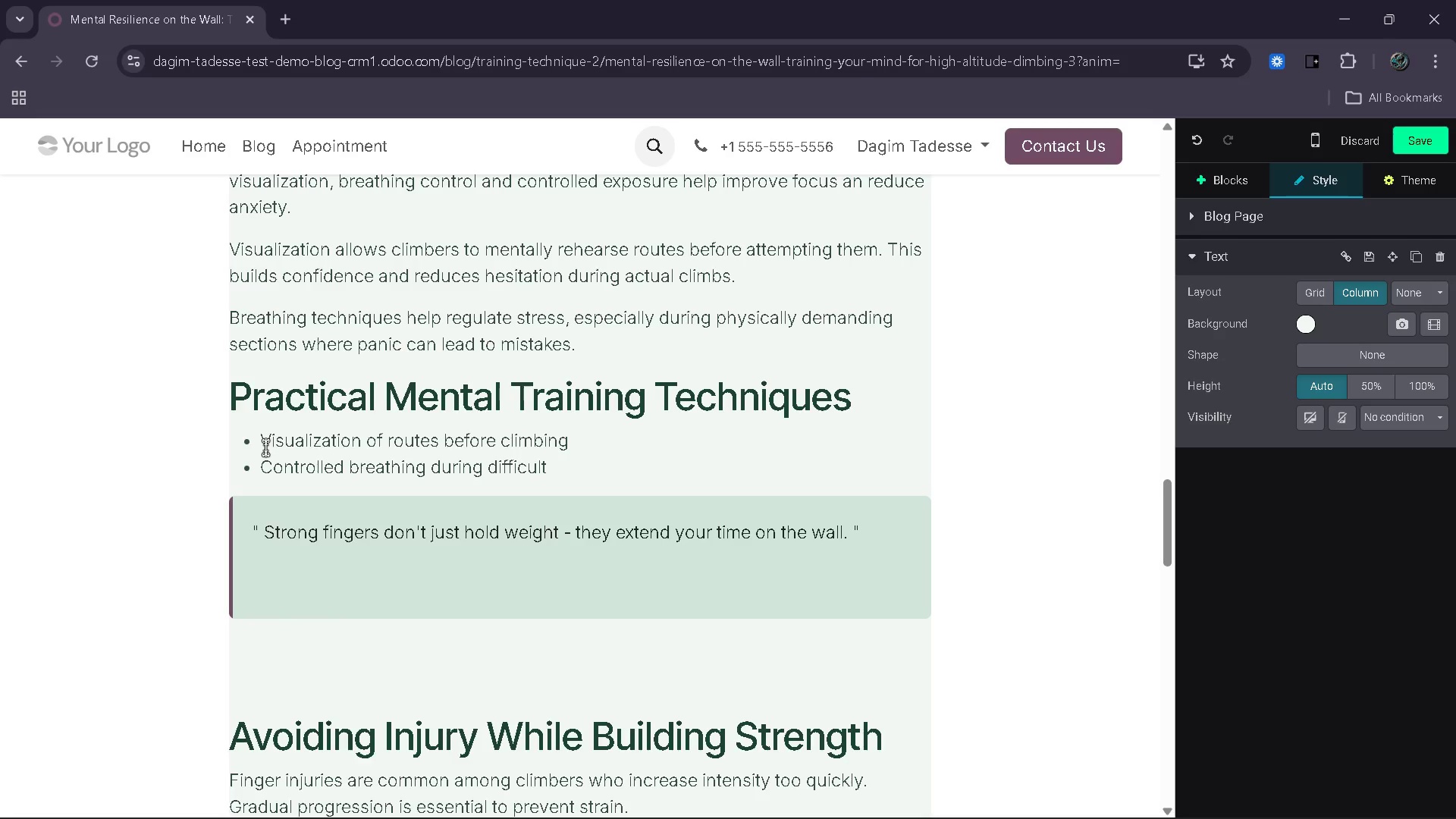 
wait(8.58)
 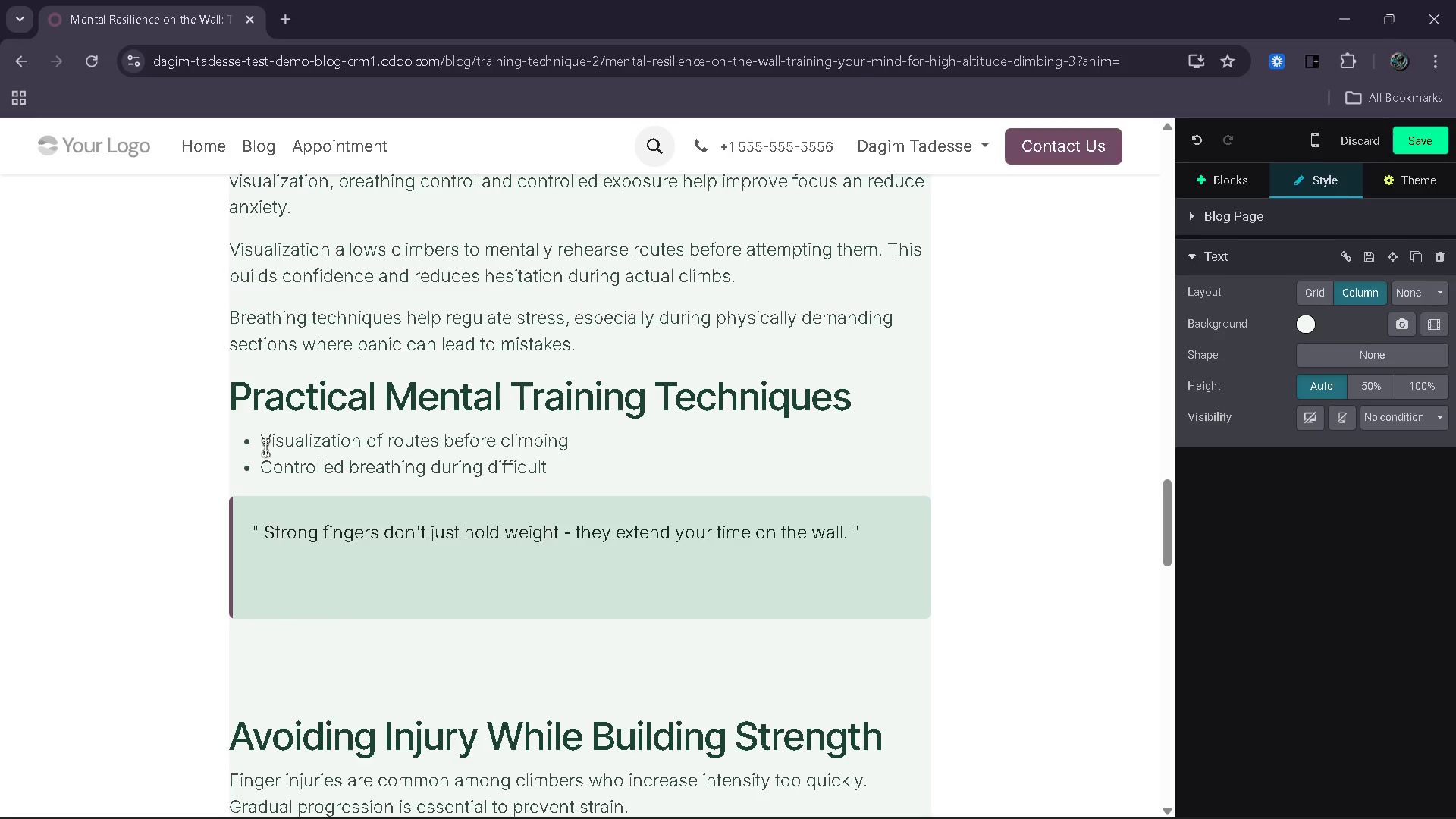 
type( moves)
 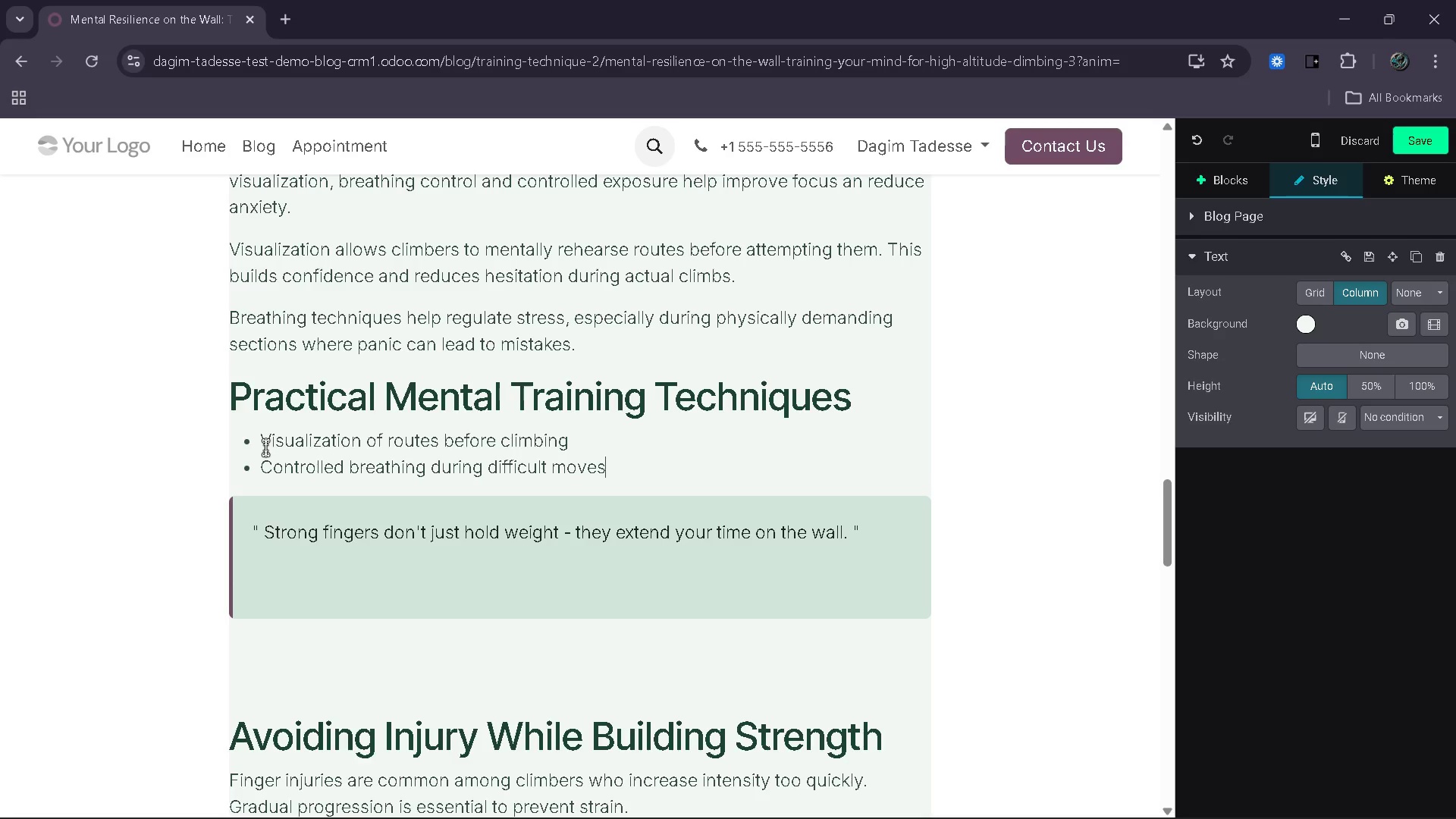 
key(Enter)
 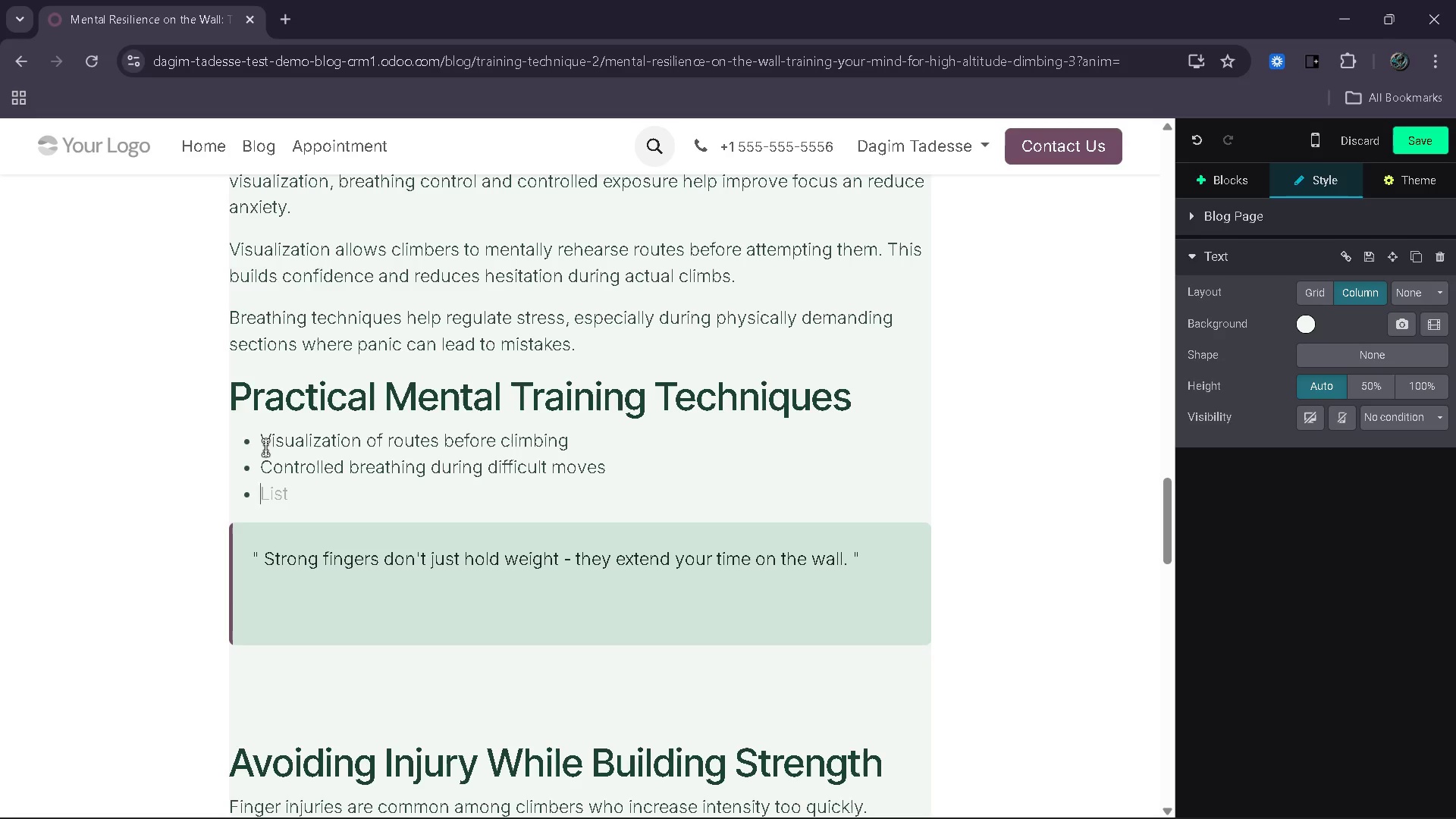 
type(Breaking climbs int )
key(Backspace)
type(o smaller sections)
 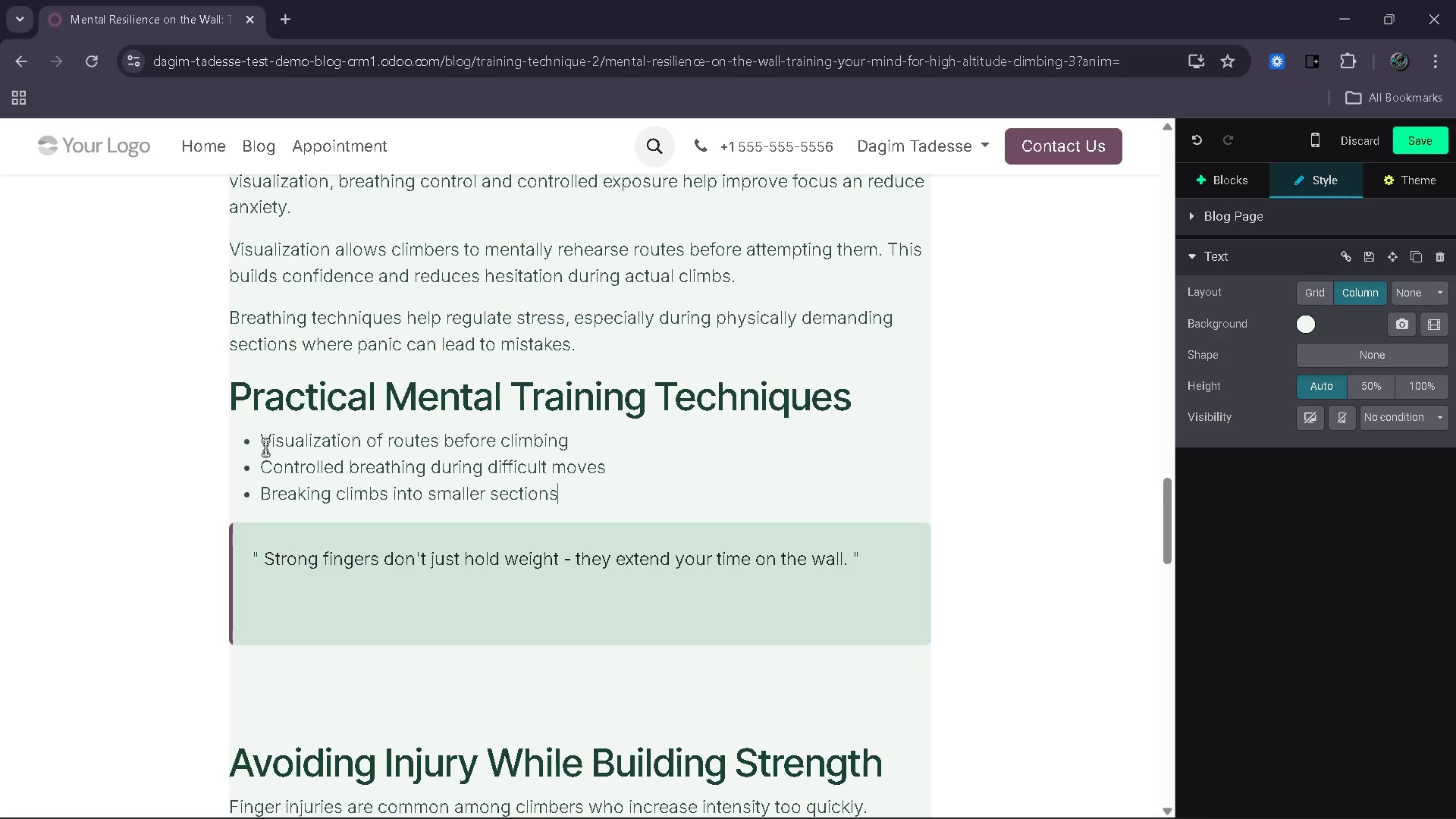 
key(Enter)
 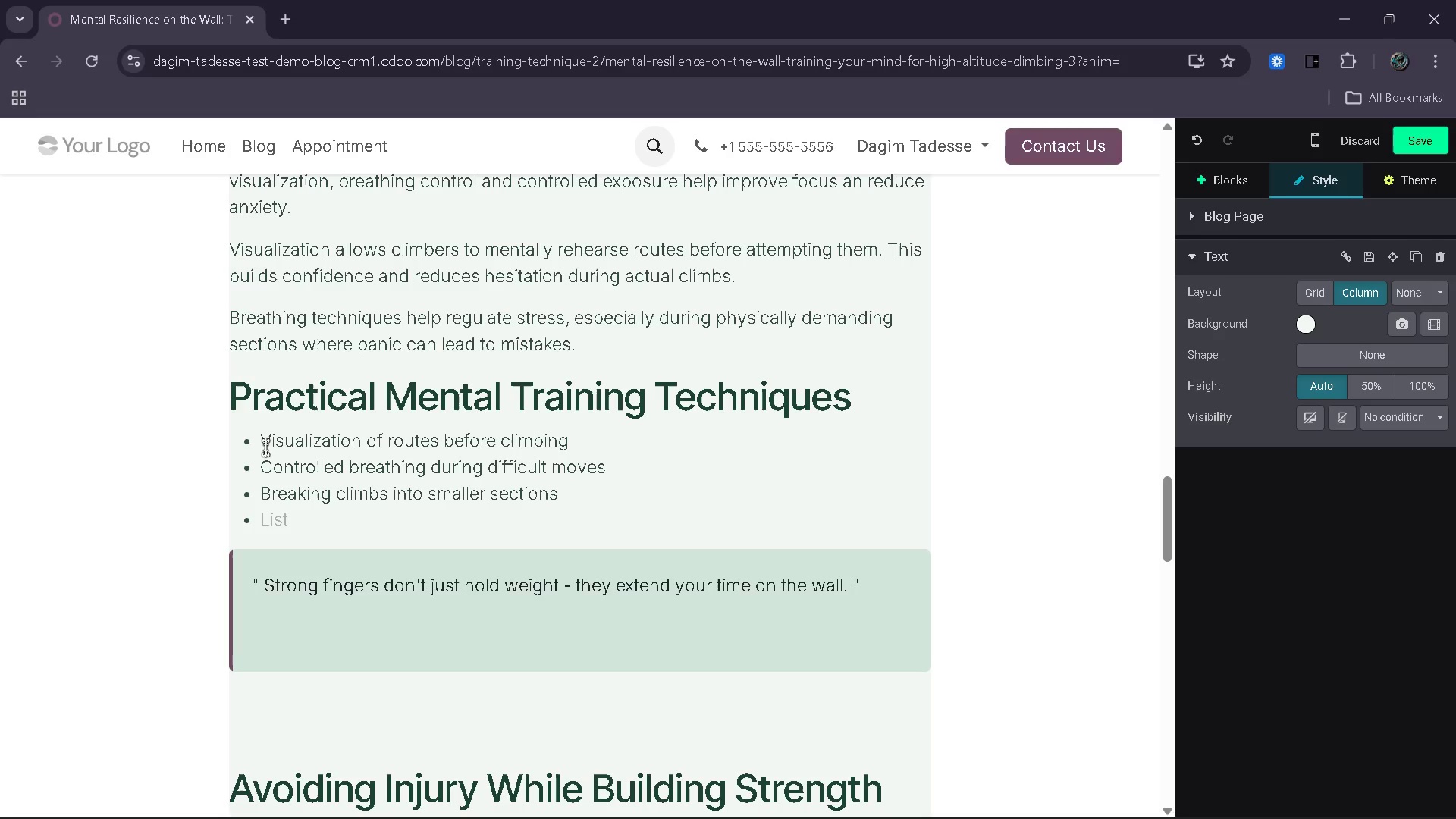 
type(Posotive self-talk to maintain )
 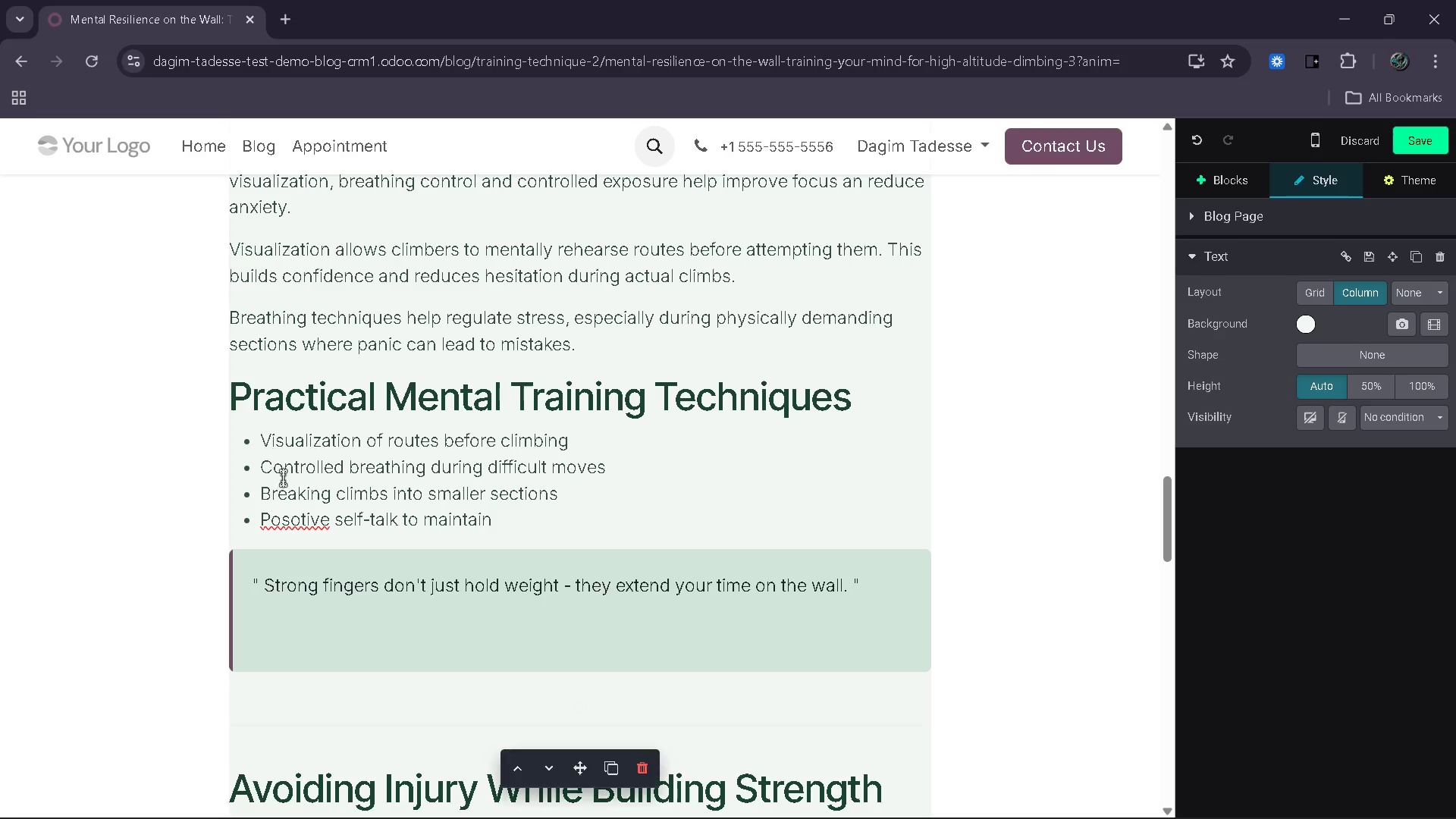 
left_click([311, 518])
 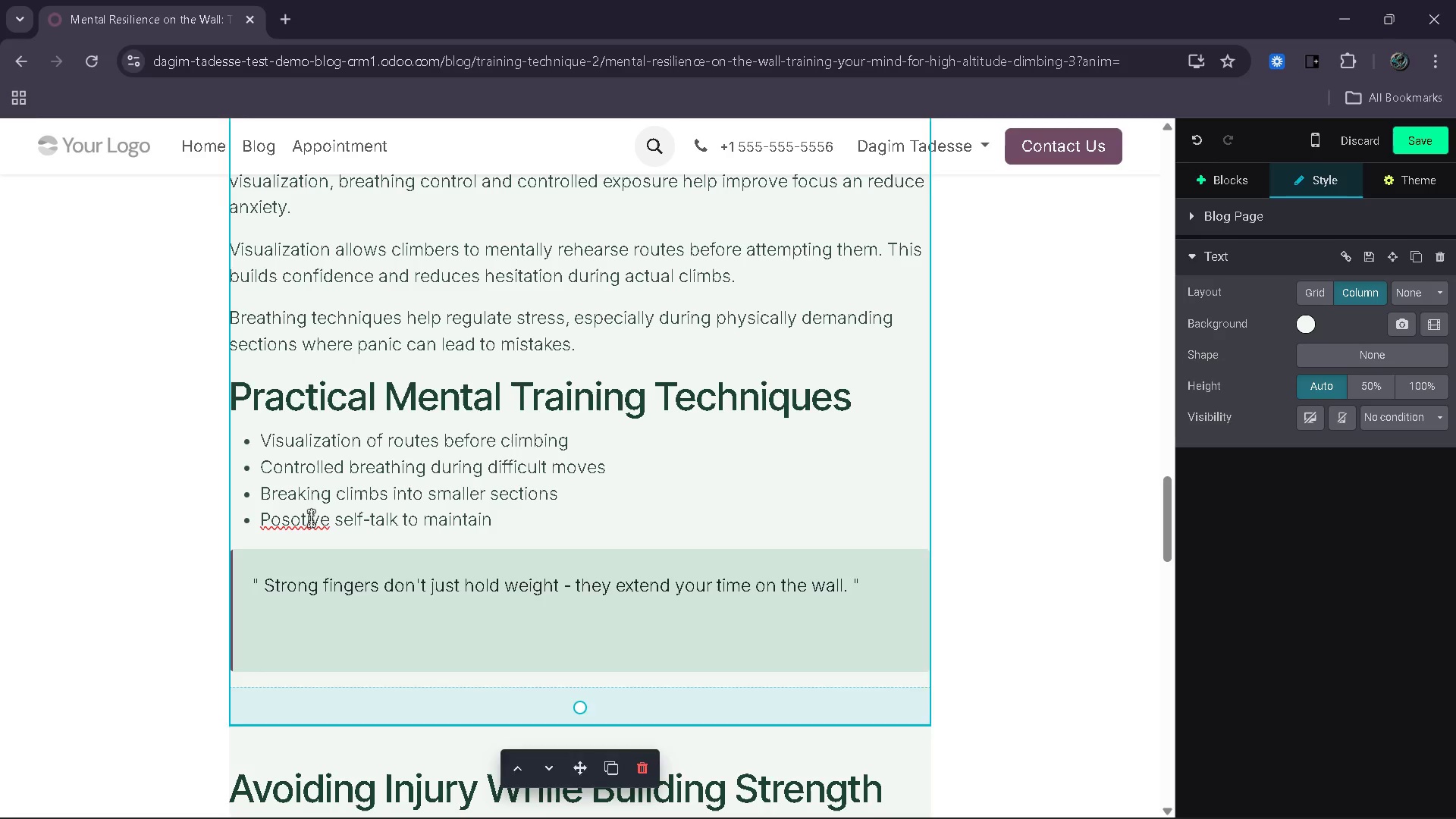 
key(ArrowLeft)
 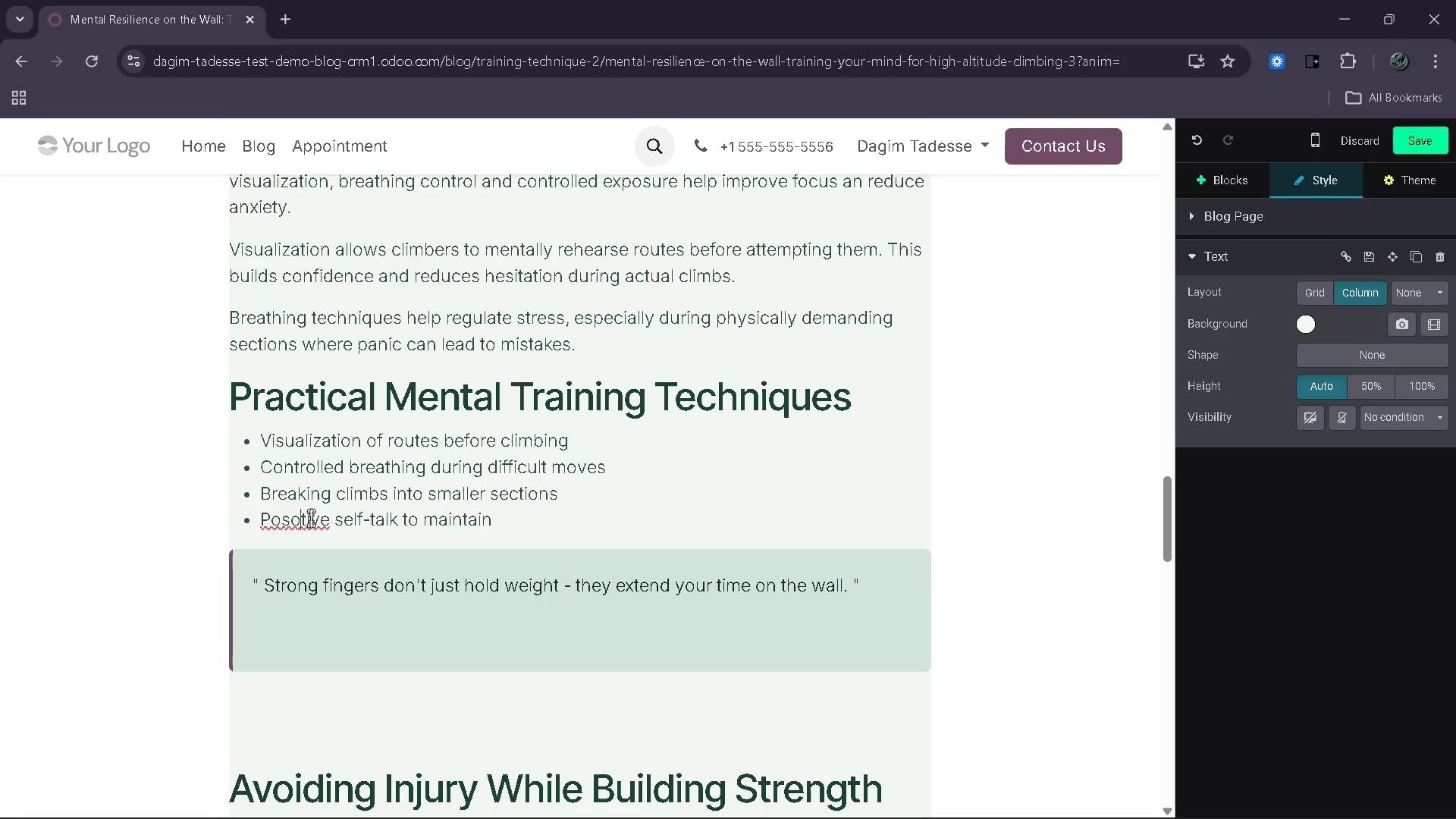 
key(ArrowLeft)
 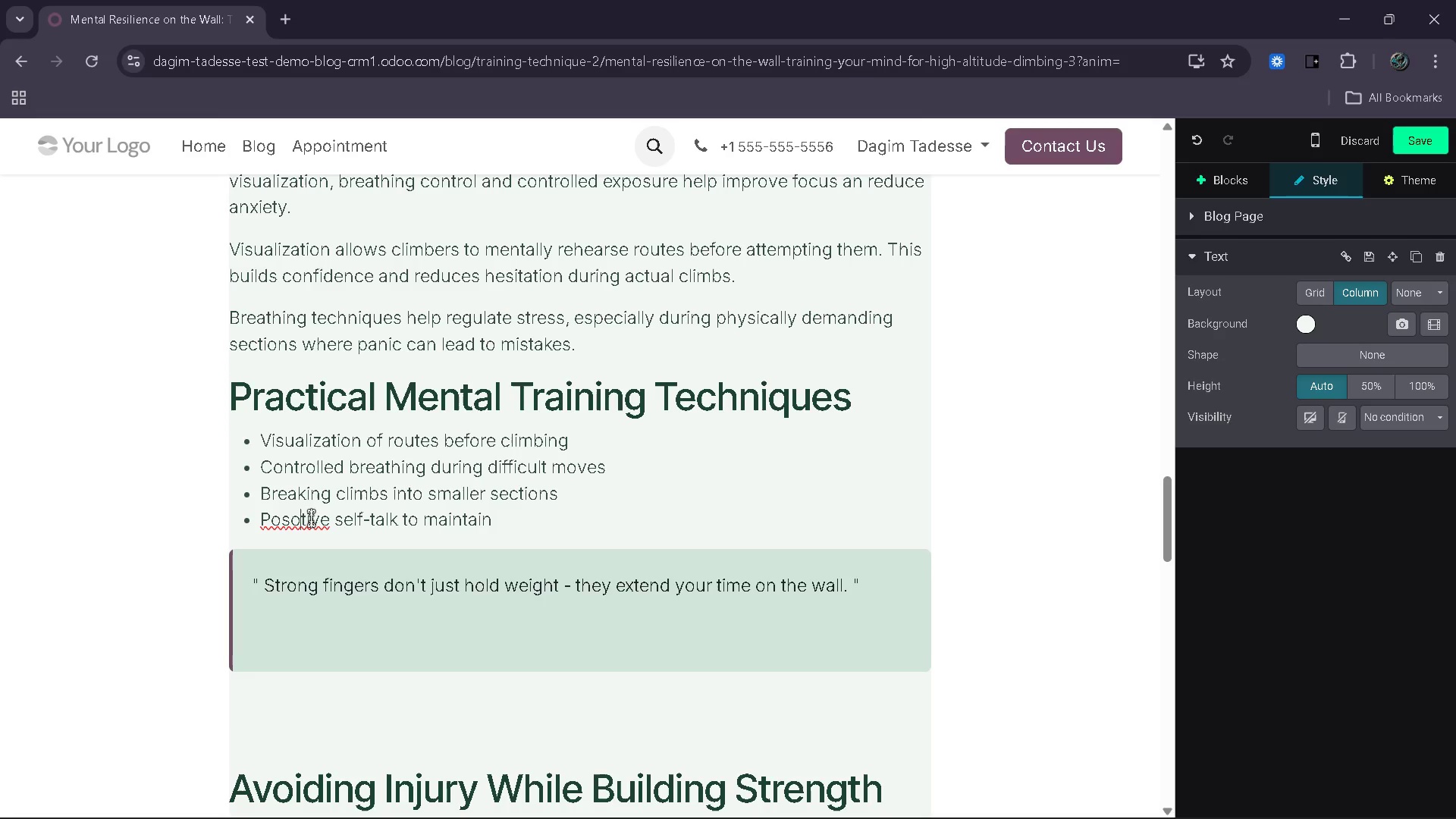 
key(Backspace)
 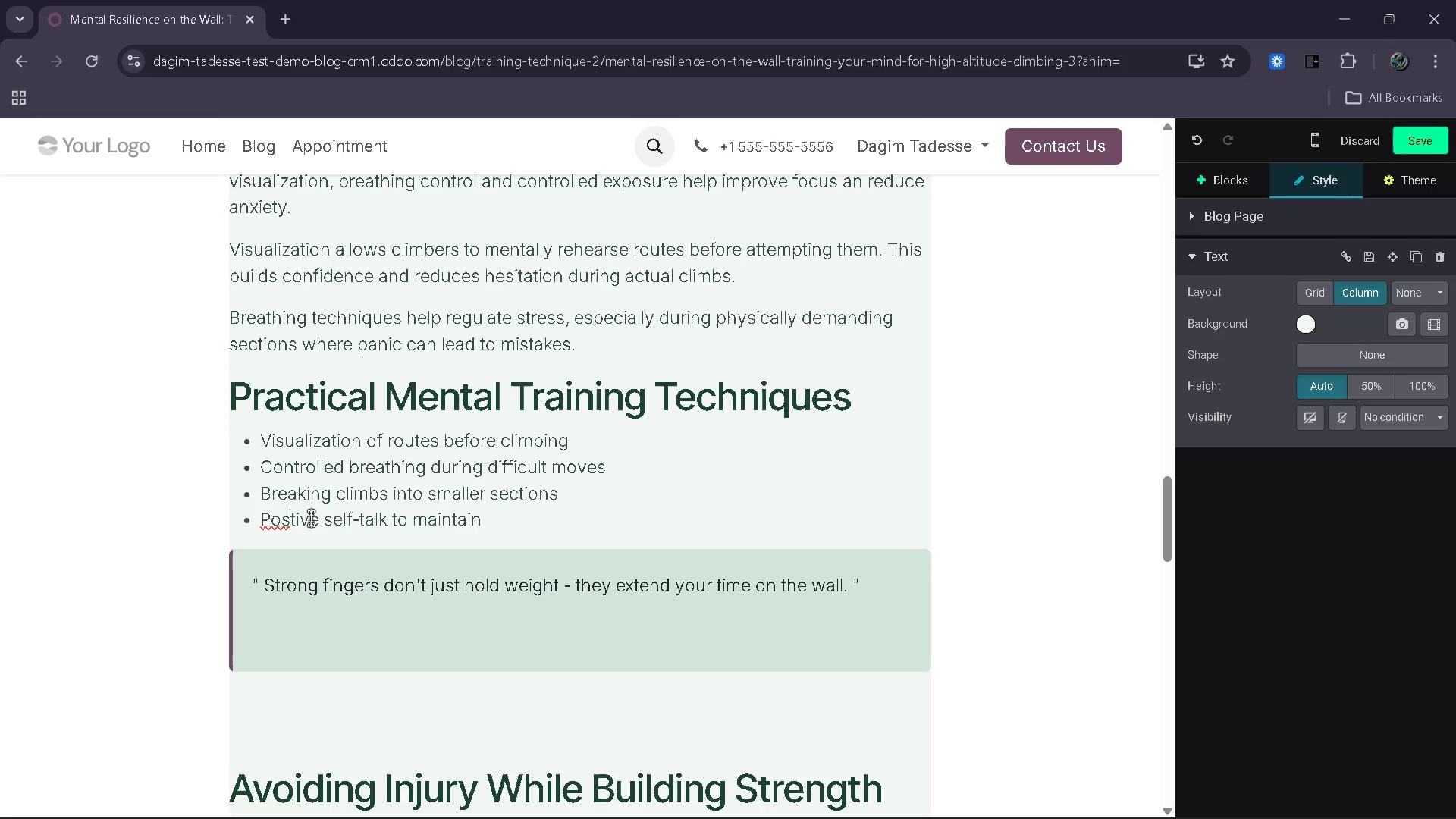 
key(I)
 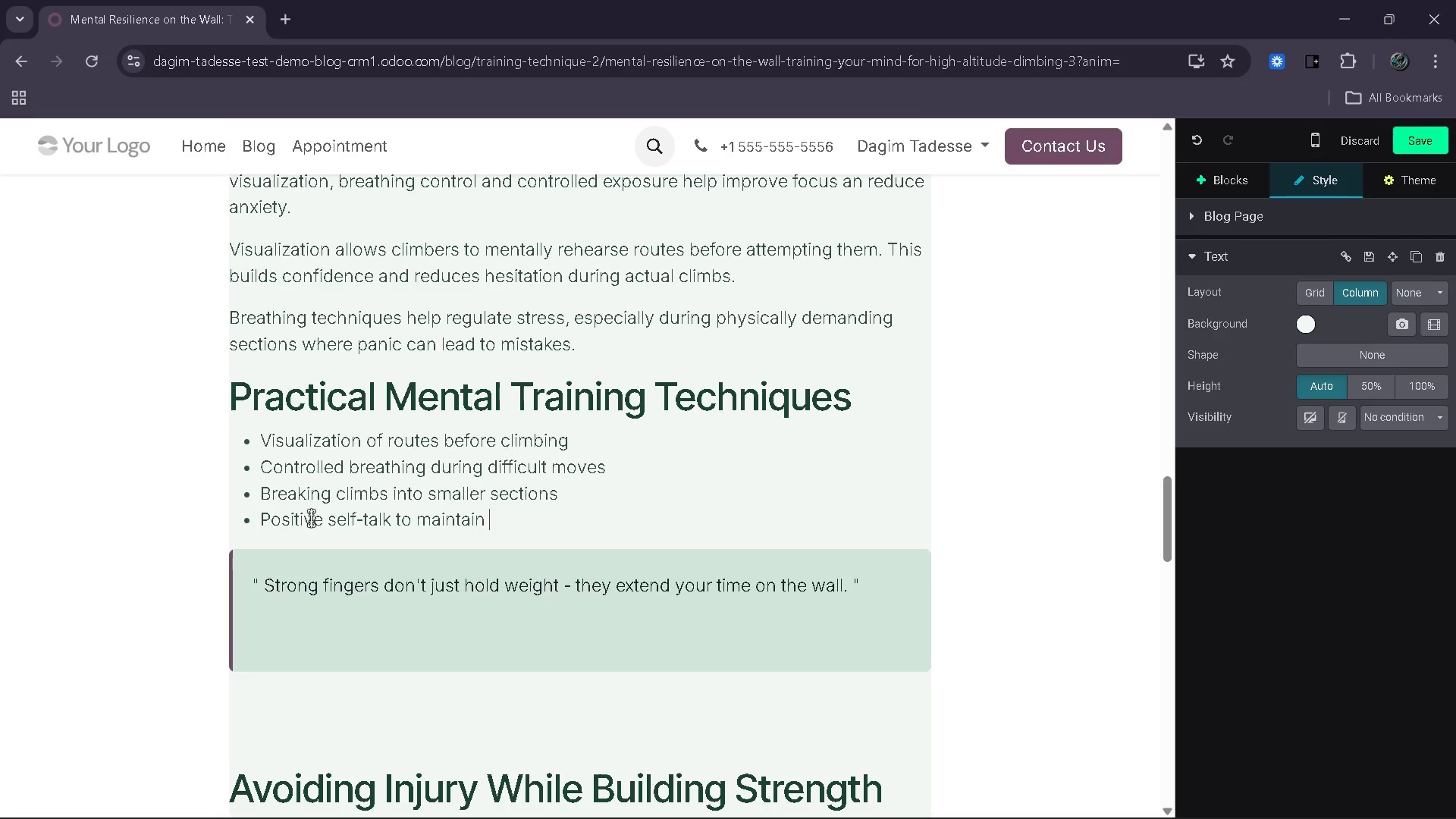 
key(End)
 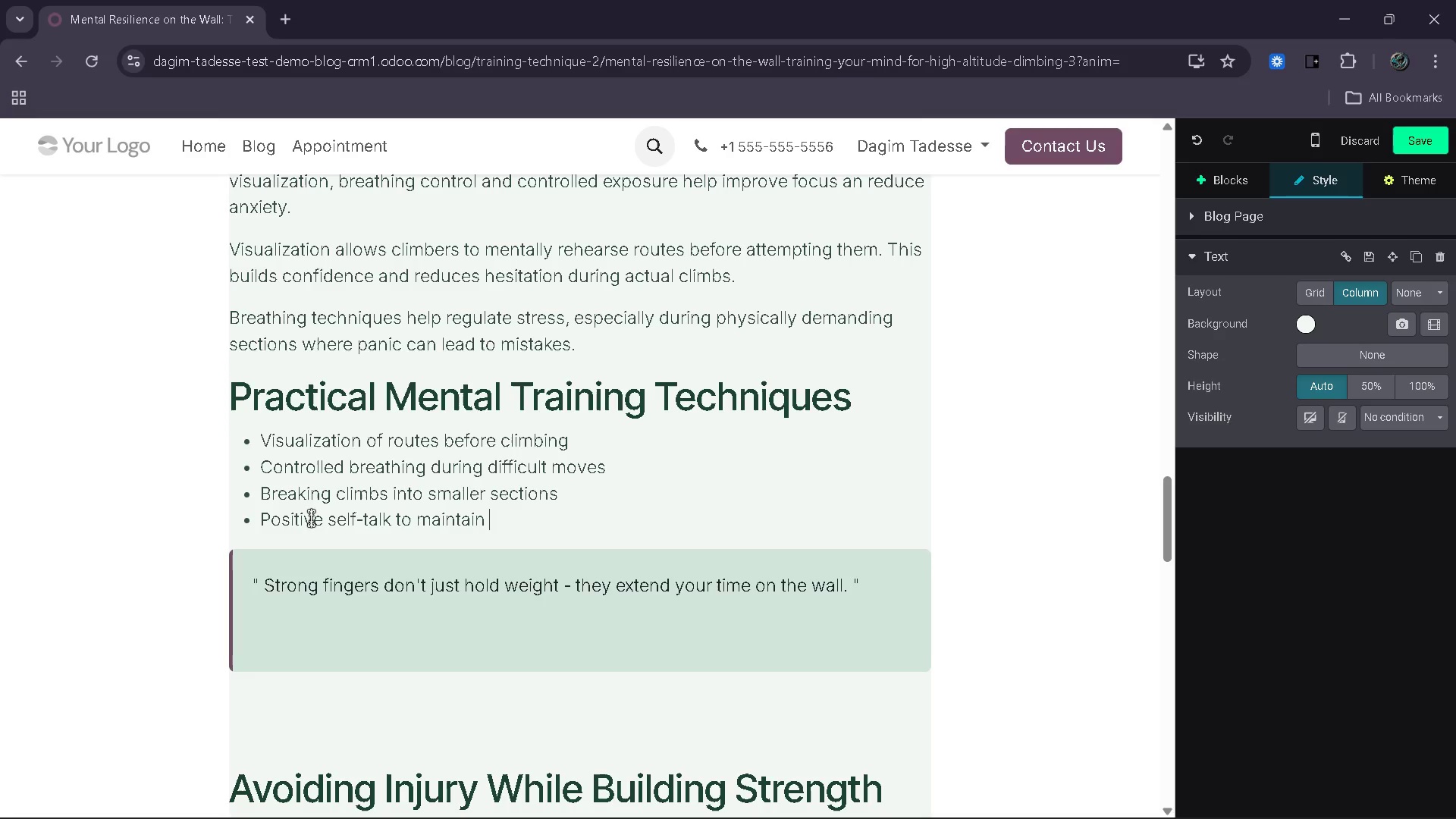 
type(confidence)
 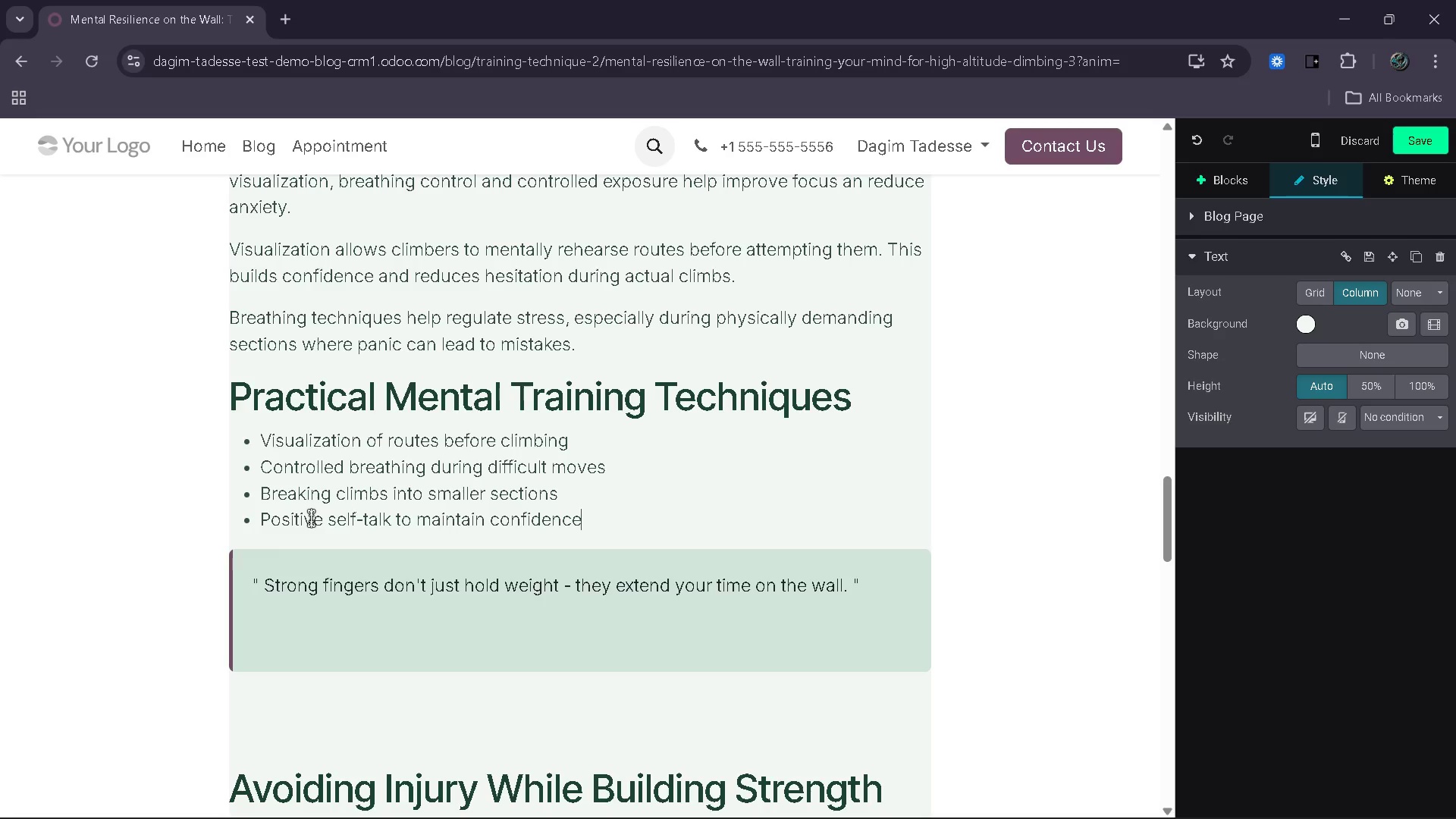 
key(Enter)
 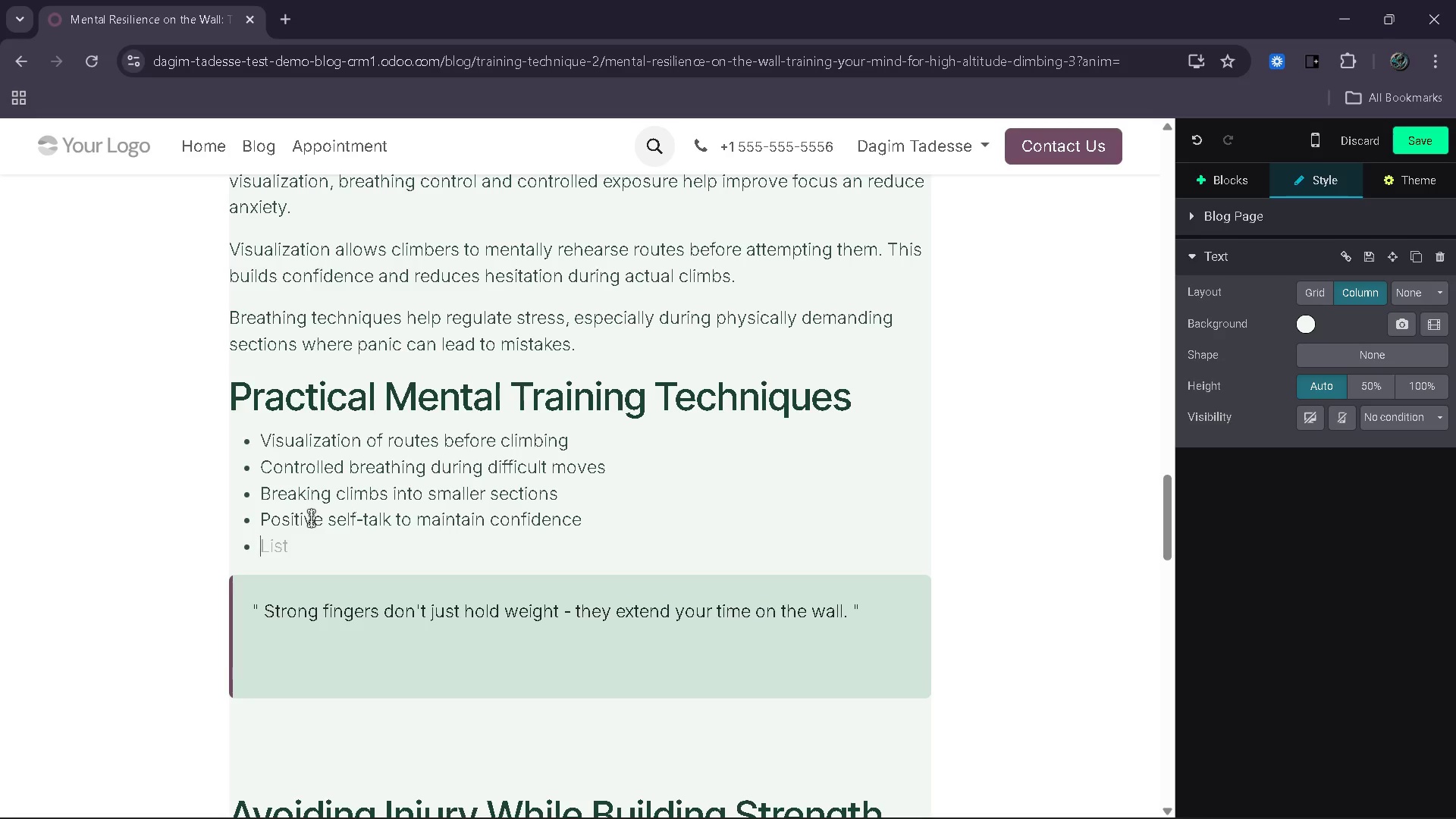 
type(Gradual exposure to higher-risk environments)
 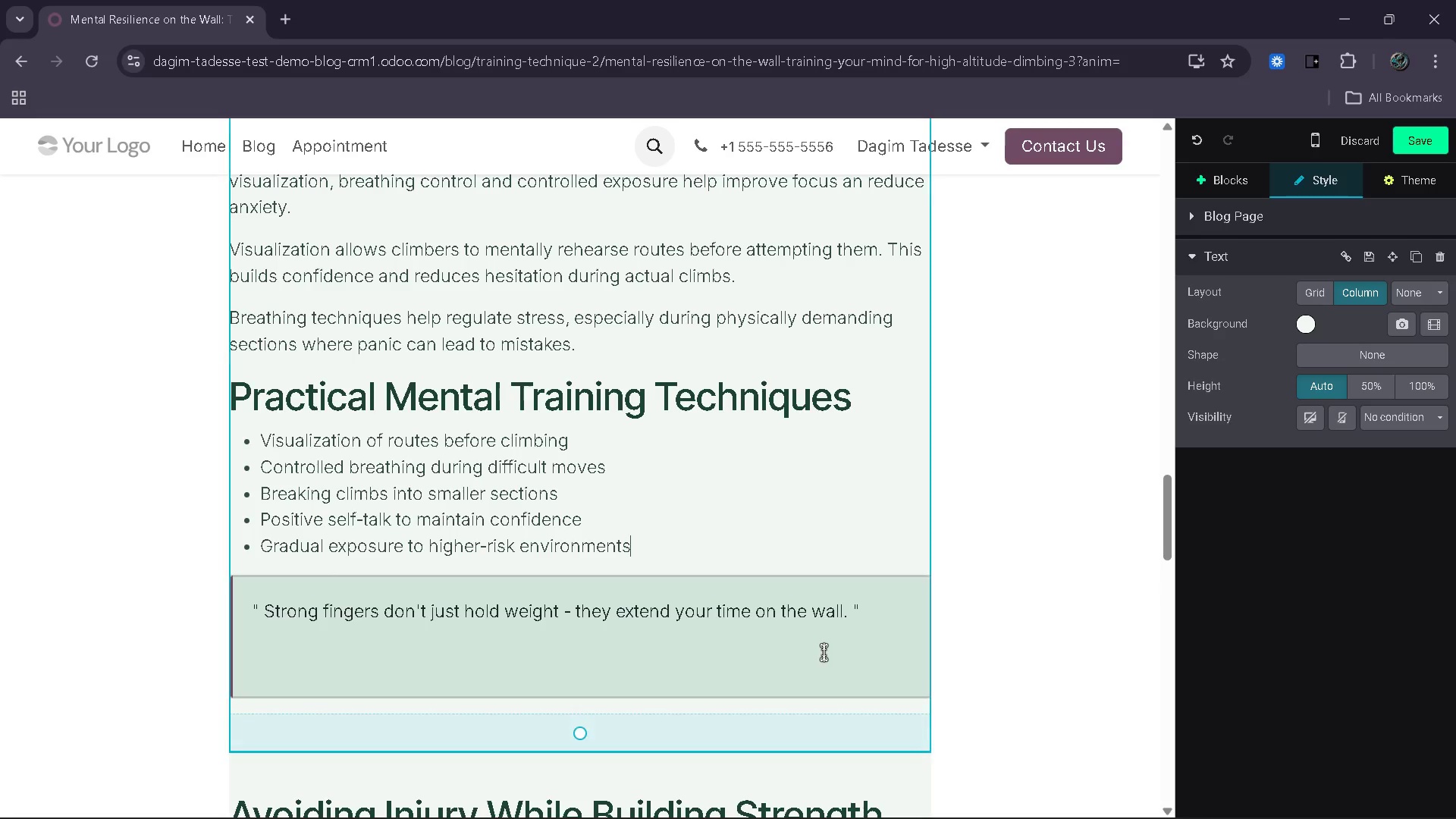 
left_click_drag(start_coordinate=[845, 612], to_coordinate=[267, 610])
 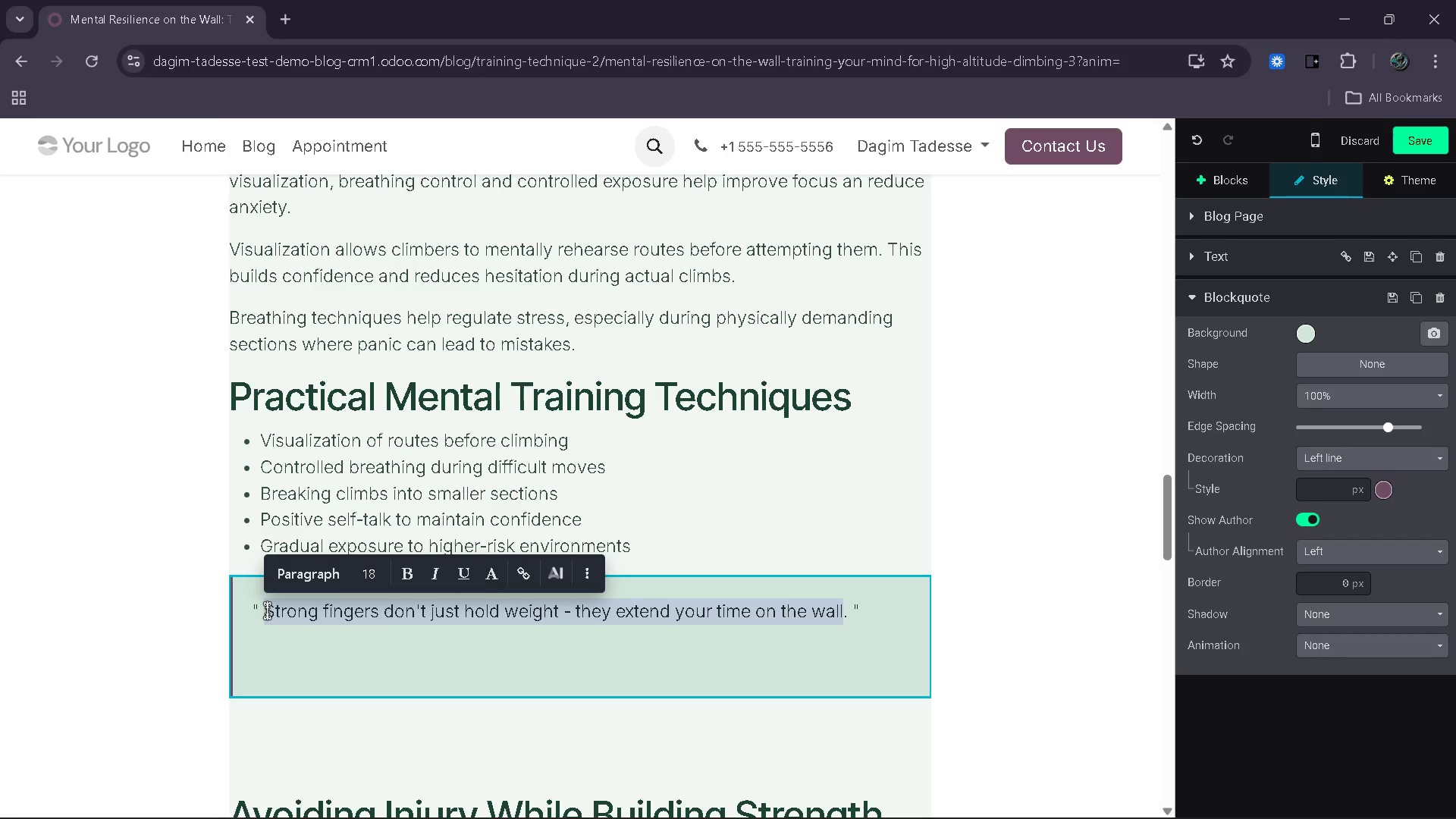 
type(Thi)
key(Backspace)
type(e strin)
key(Backspace)
key(Backspace)
type(ongerst )
key(Backspace)
key(Backspace)
key(Backspace)
key(Backspace)
type(st climbers aren't always the most o)
key(Backspace)
type(powerful - they are the most composed)
 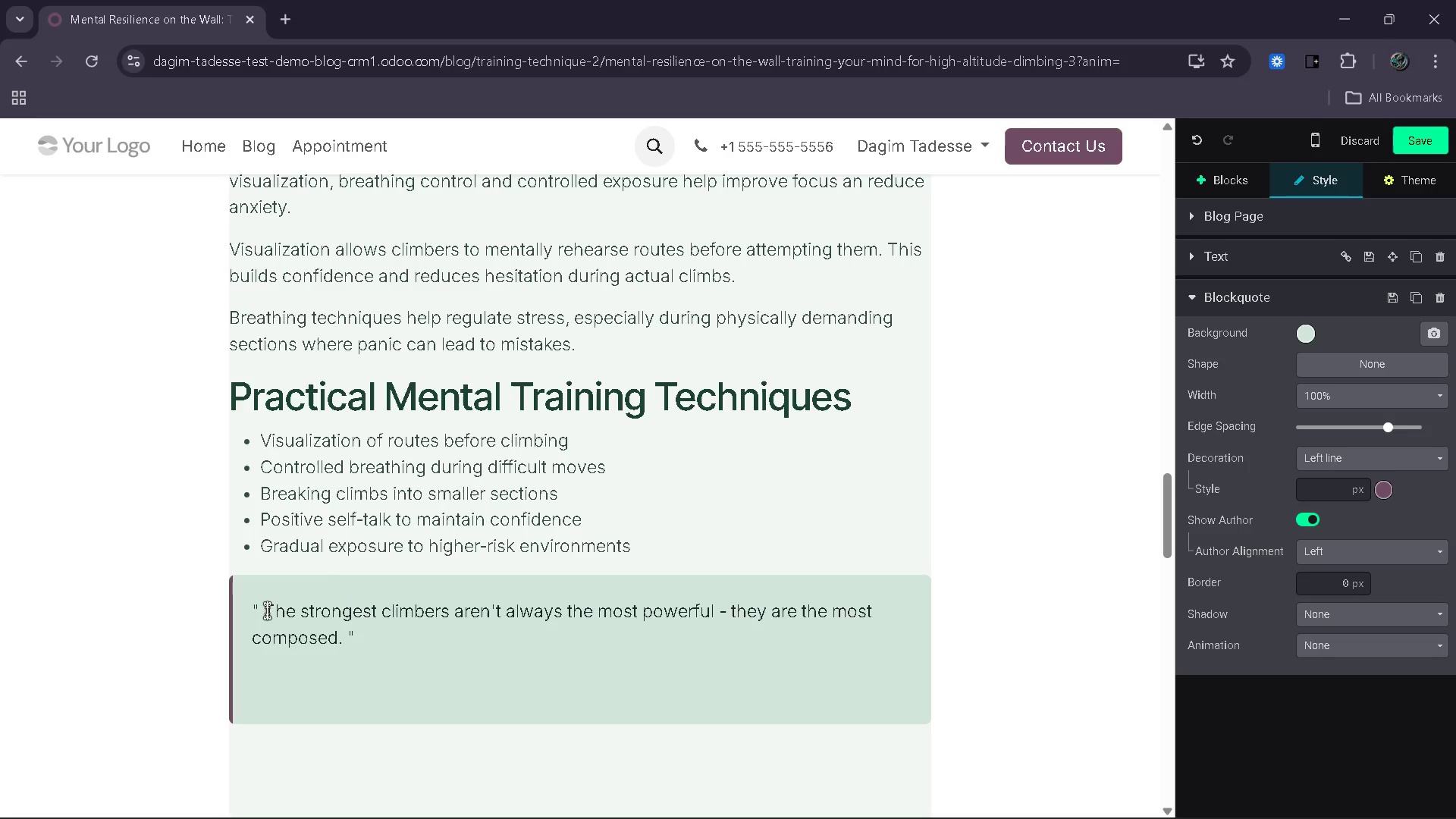 
wait(10.22)
 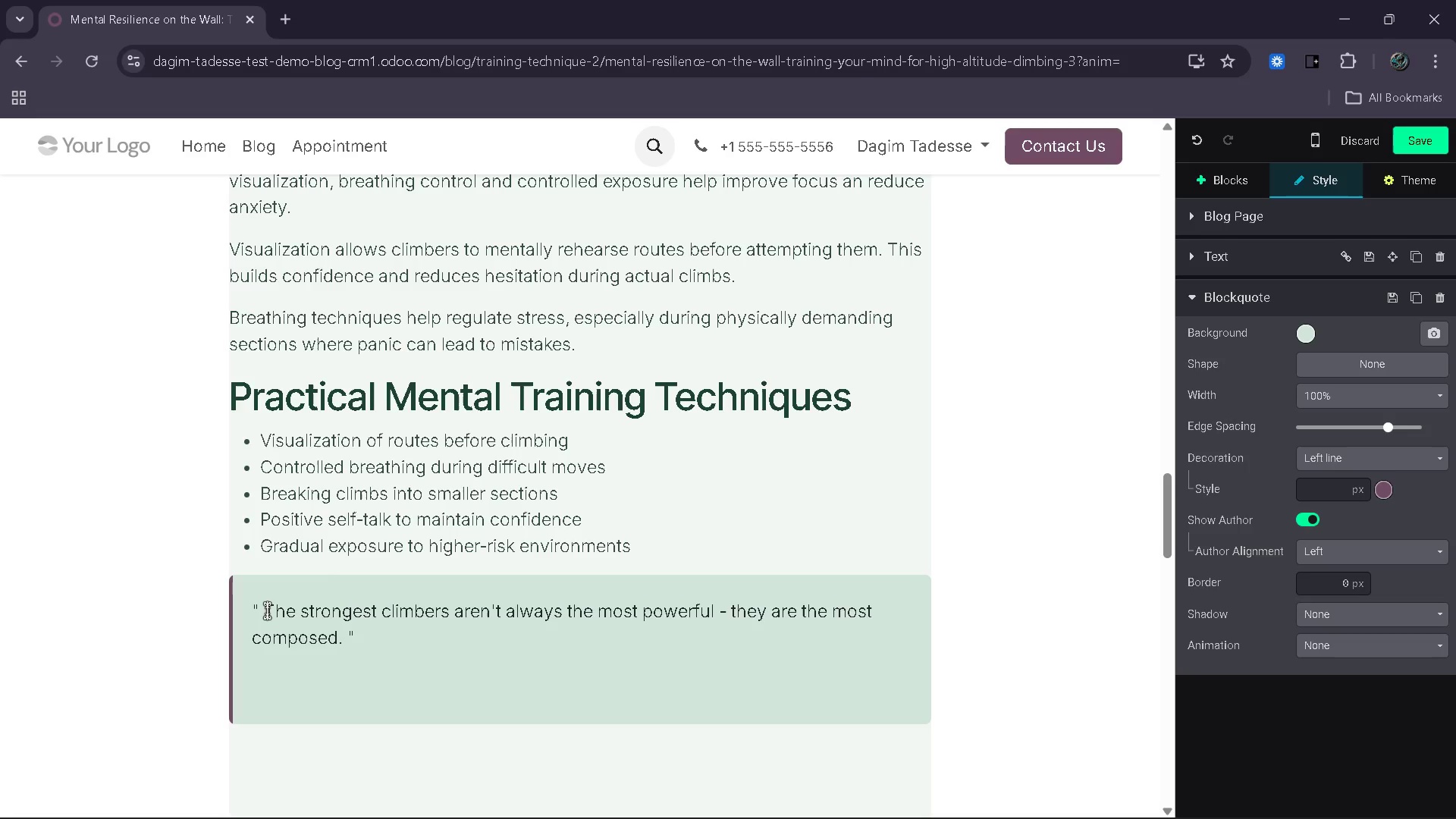 
mouse_move([450, 649])
 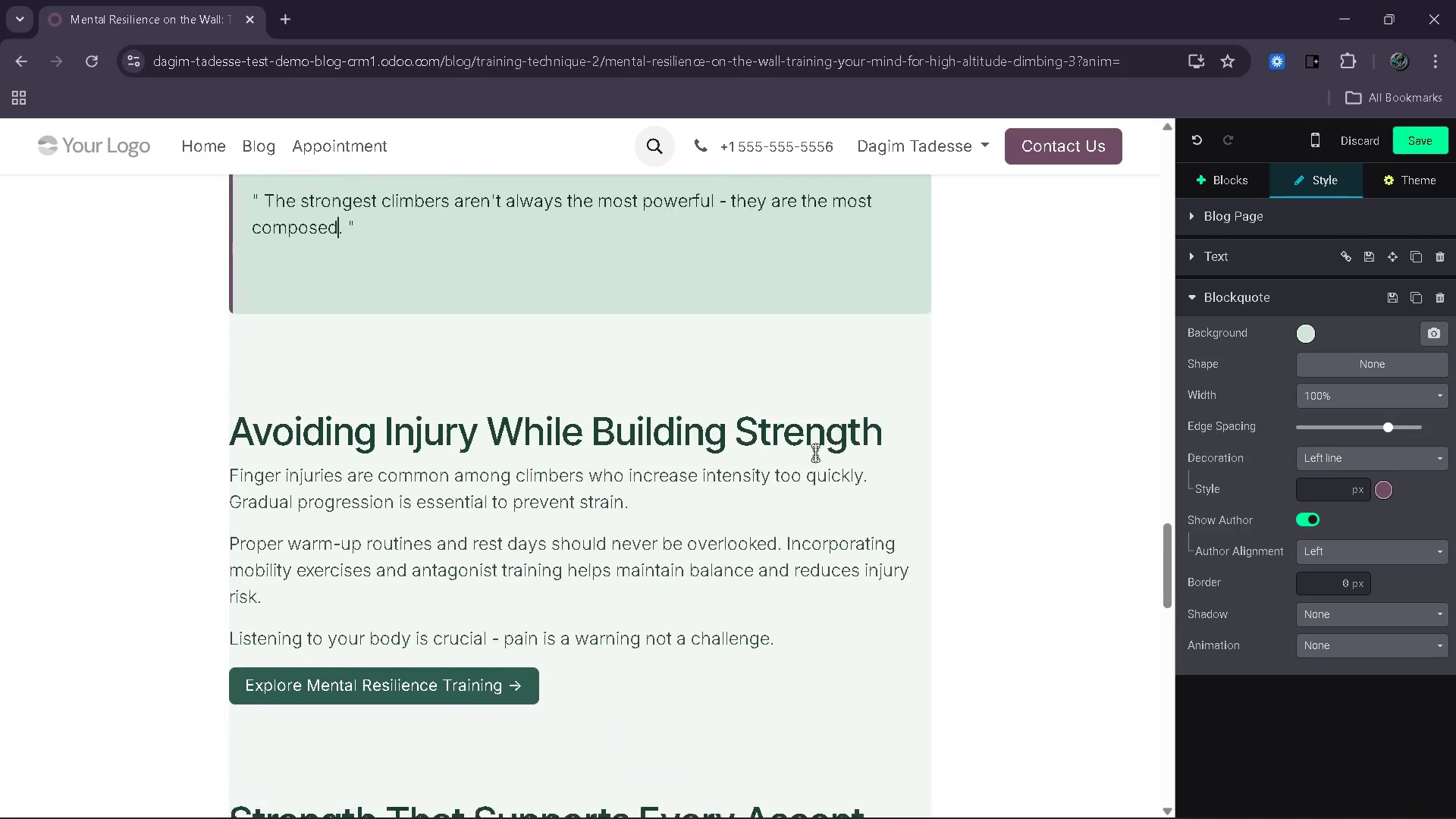 
left_click_drag(start_coordinate=[880, 444], to_coordinate=[238, 439])
 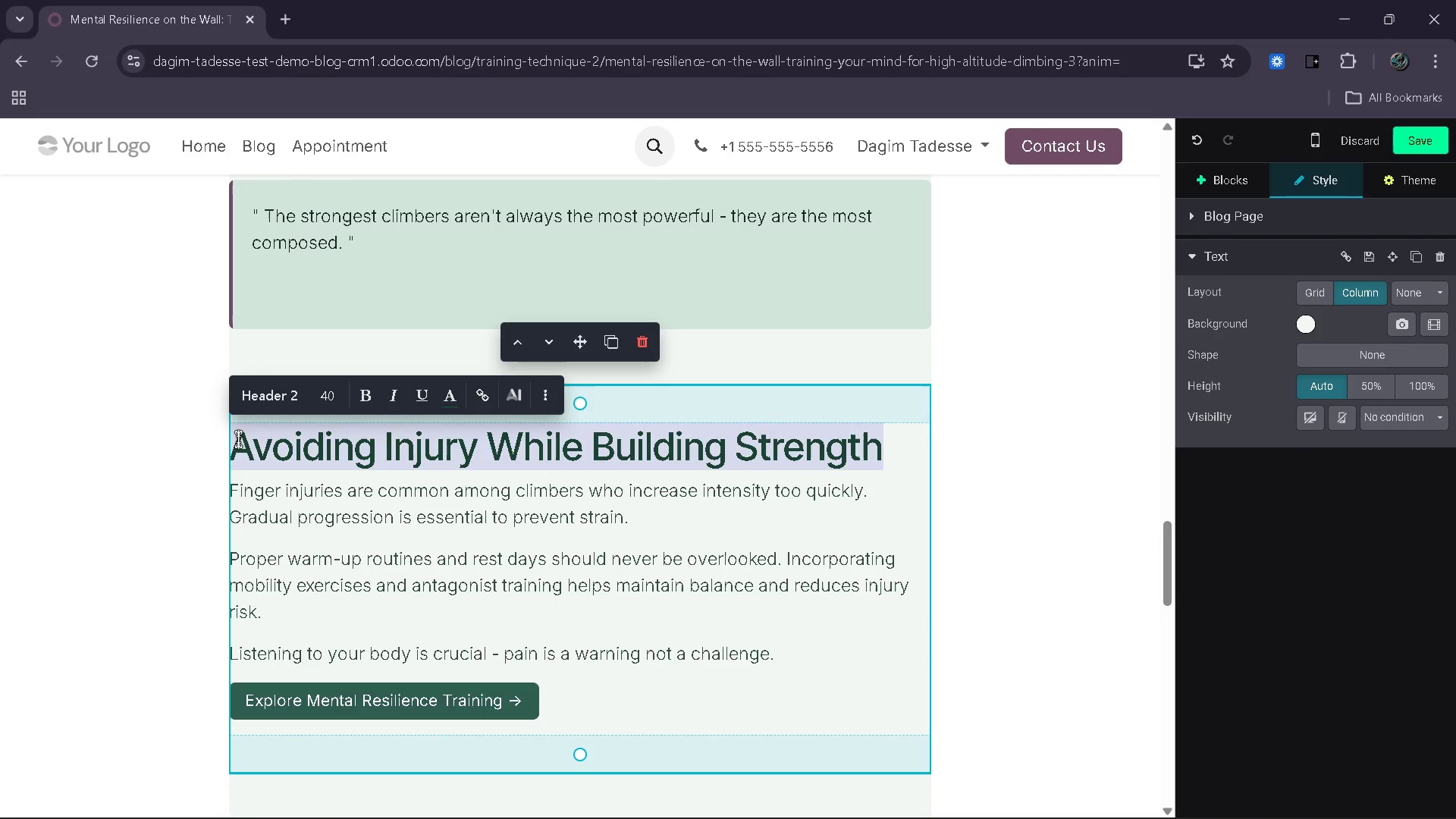 
type(Staying Calm o)
key(Backspace)
type(in High-Stress Moments)
 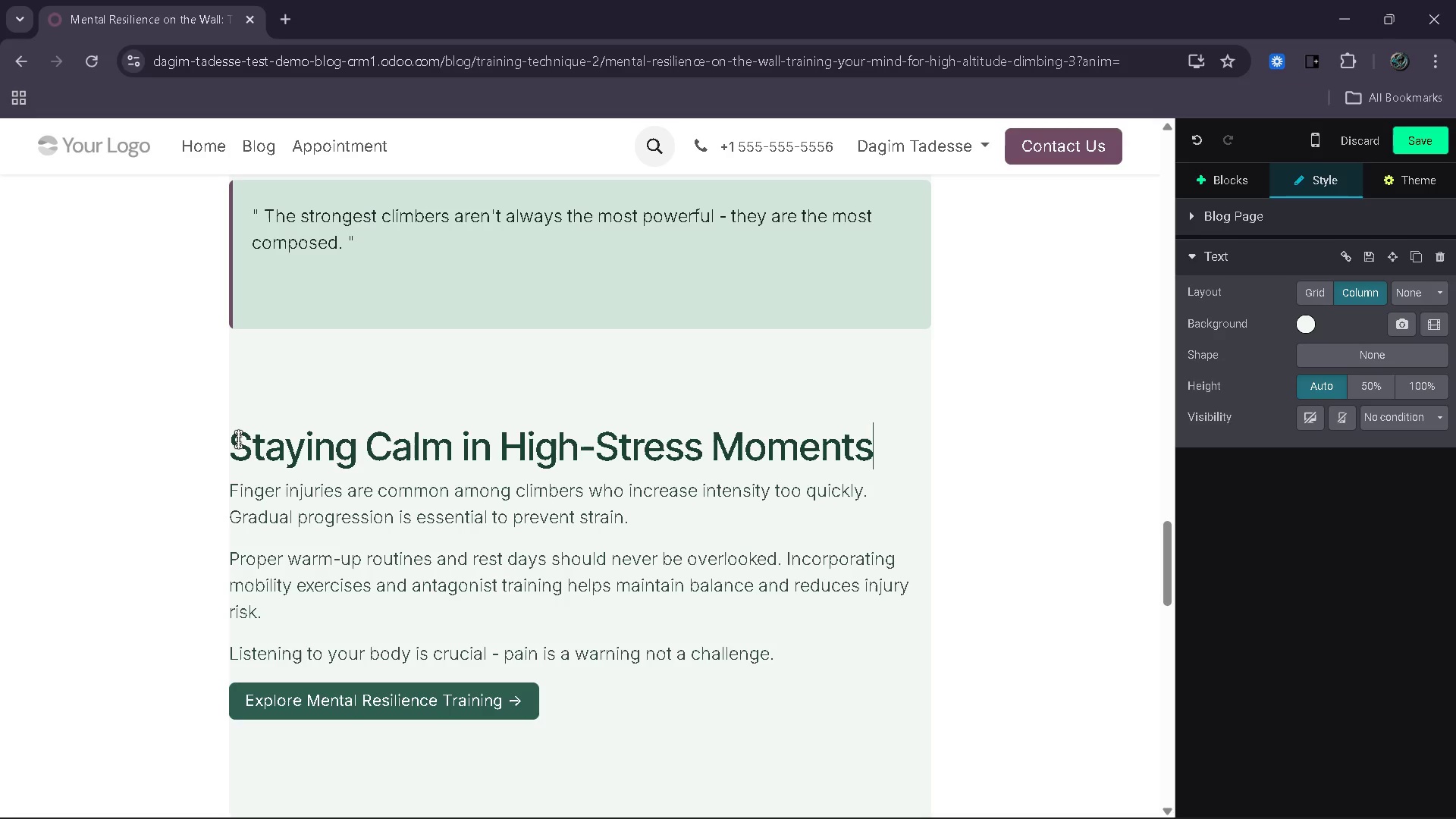 
left_click_drag(start_coordinate=[784, 660], to_coordinate=[224, 487])
 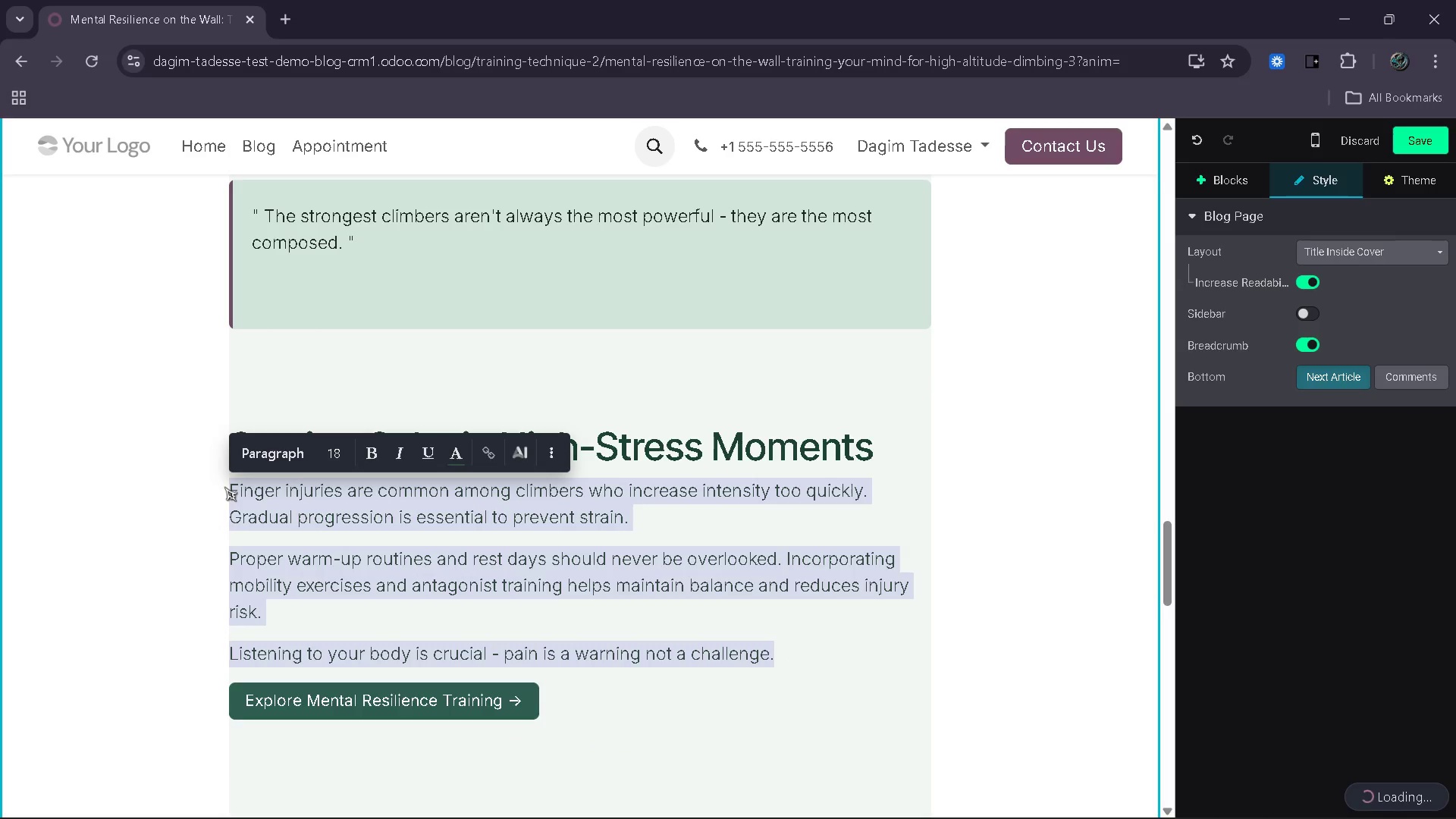 
key(Backspace)
 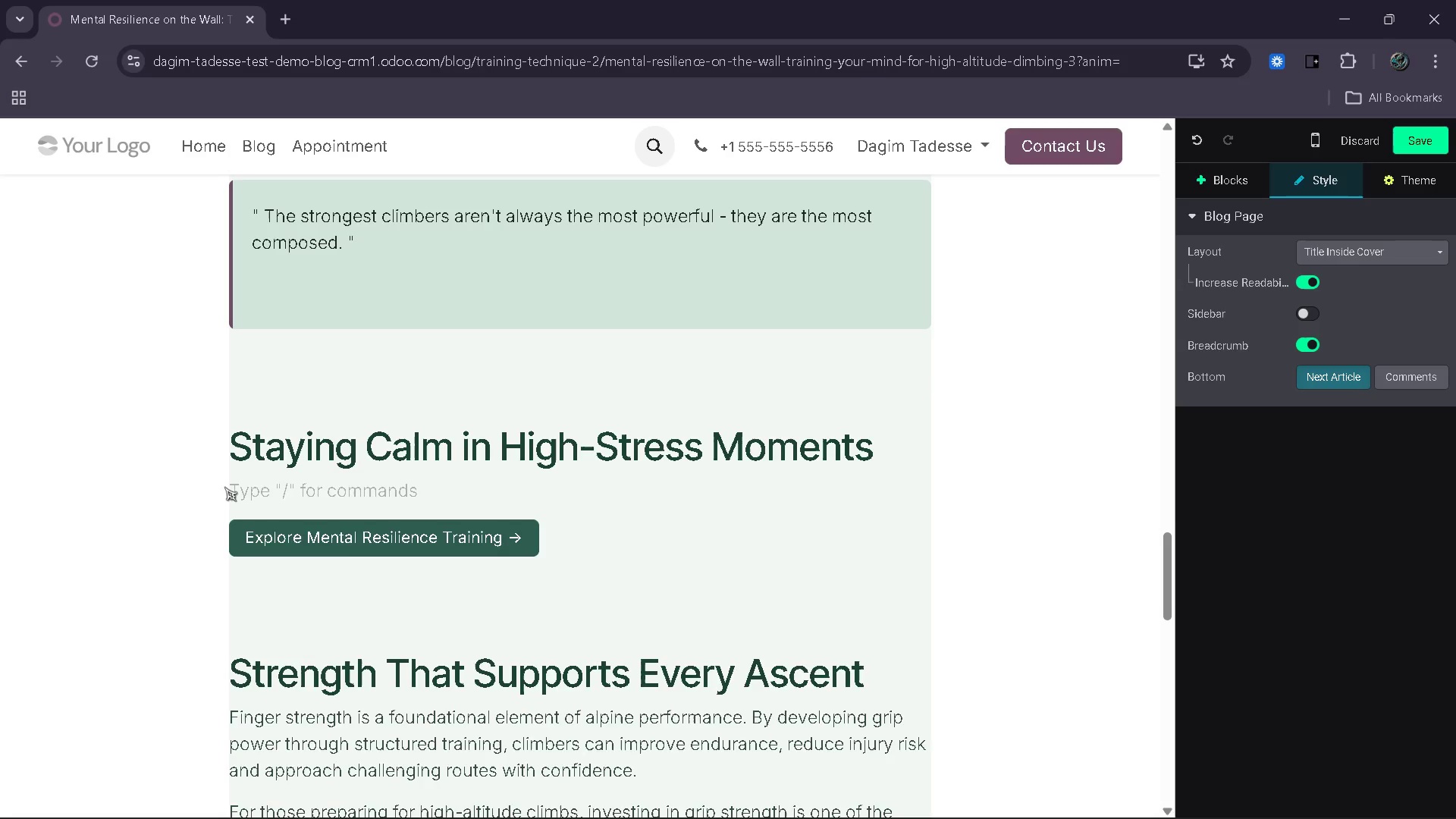 
key(Enter)
 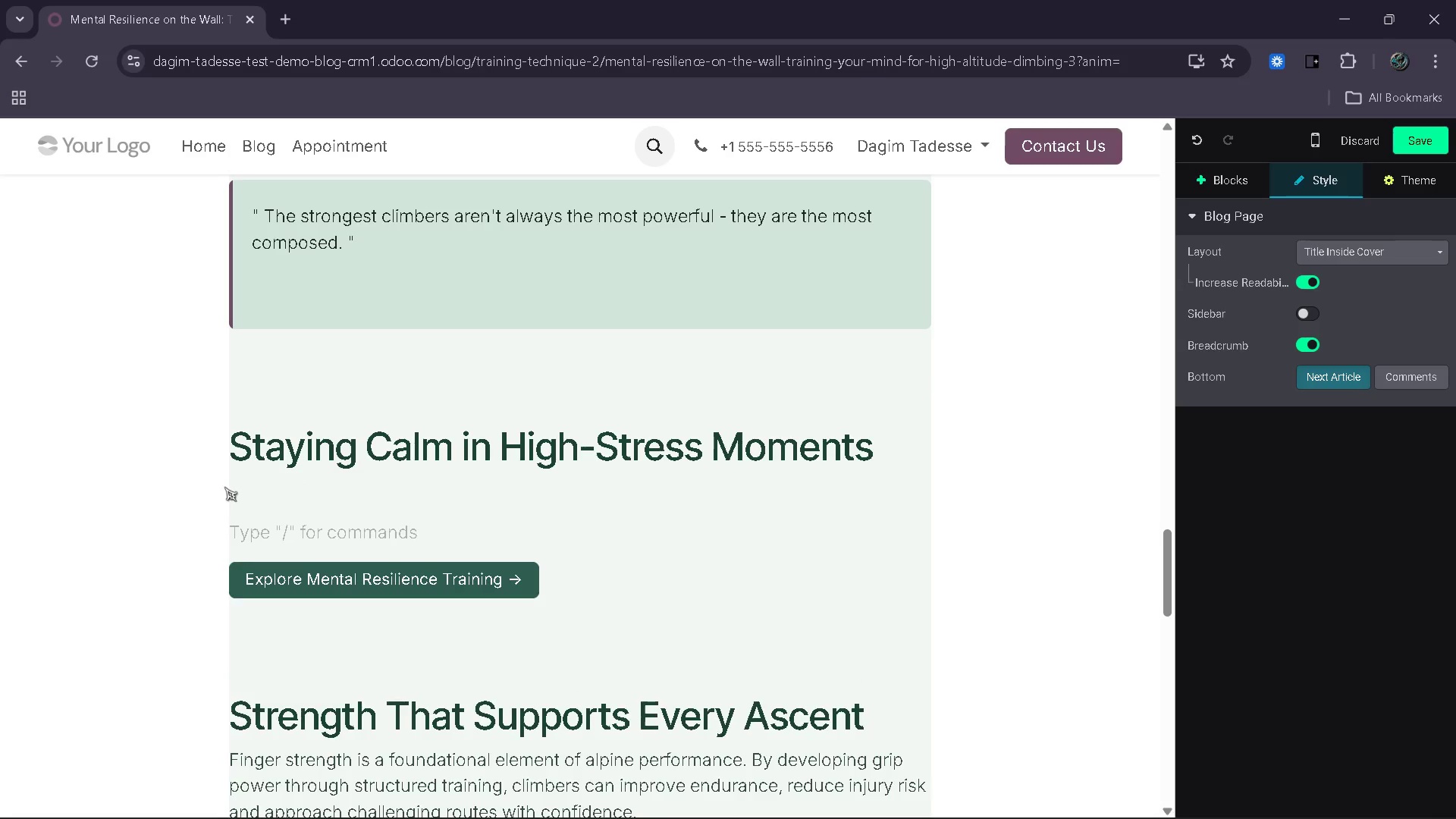 
key(Backspace)
type(When fatigue sets in , )
key(Backspace)
key(Backspace)
key(Backspace)
type(, mental clarity becomes even more important. Panic can lead to rushed movements and poor decisions.)
 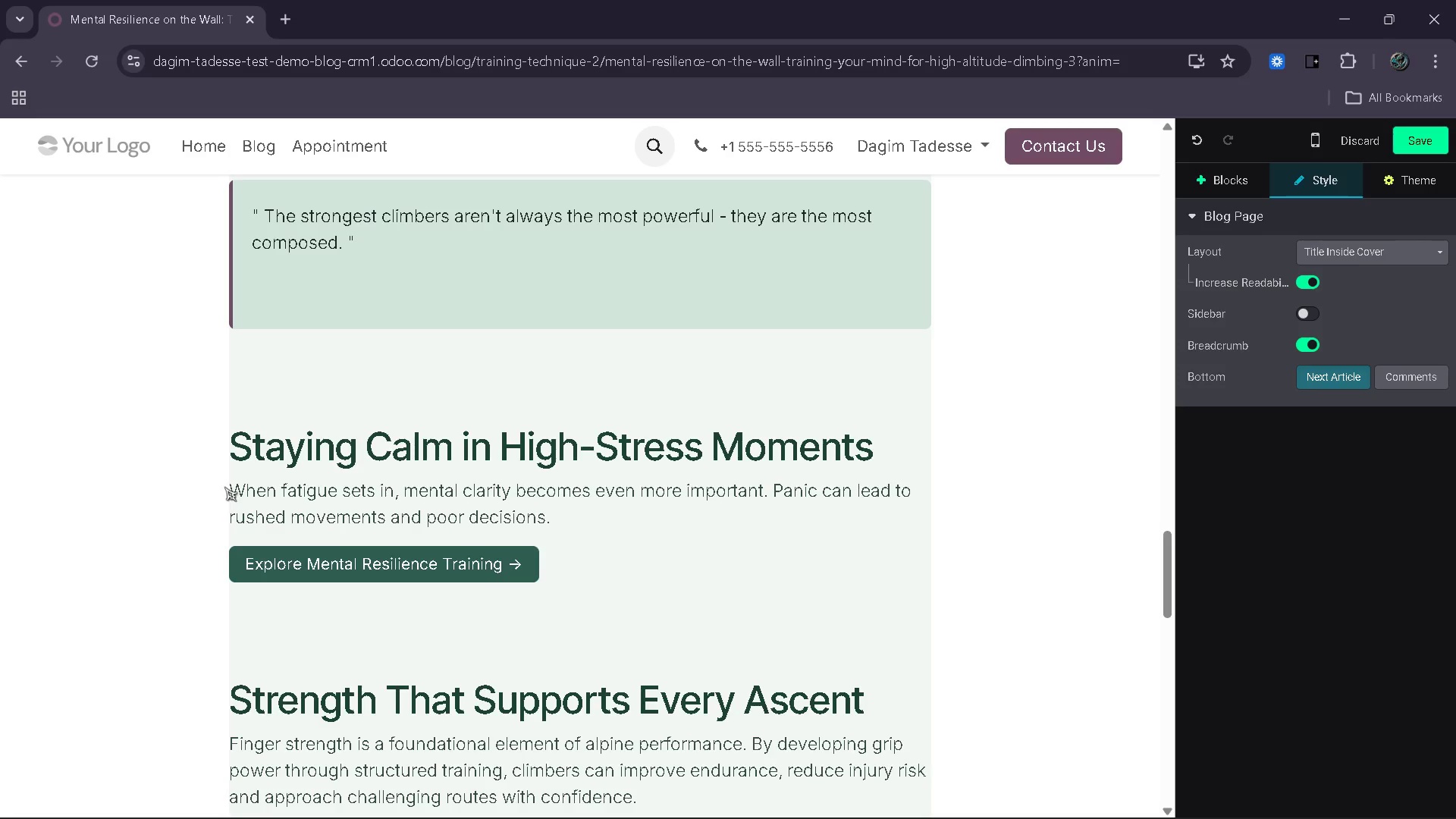 
wait(15.16)
 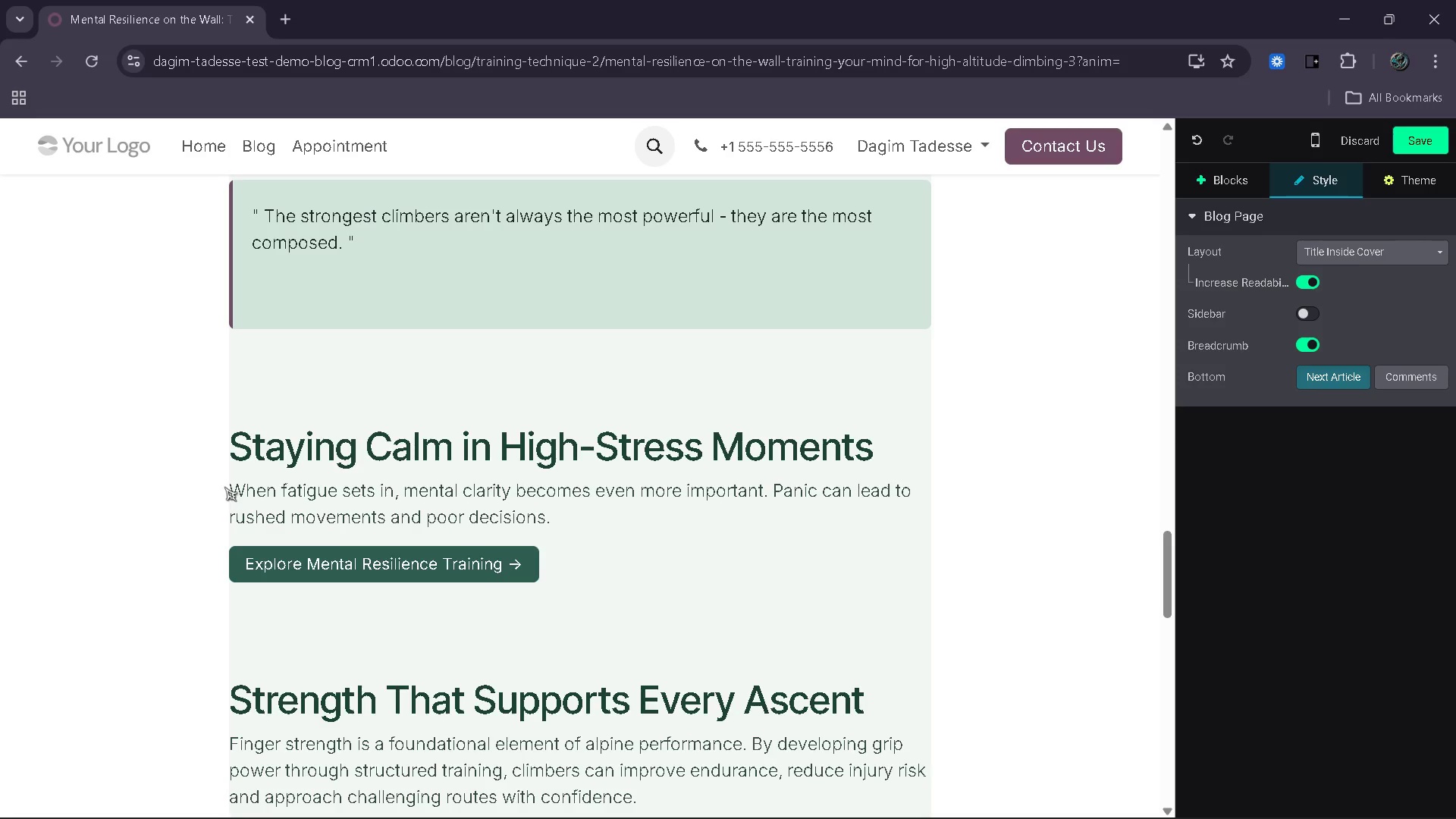 
key(Enter)
 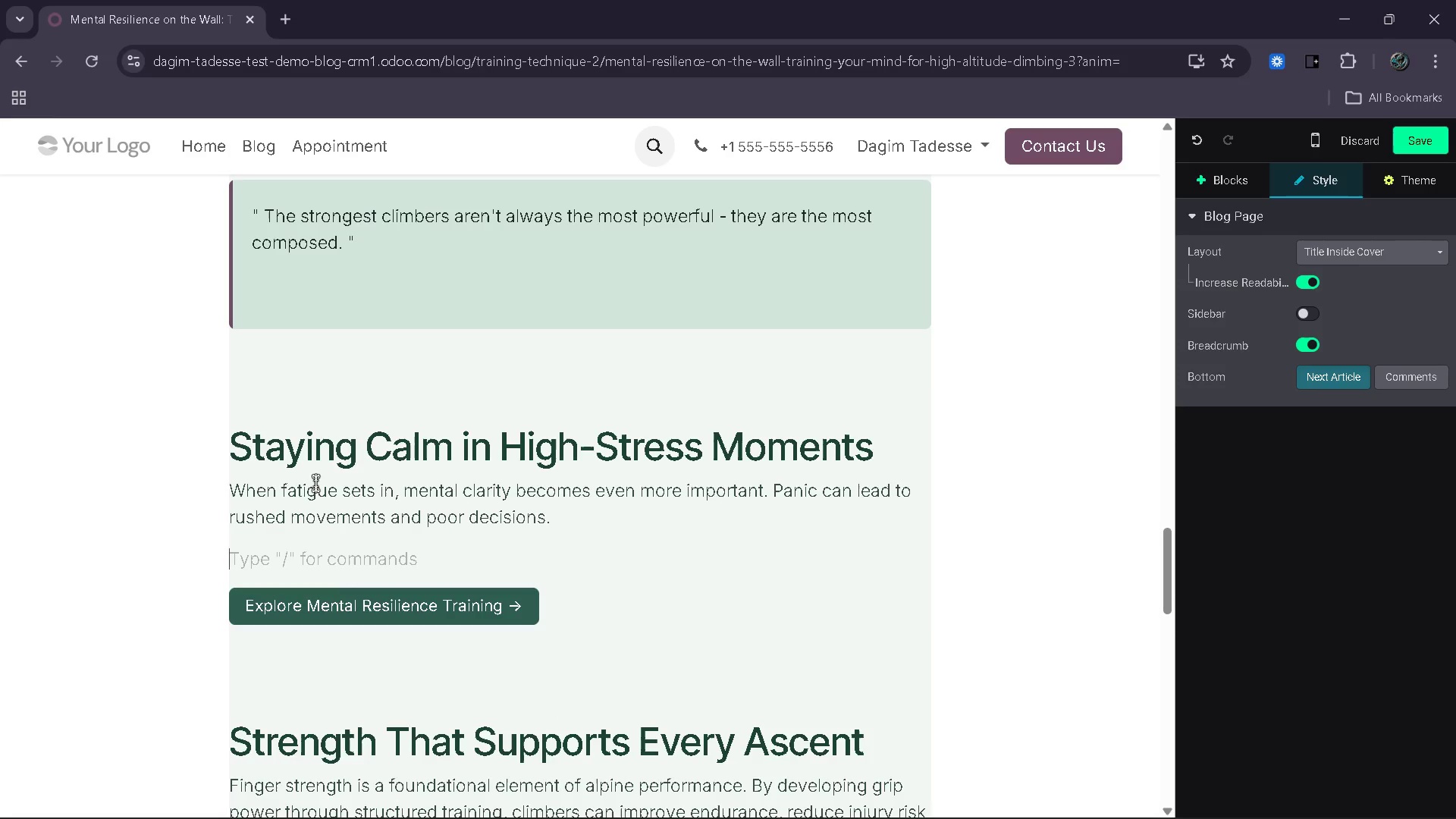 
type(Training your response to stress helps you remain calm and deliberate. This includes recognizing when to )
 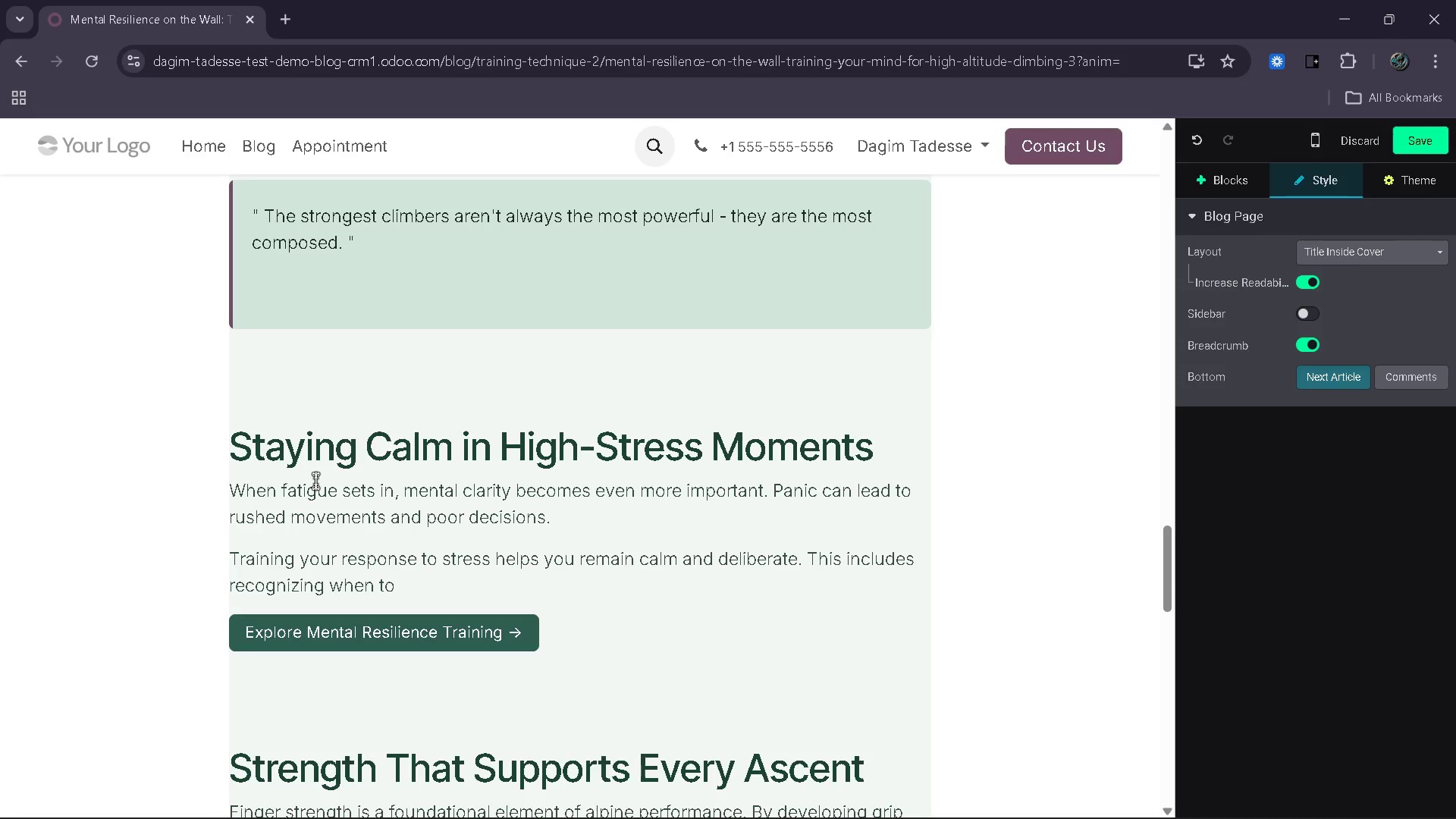 
type(pause)
 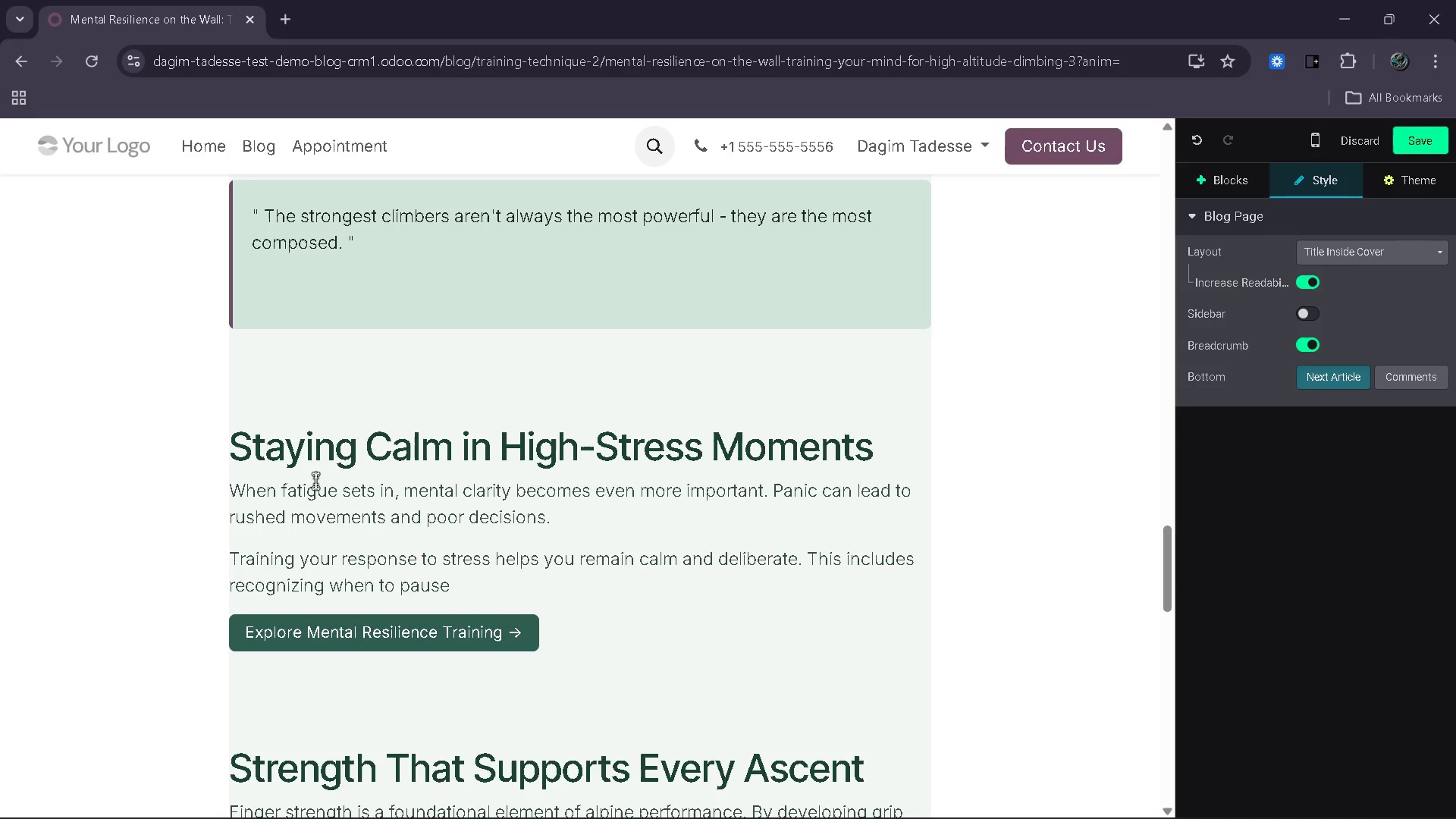 
wait(11.19)
 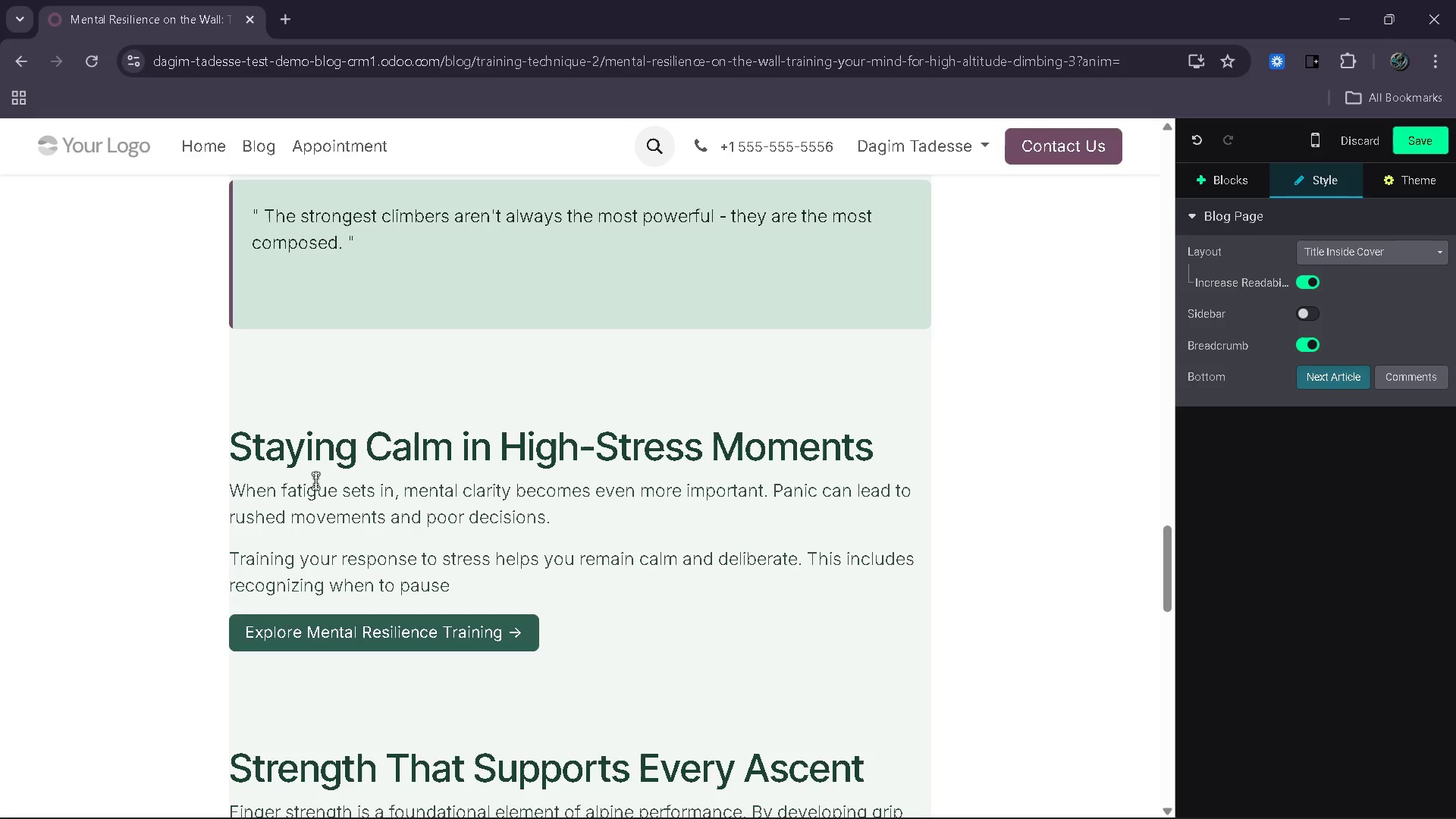 
type( )
key(Backspace)
type(, rest and )
 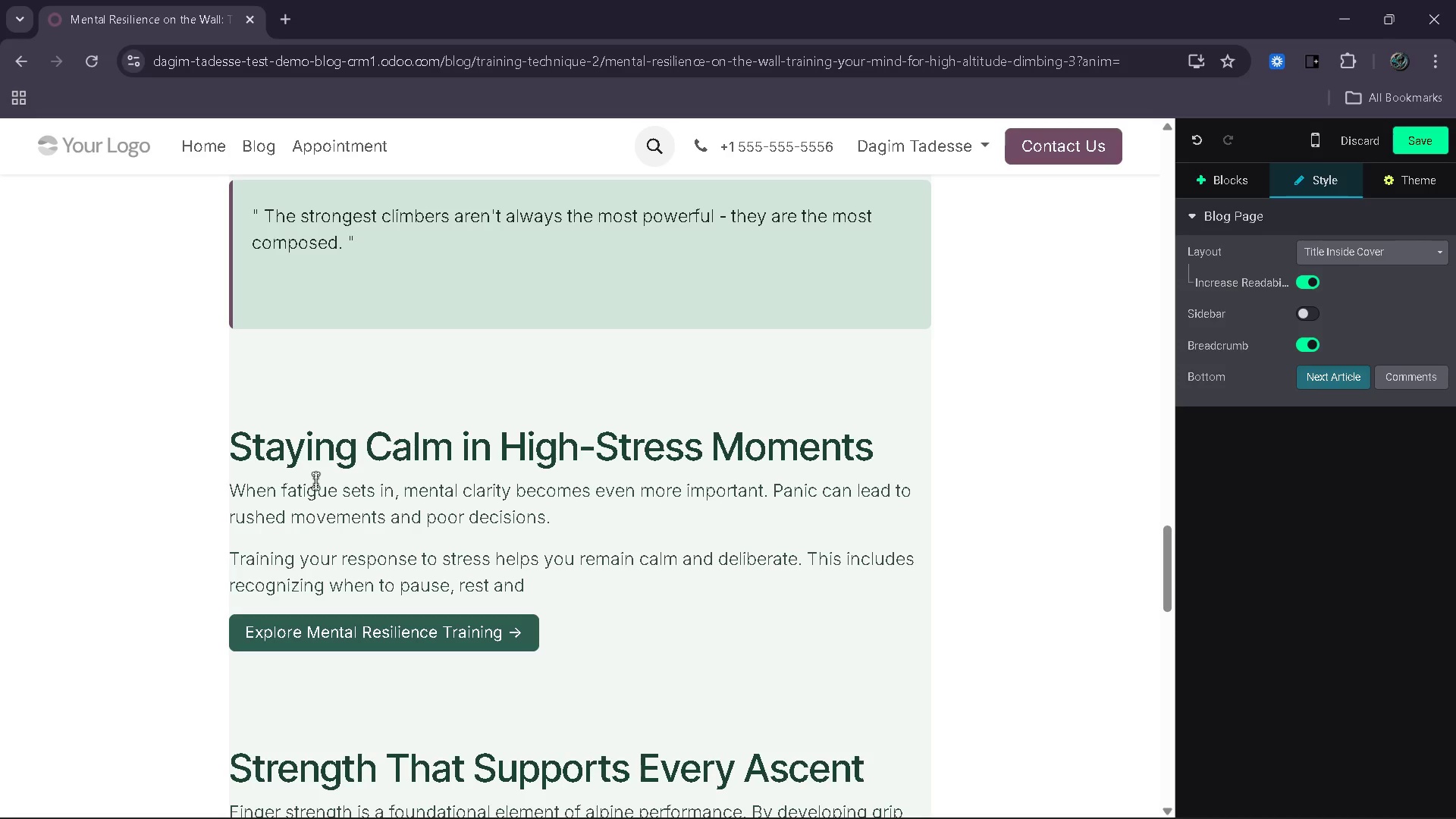 
wait(5.05)
 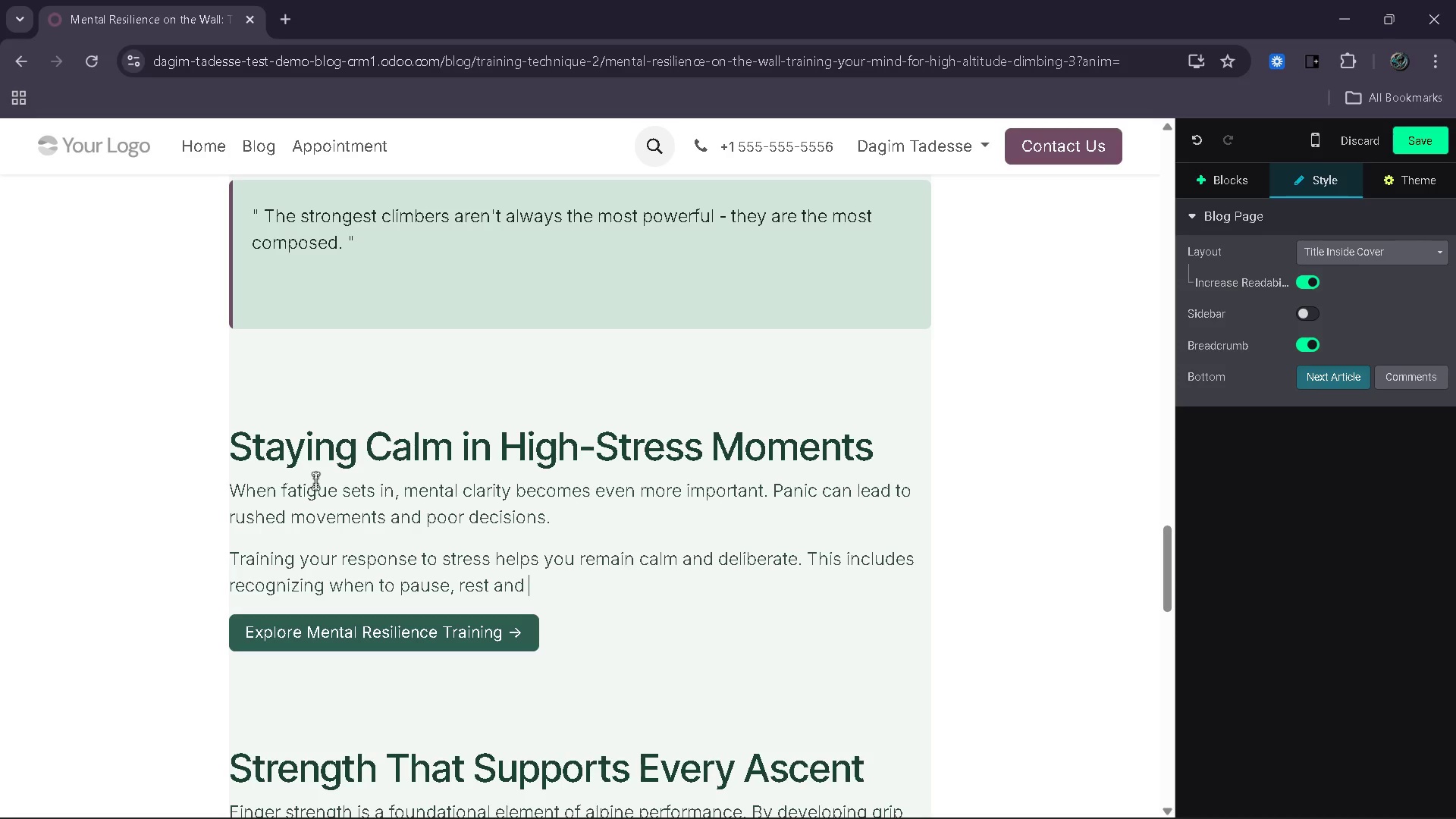 
type(reassess a situation)
 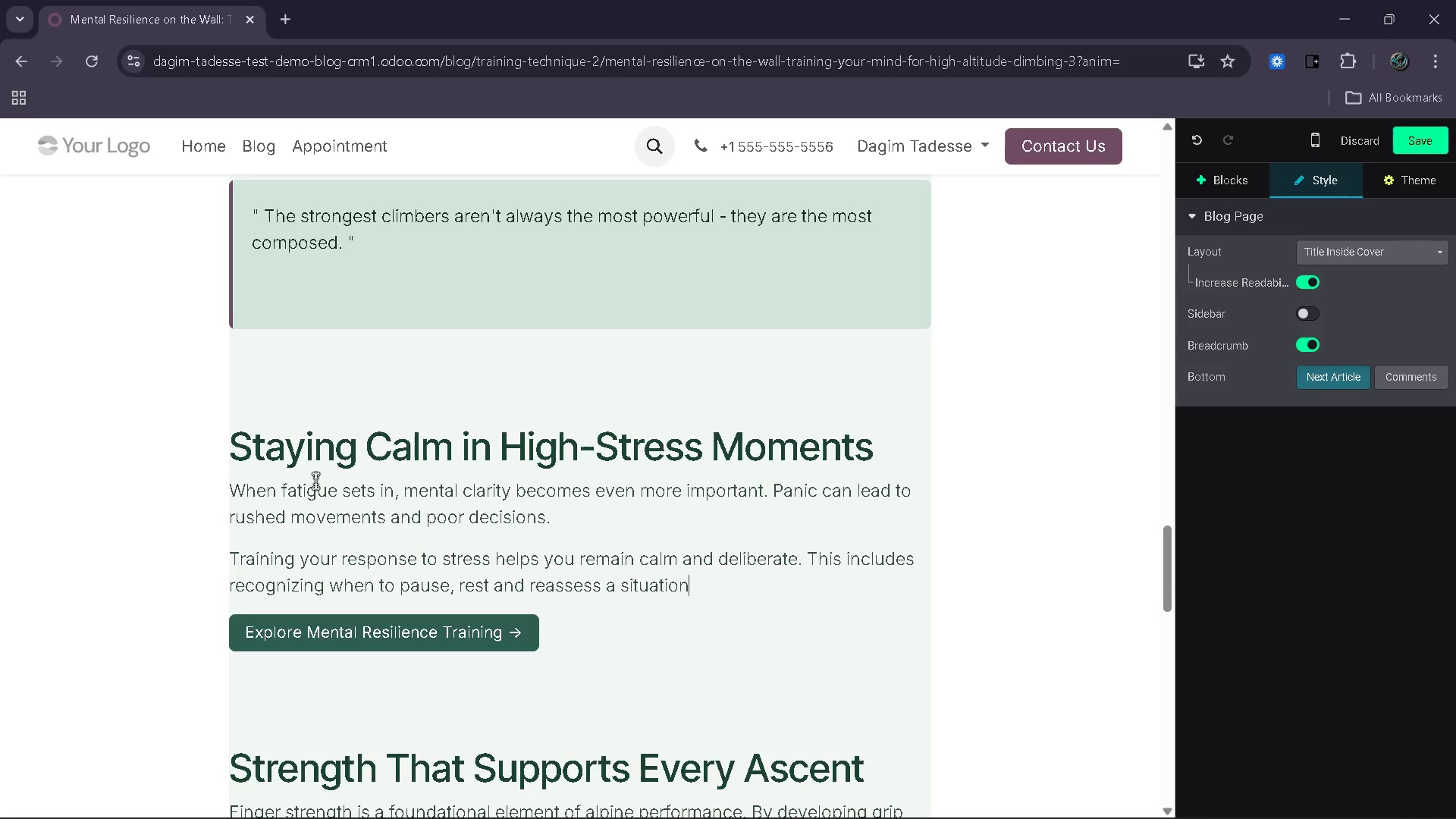 
wait(6.16)
 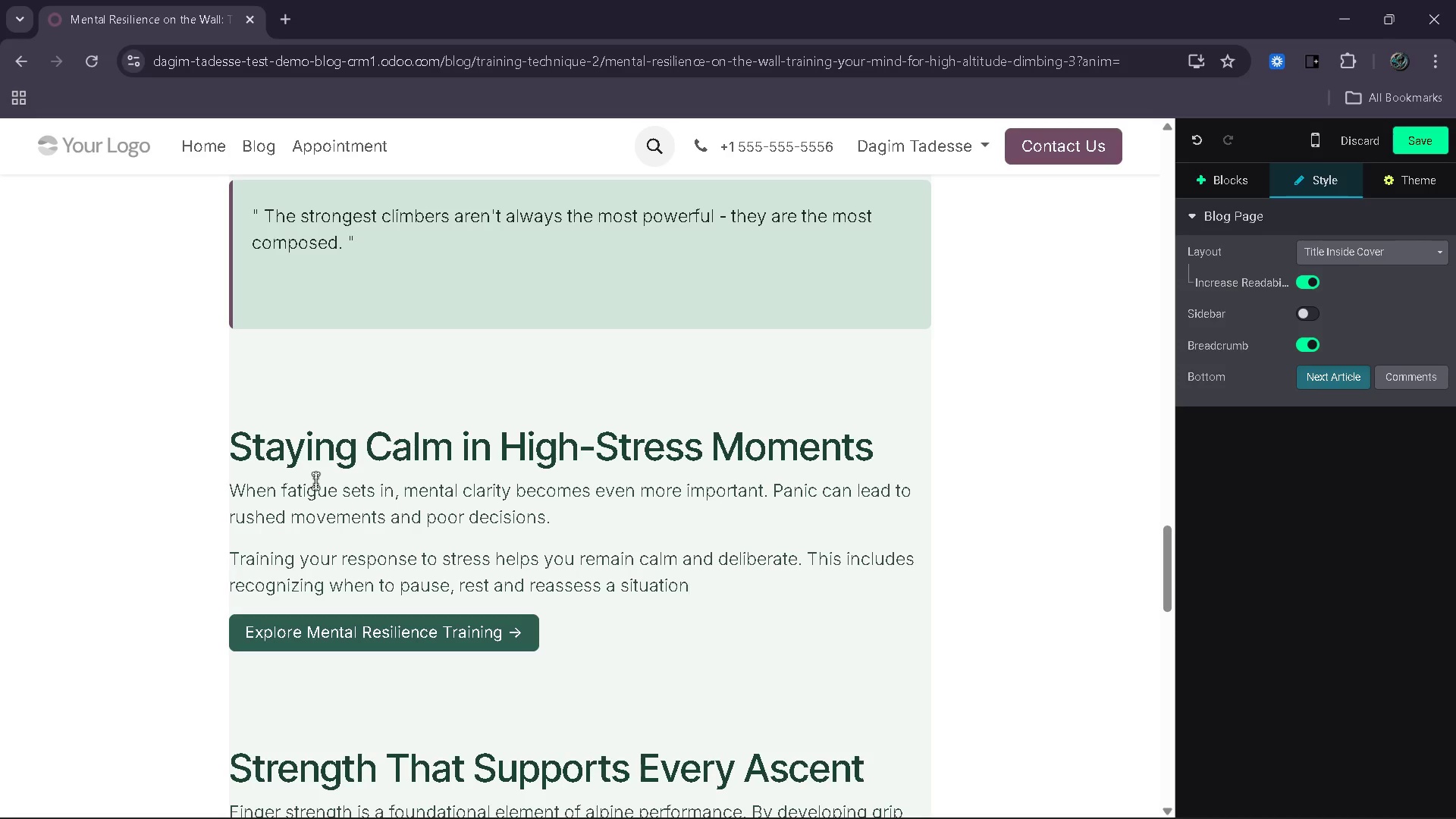 
key(Period)
 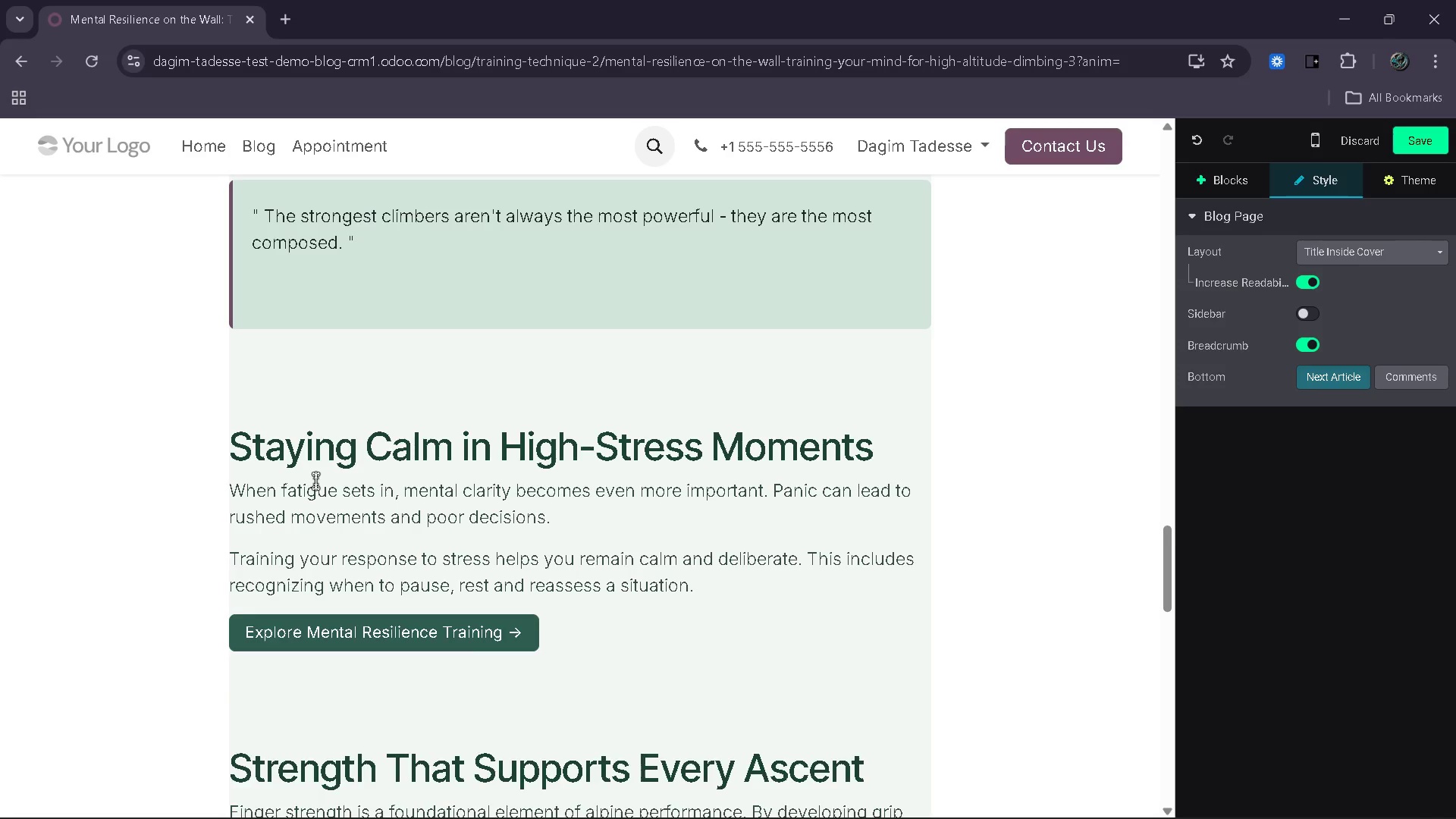 
key(Enter)
 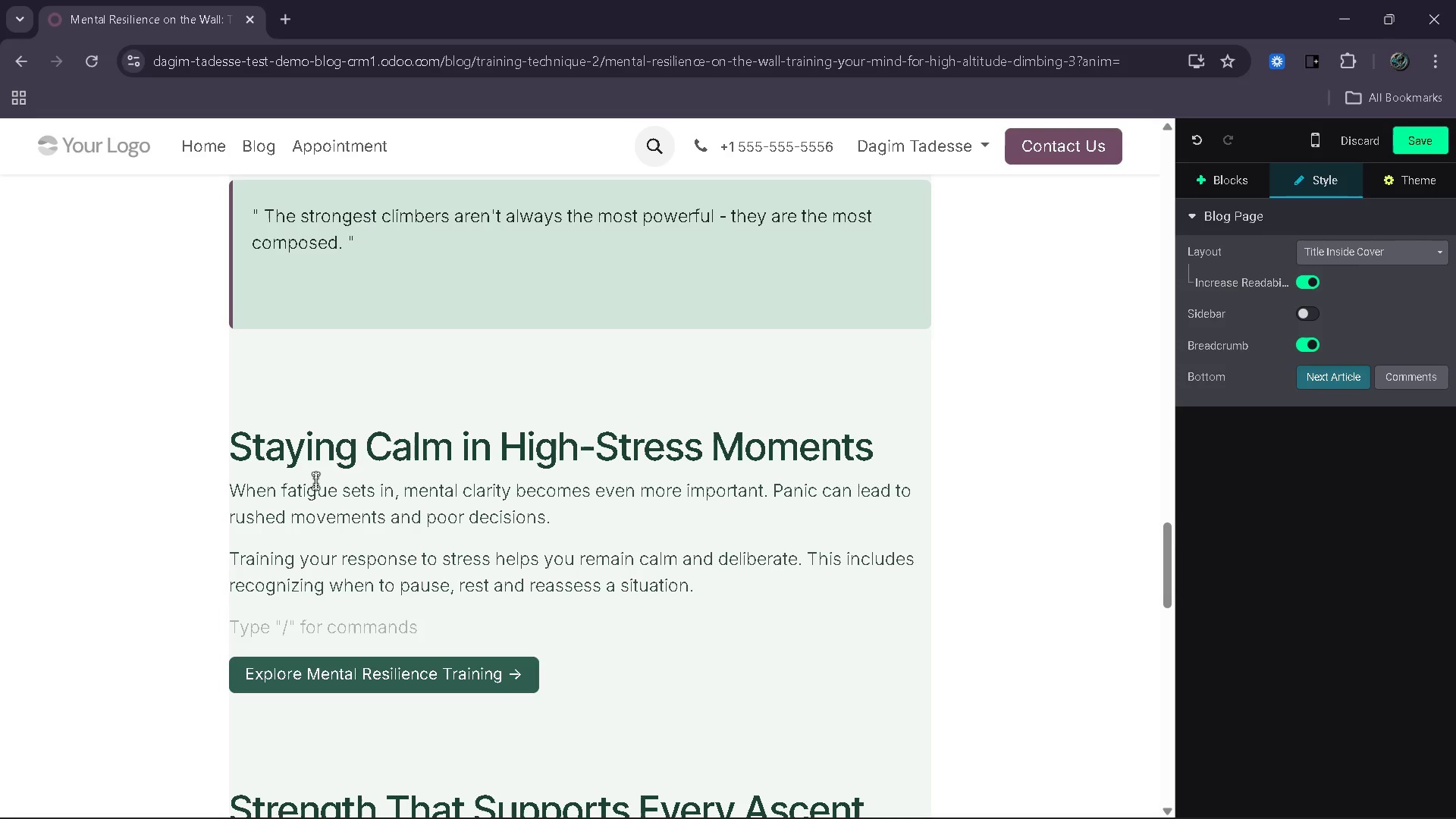 
type(Over time)
 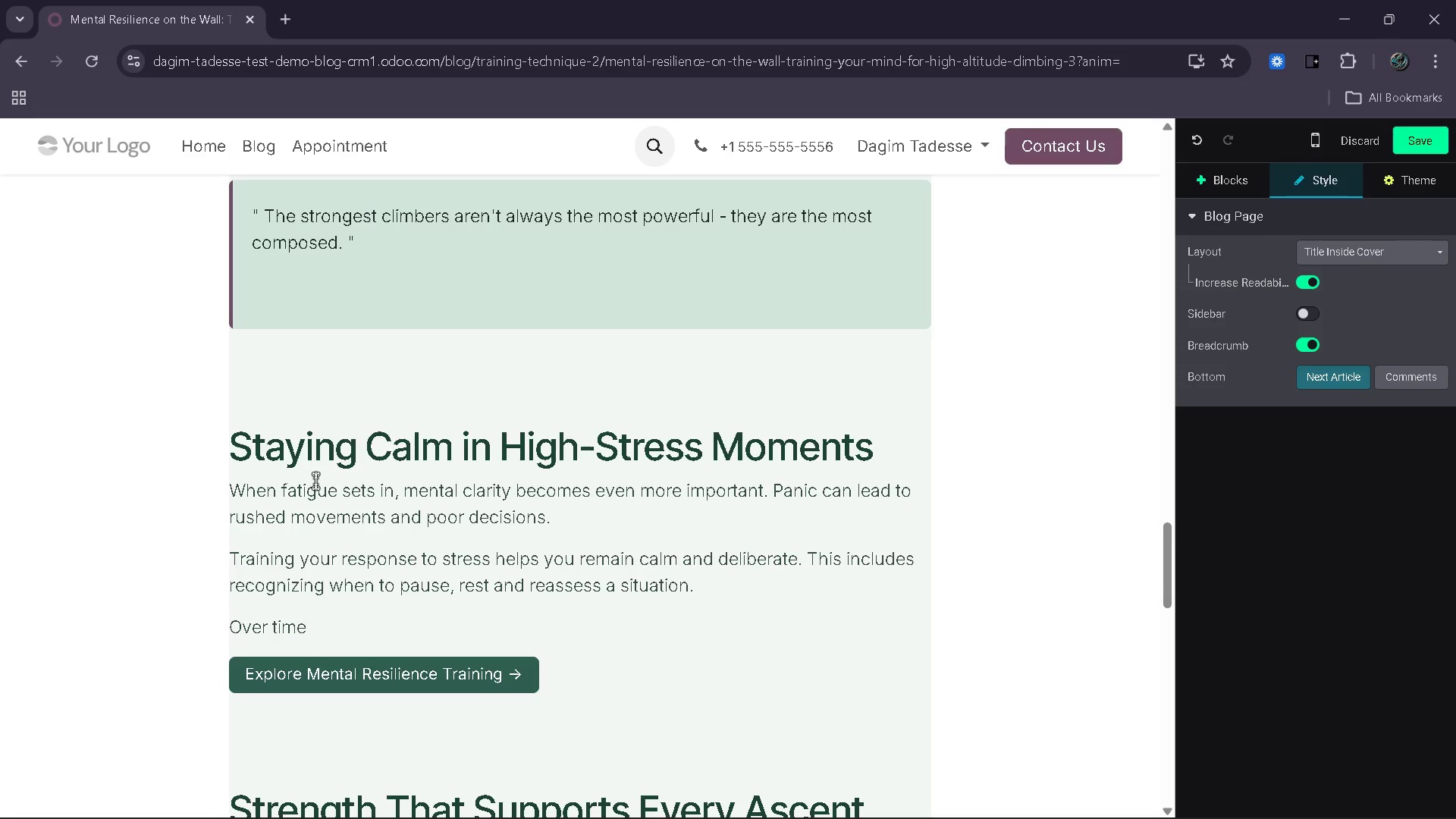 
wait(6.69)
 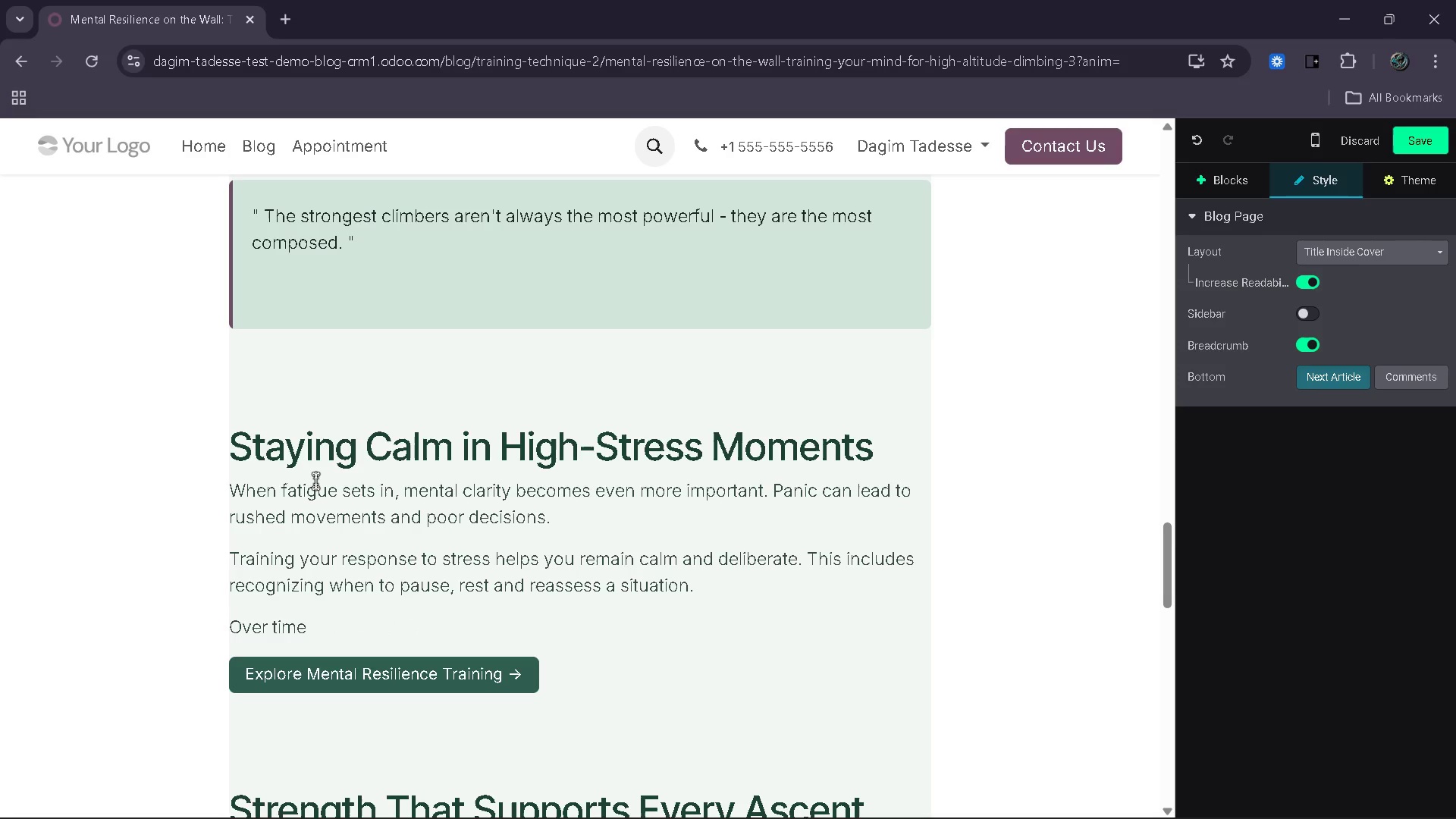 
type(, these habitd)
key(Backspace)
type(s b)
 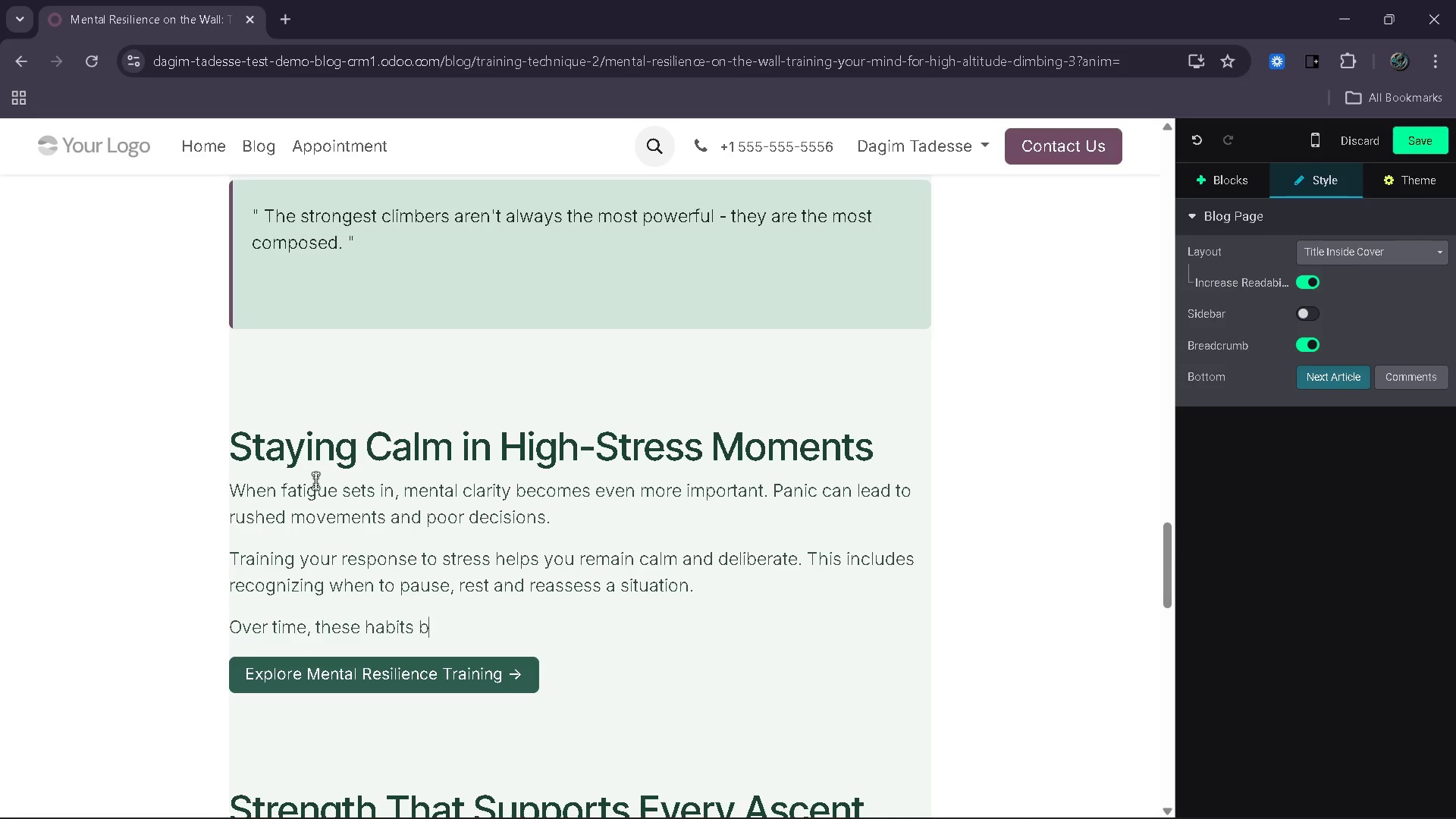 
wait(9.17)
 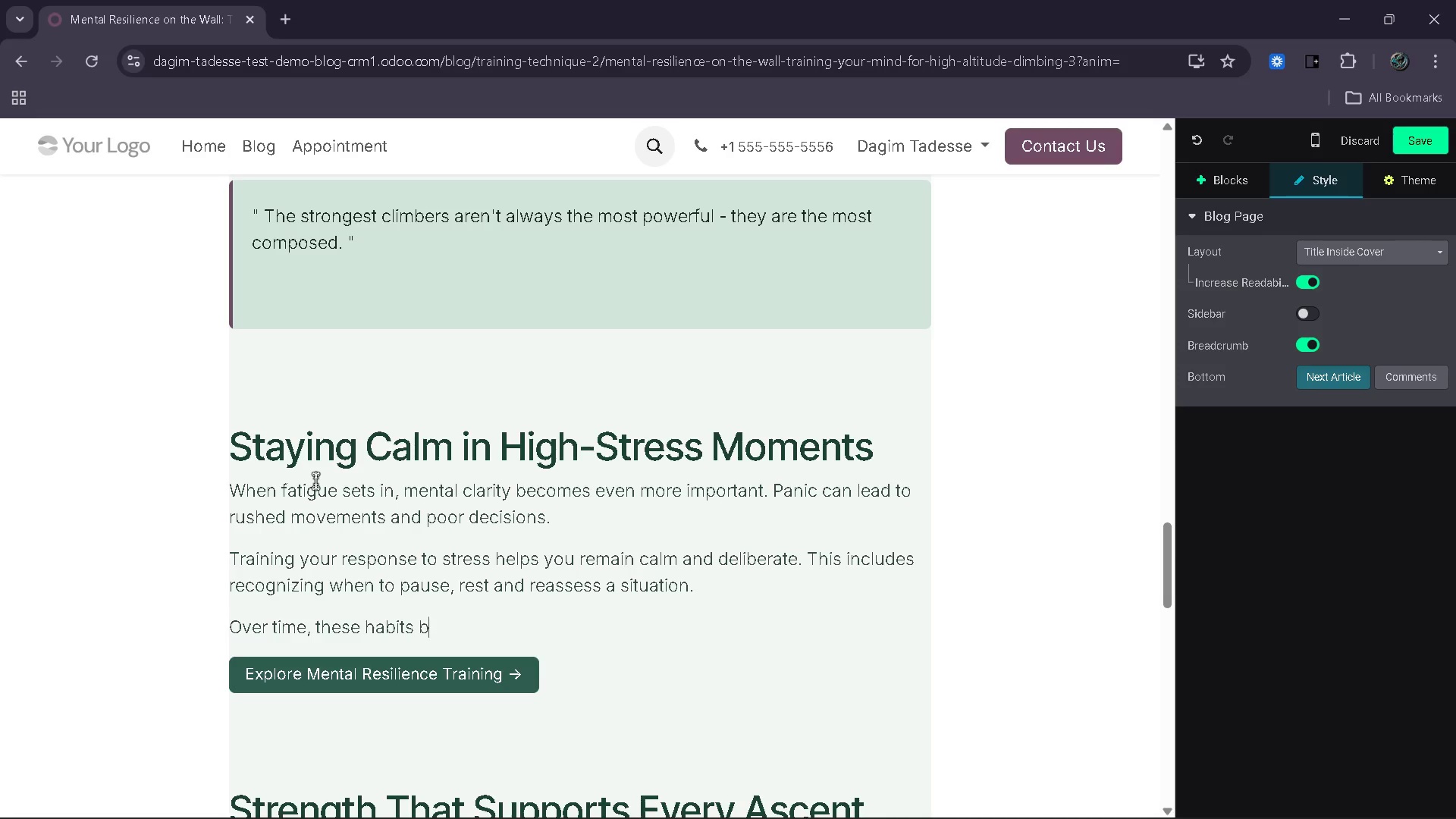 
type(uild confidence and allow climbers to handle inv)
key(Backspace)
type(cres)
key(Backspace)
type(asingly challenging routes)
 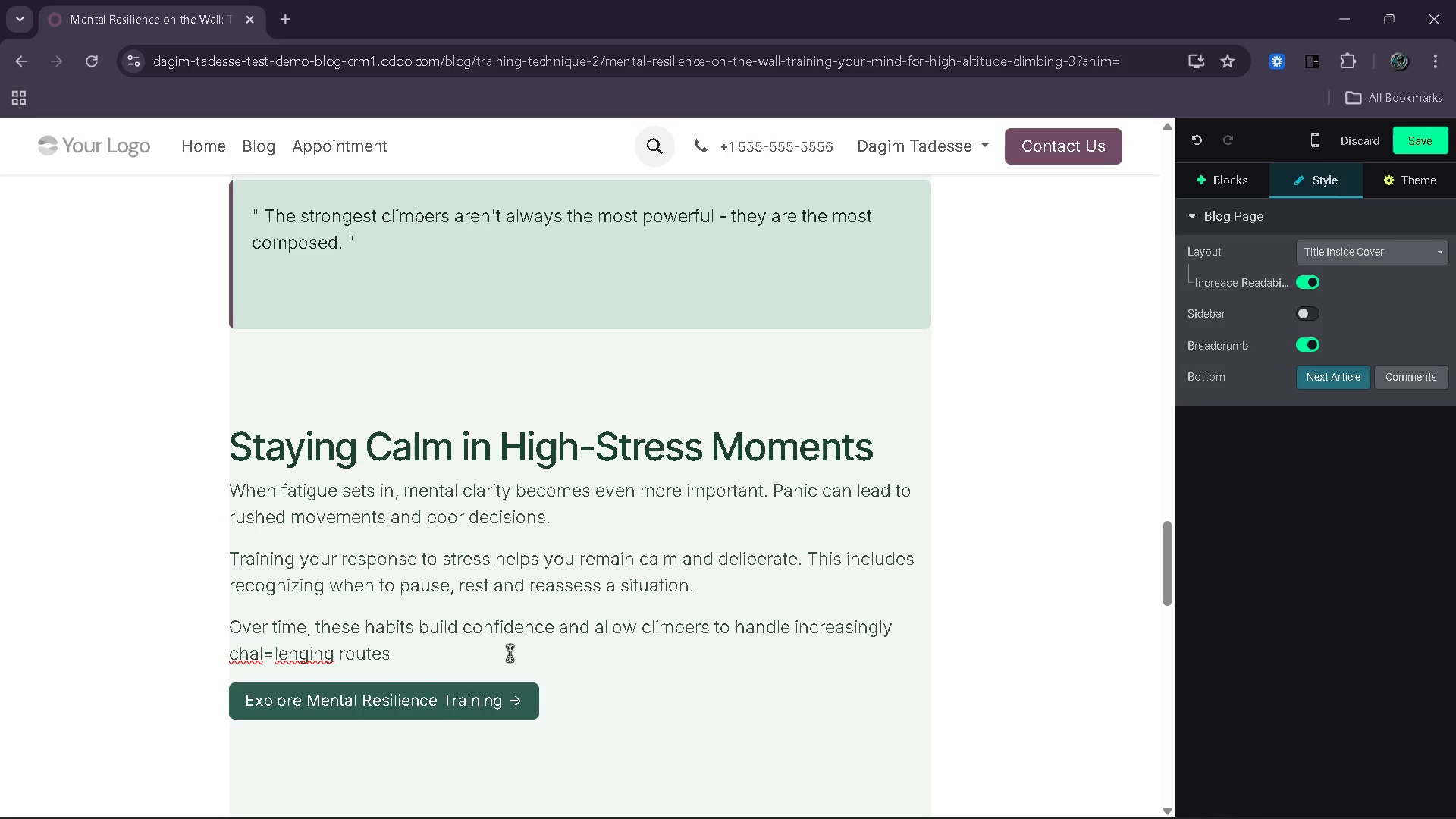 
left_click([274, 659])
 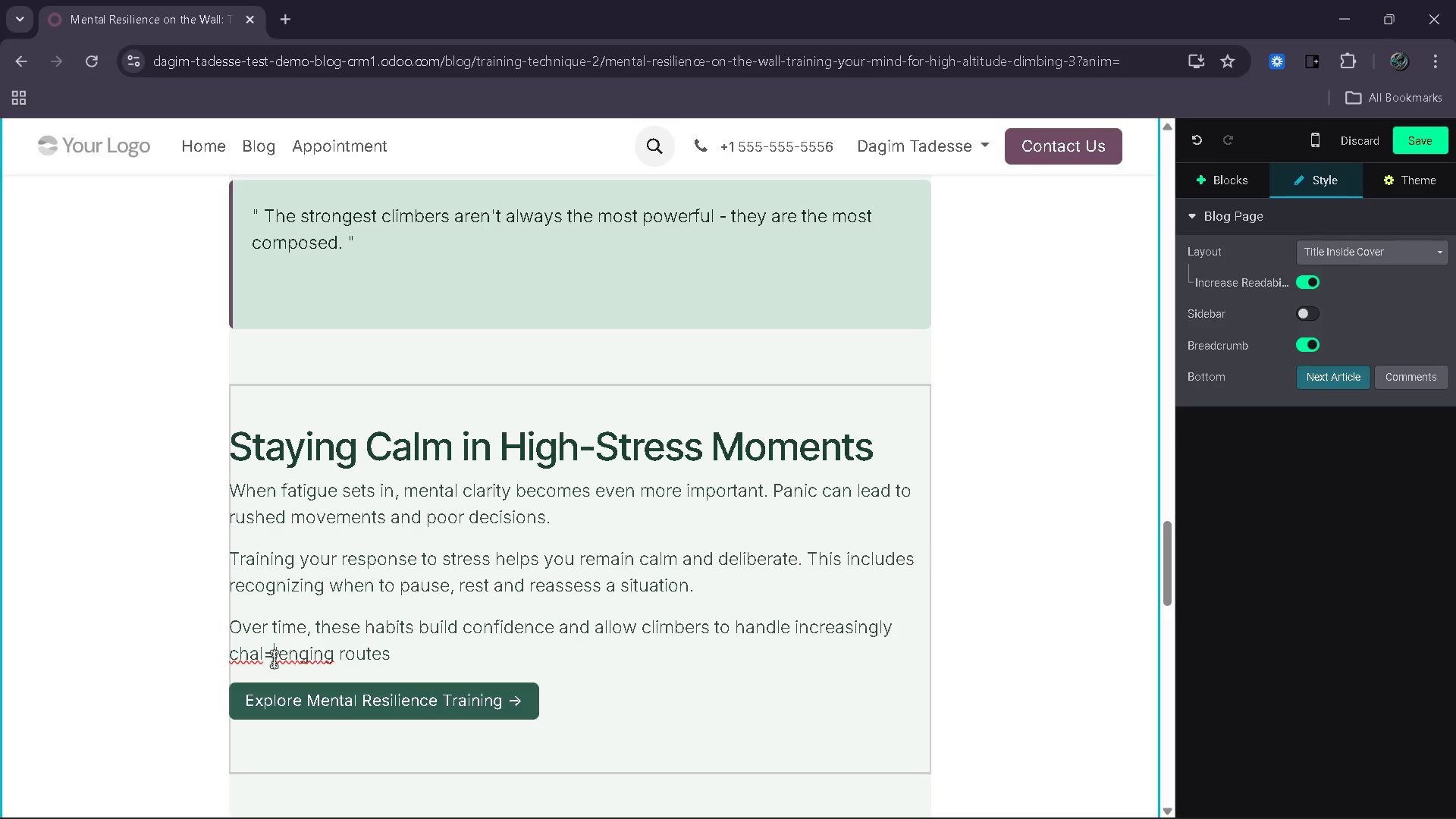 
key(Backspace)
 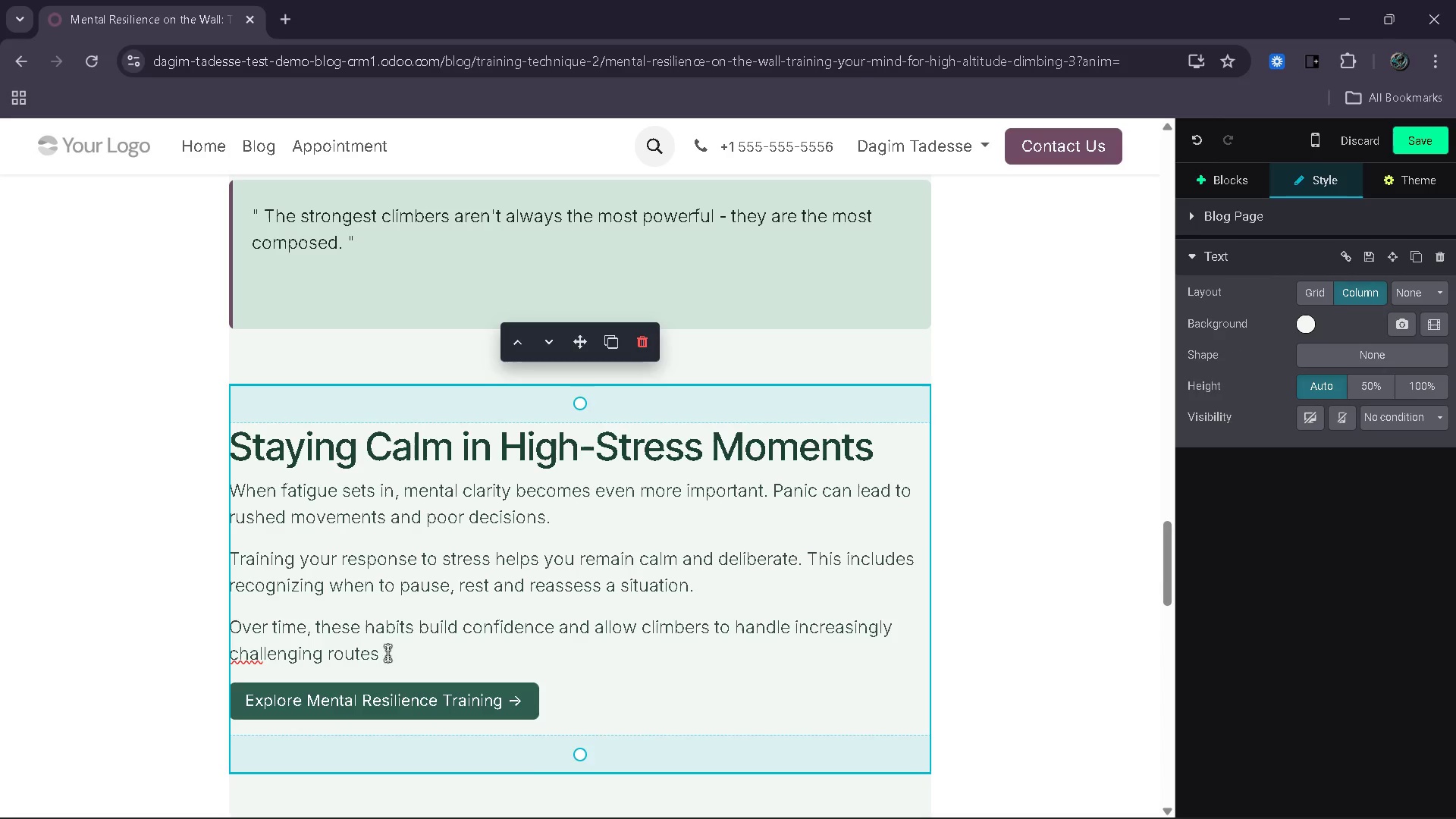 
left_click([416, 647])
 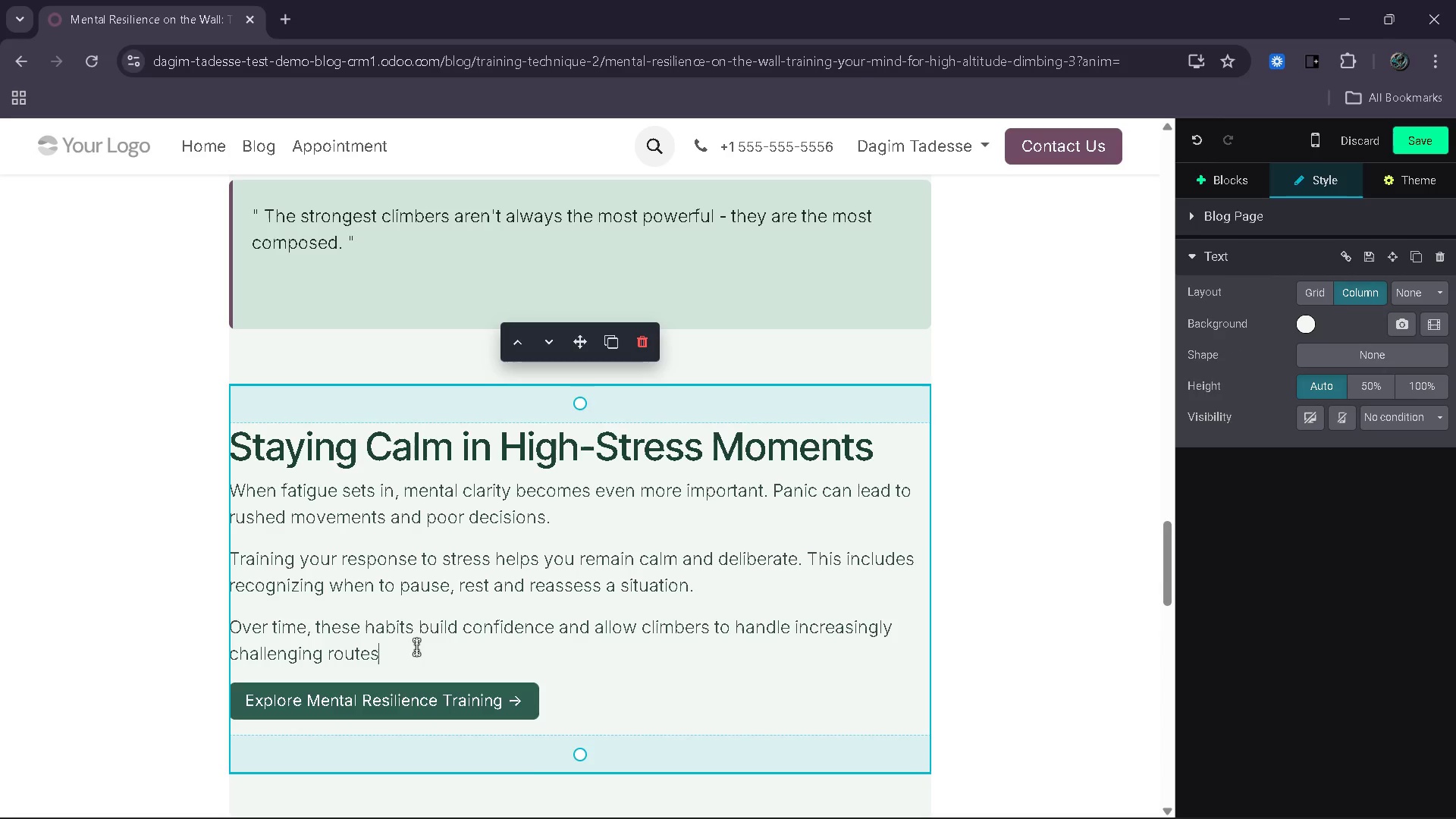 
key(Period)
 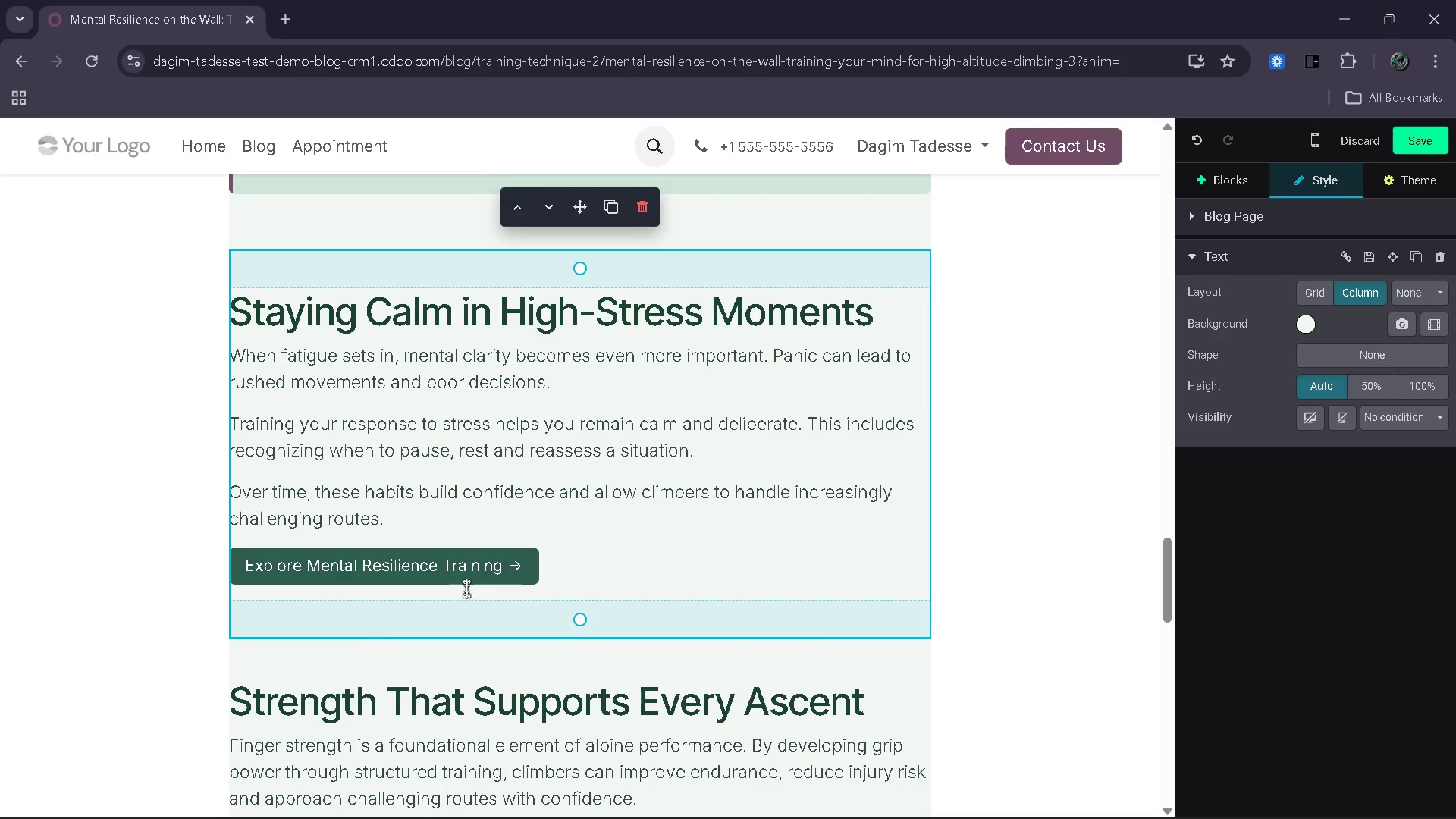 
wait(5.92)
 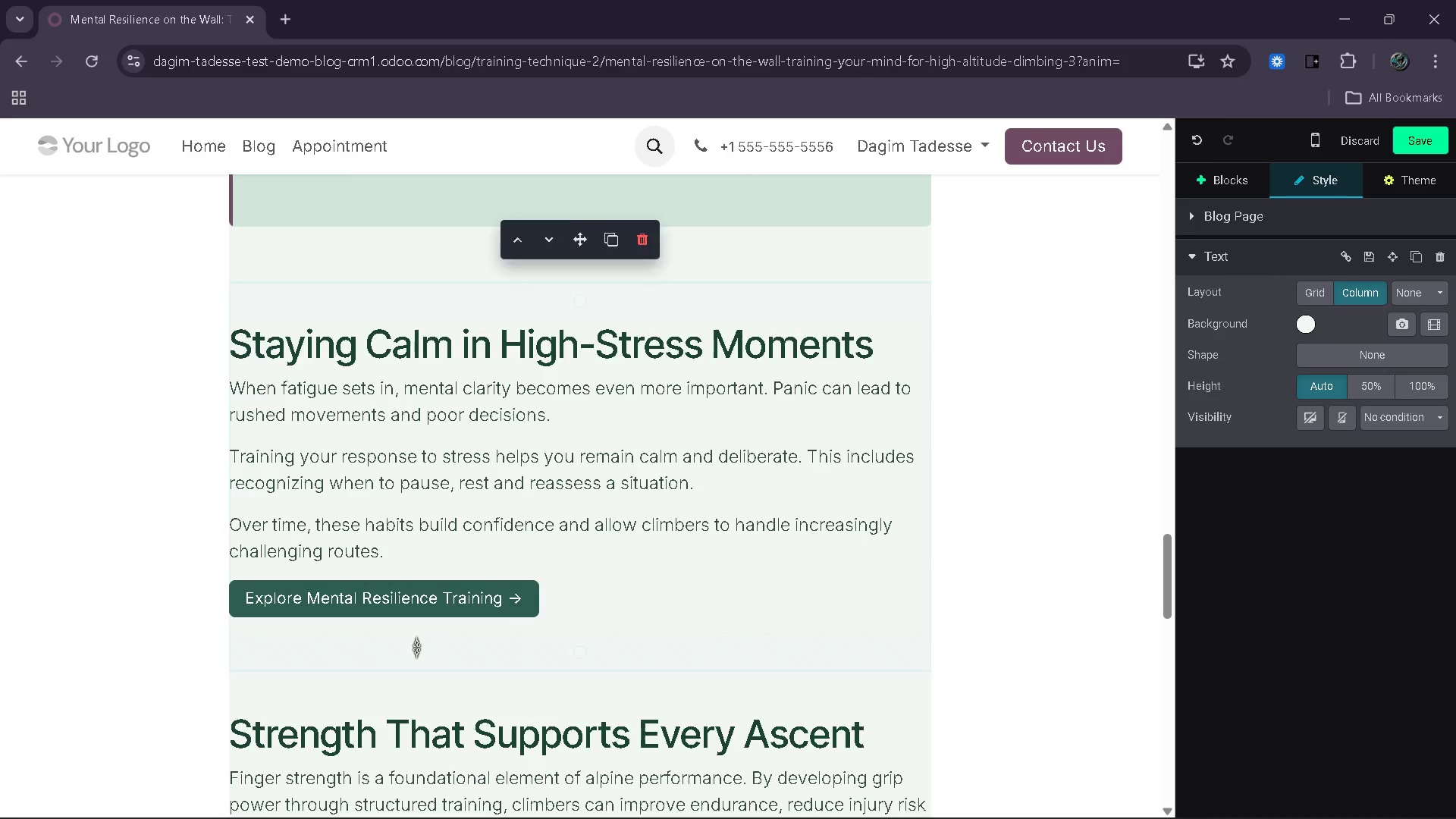 
left_click([499, 563])
 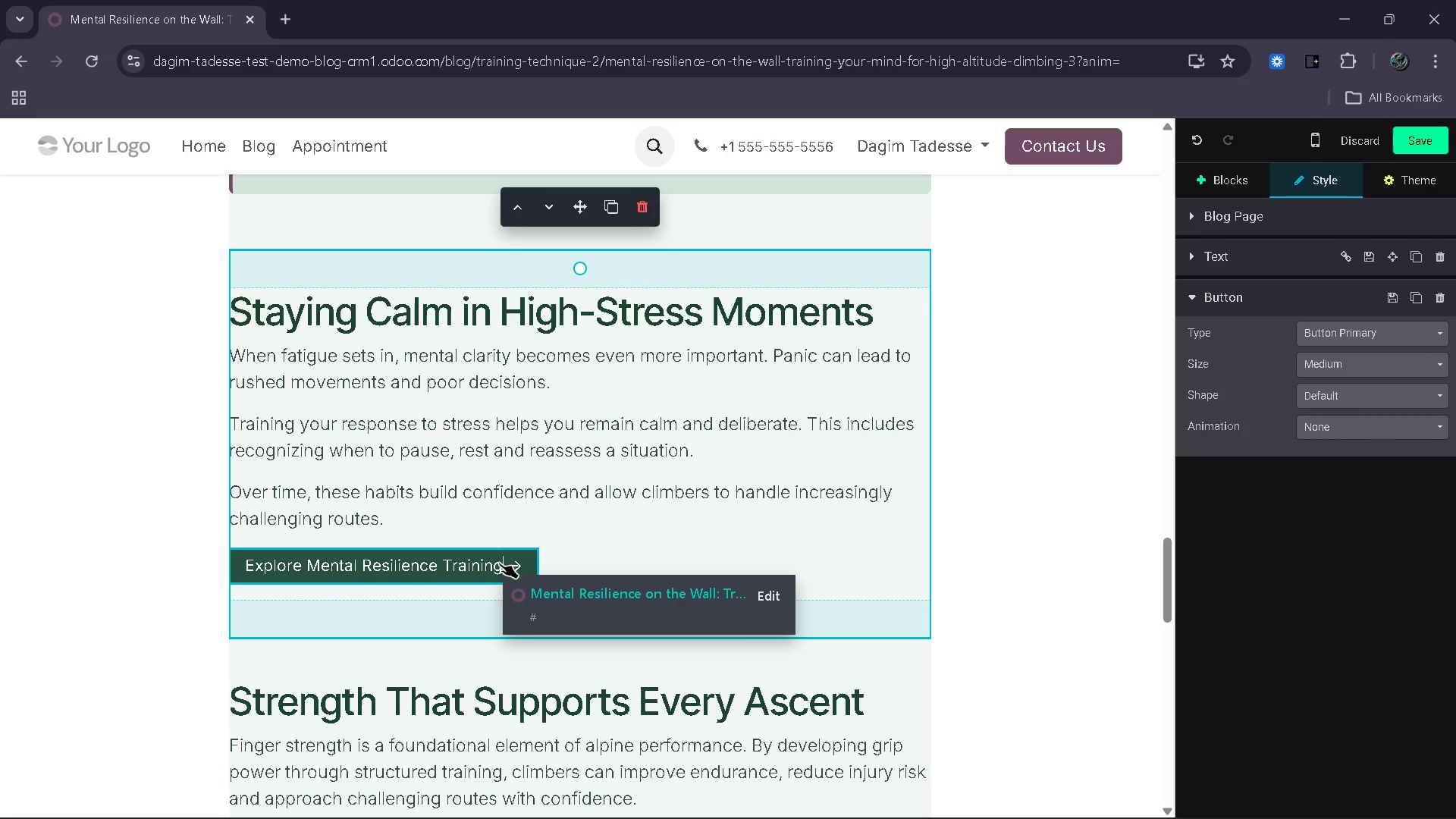 
wait(6.17)
 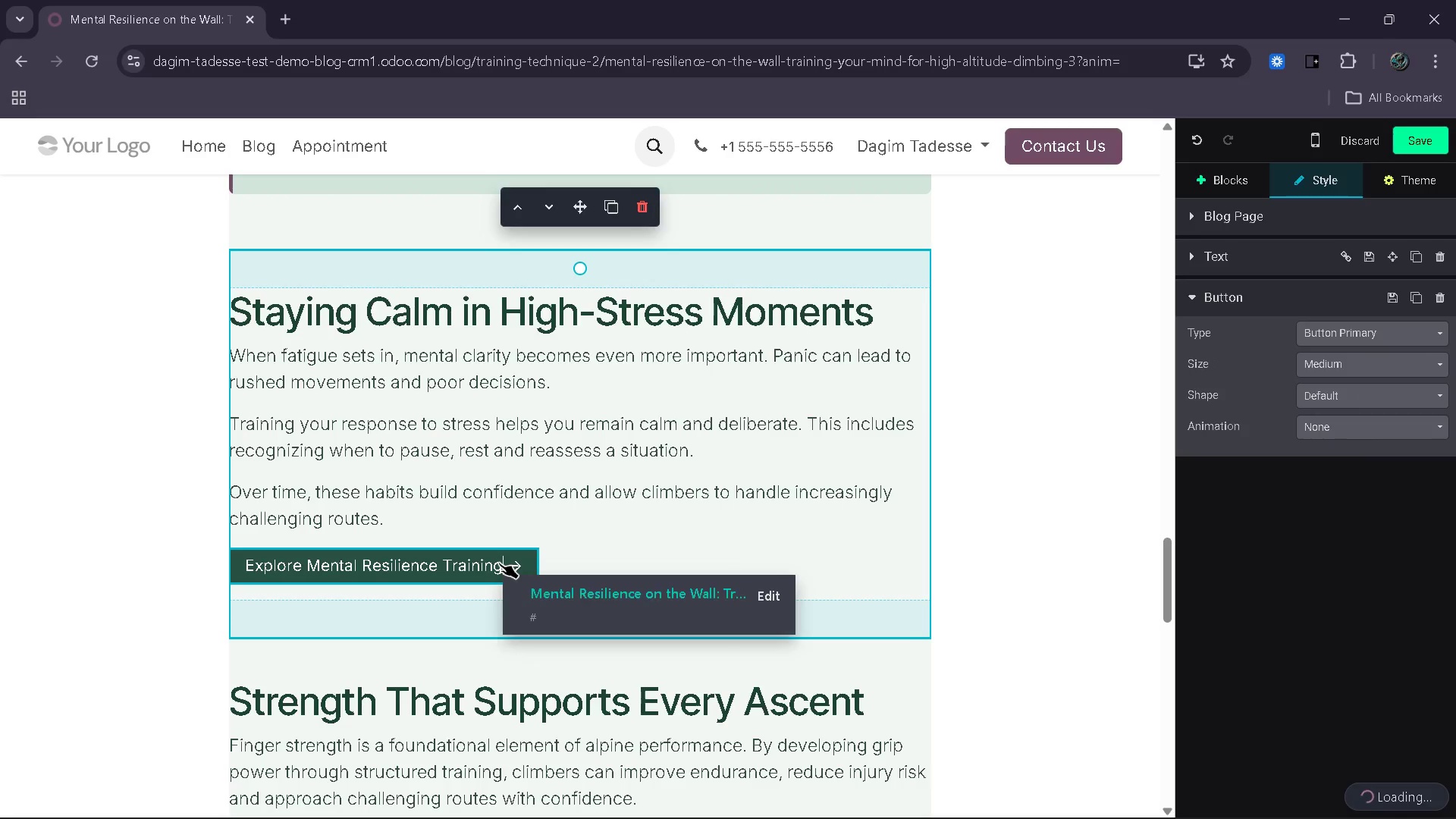 
key(Backspace)
 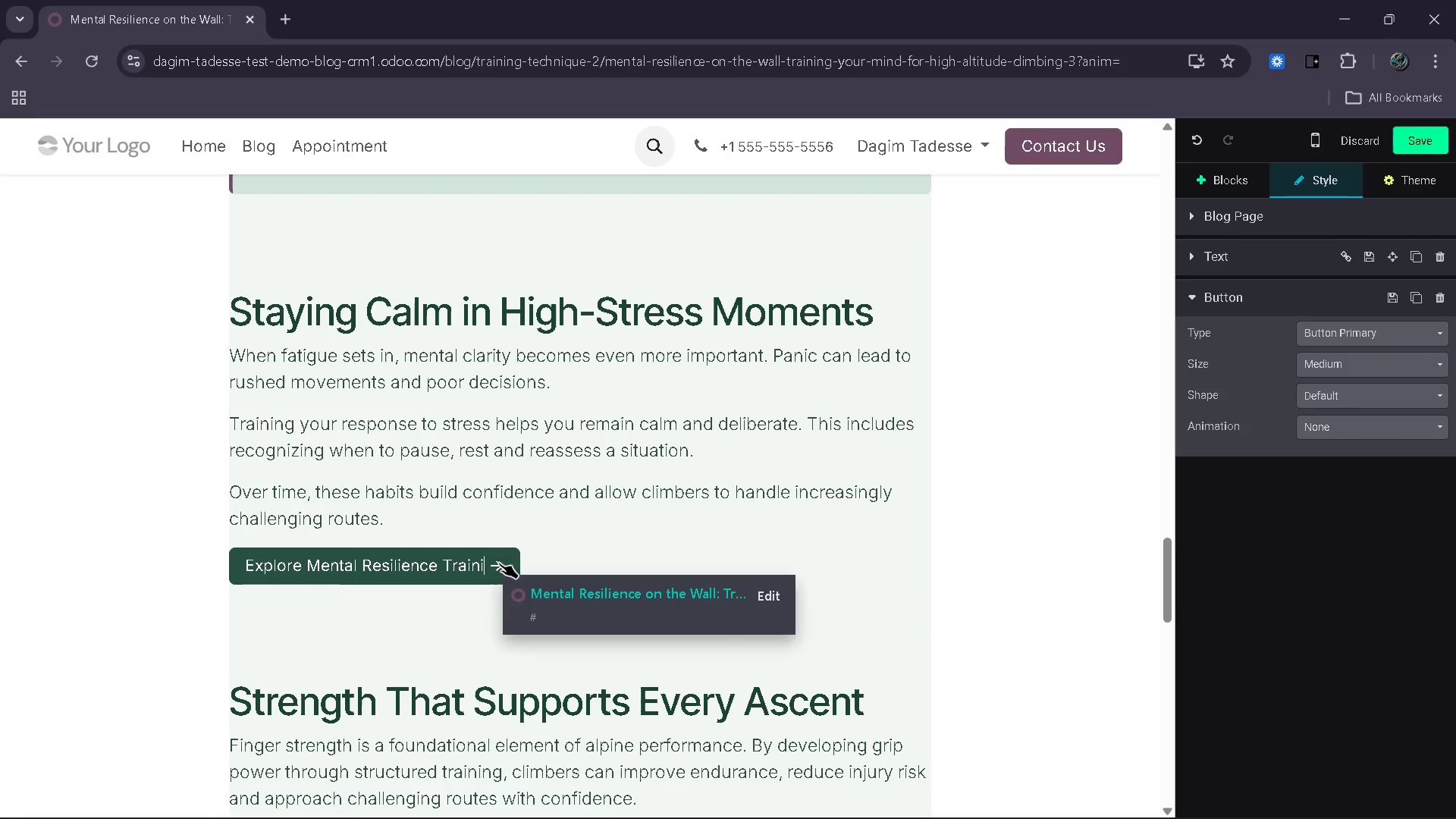 
key(Backspace)
 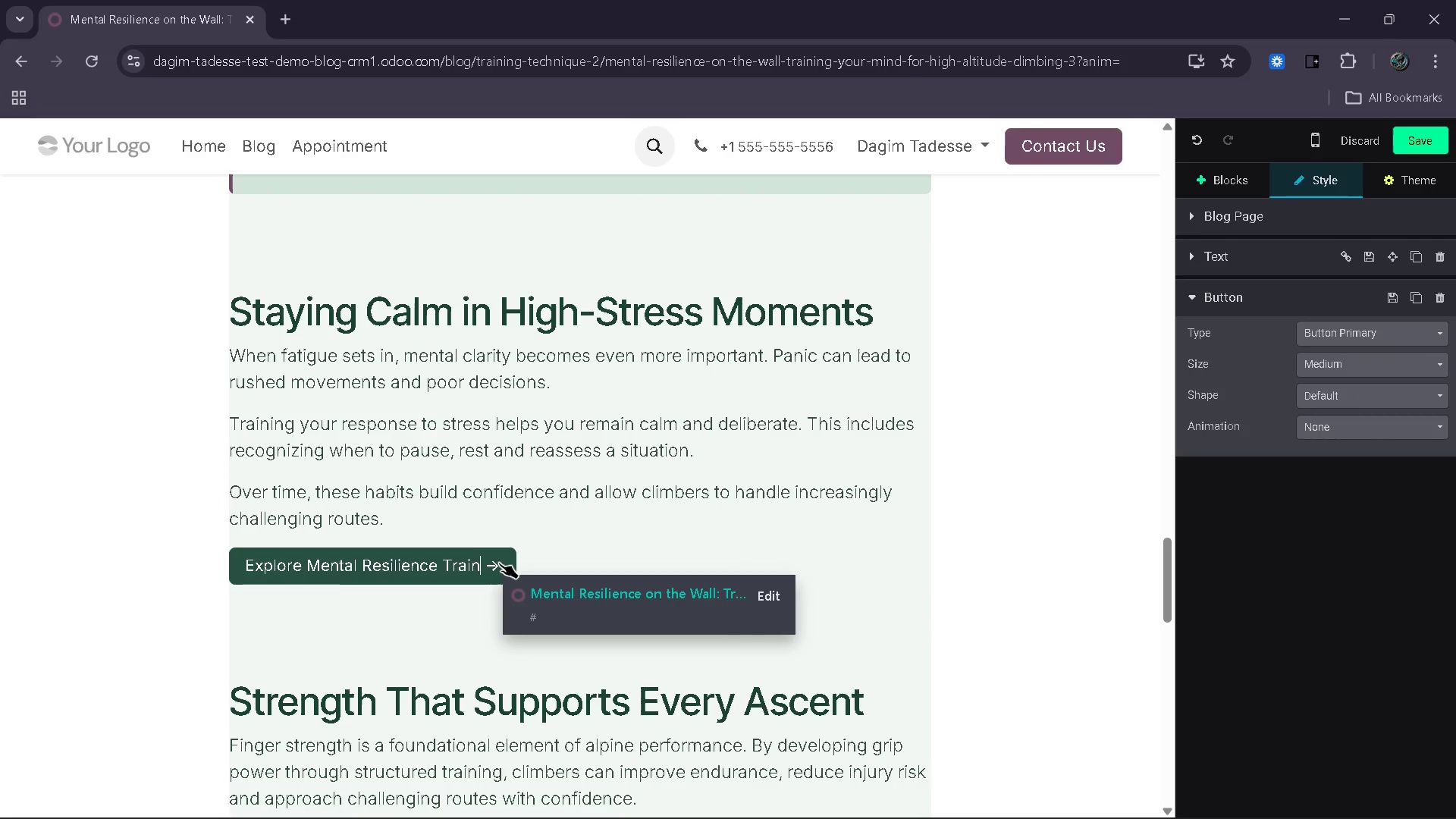 
key(Backspace)
 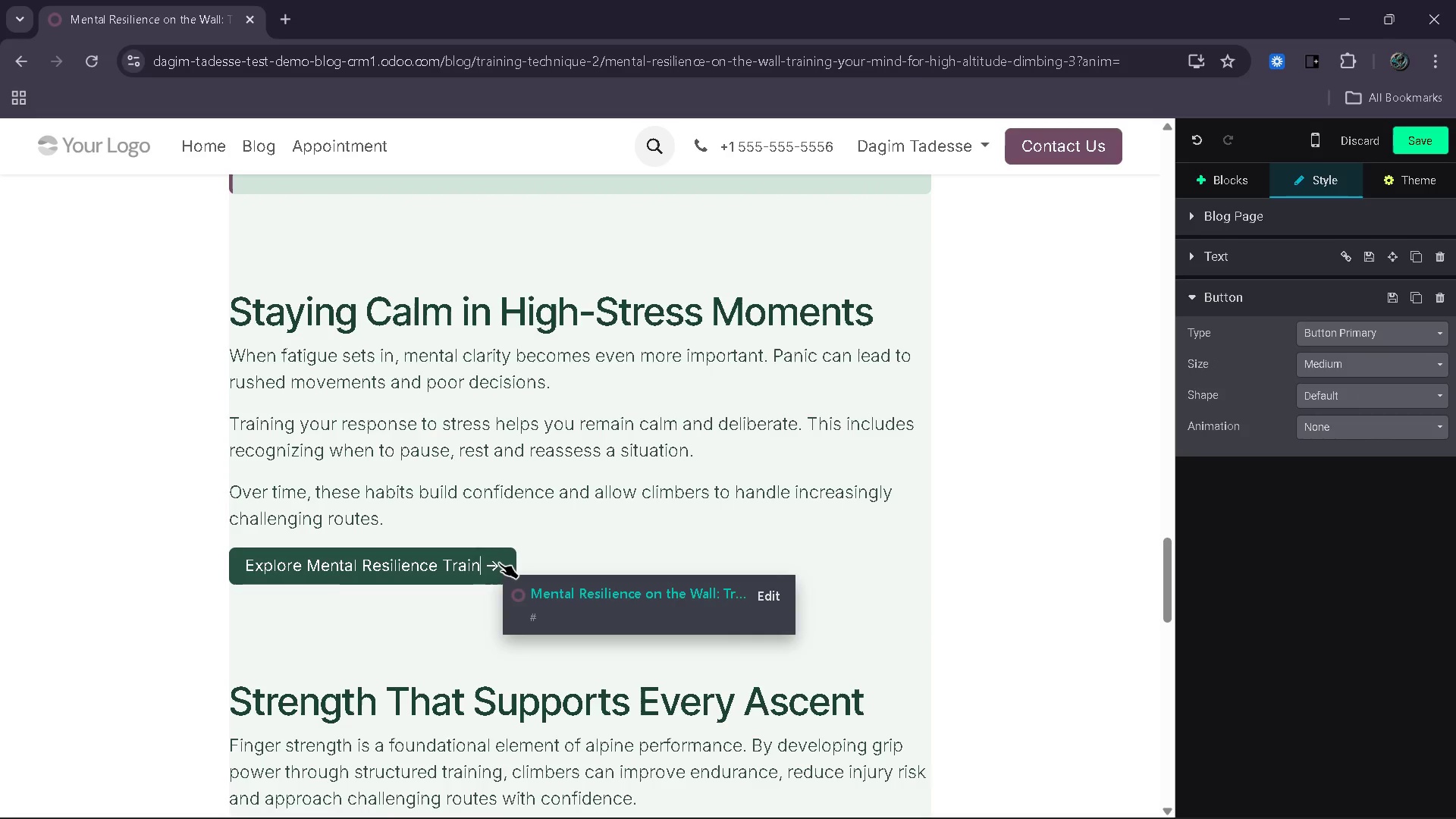 
key(Backspace)
 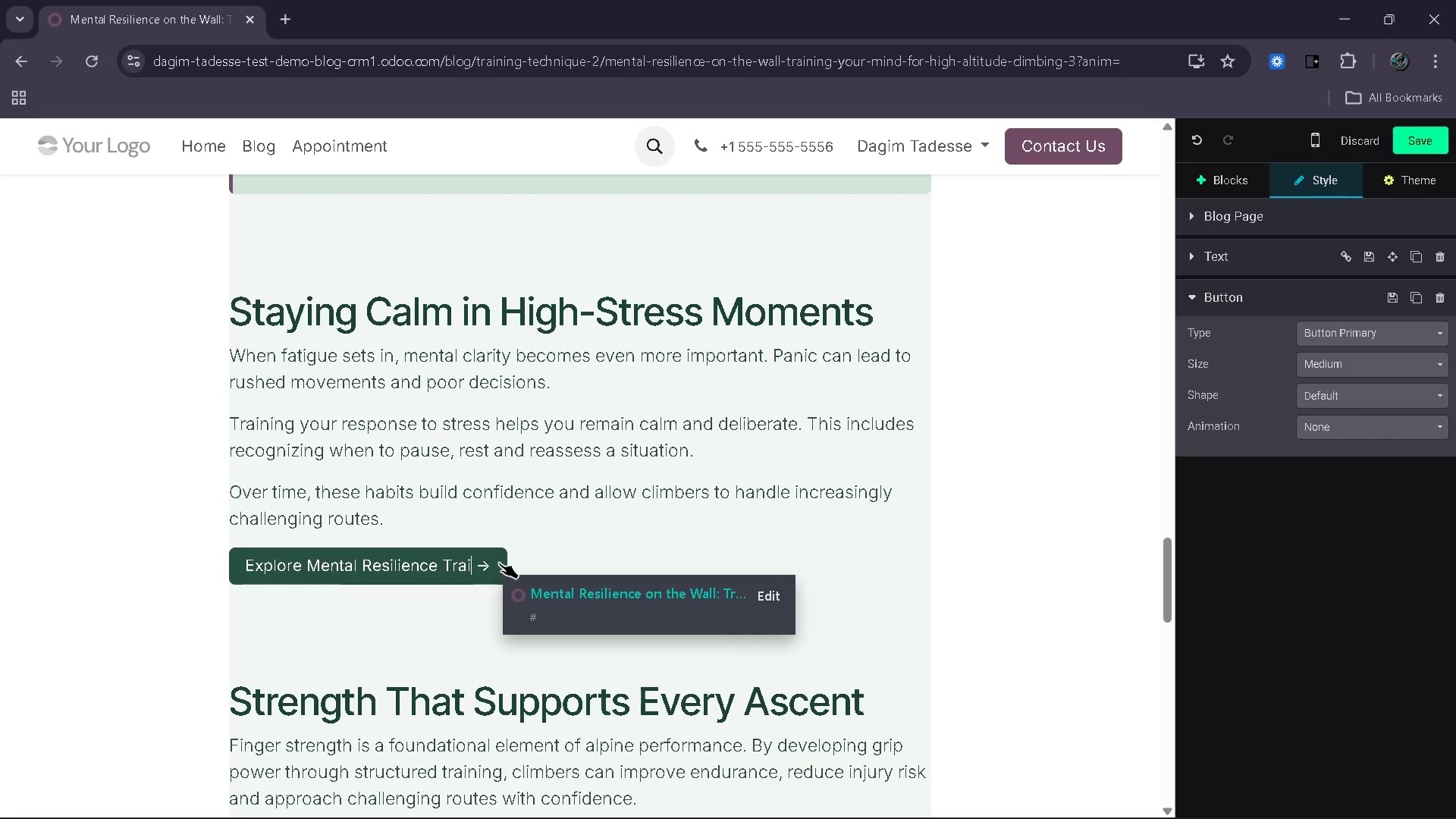 
key(Backspace)
 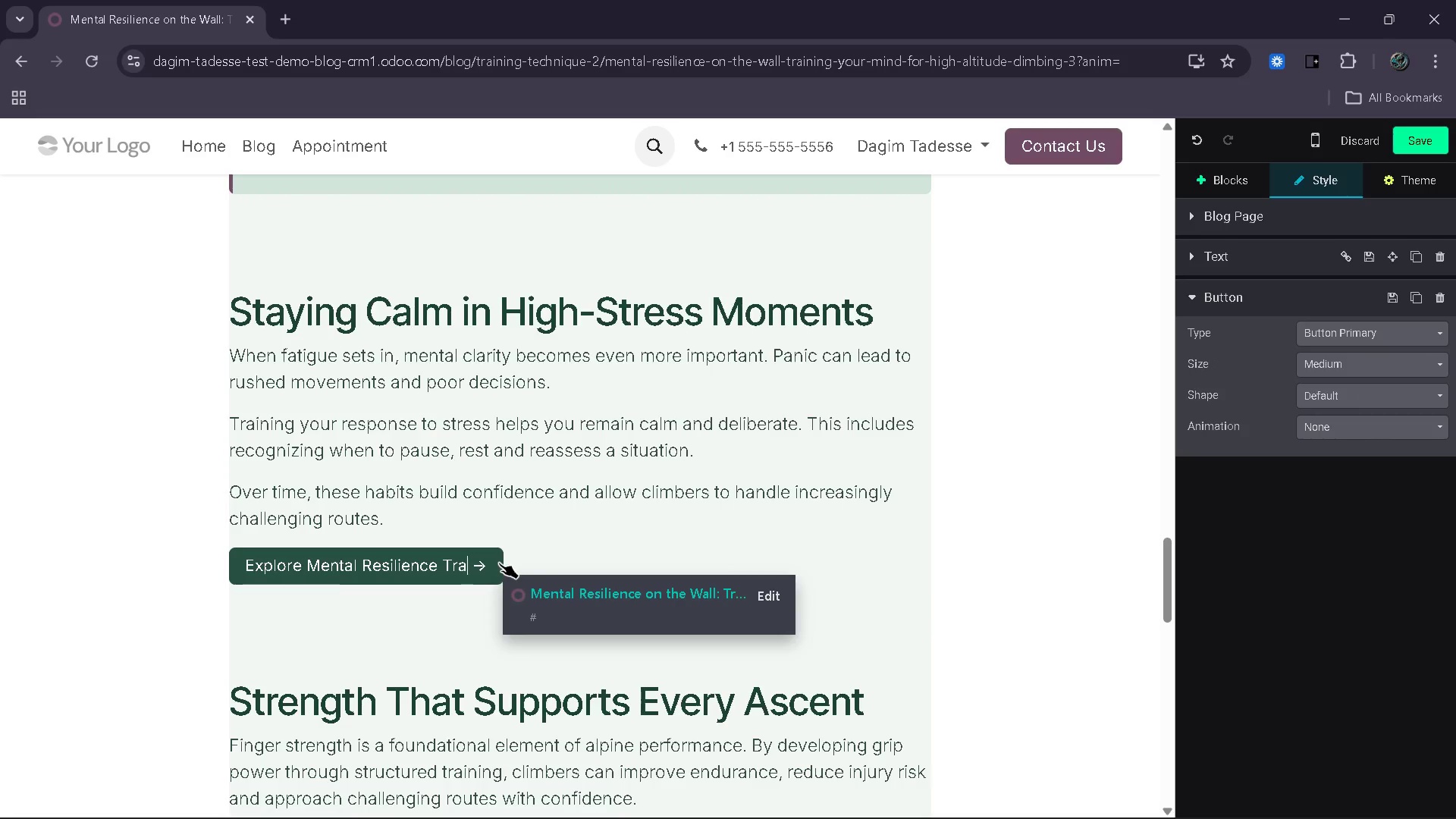 
key(Backspace)
 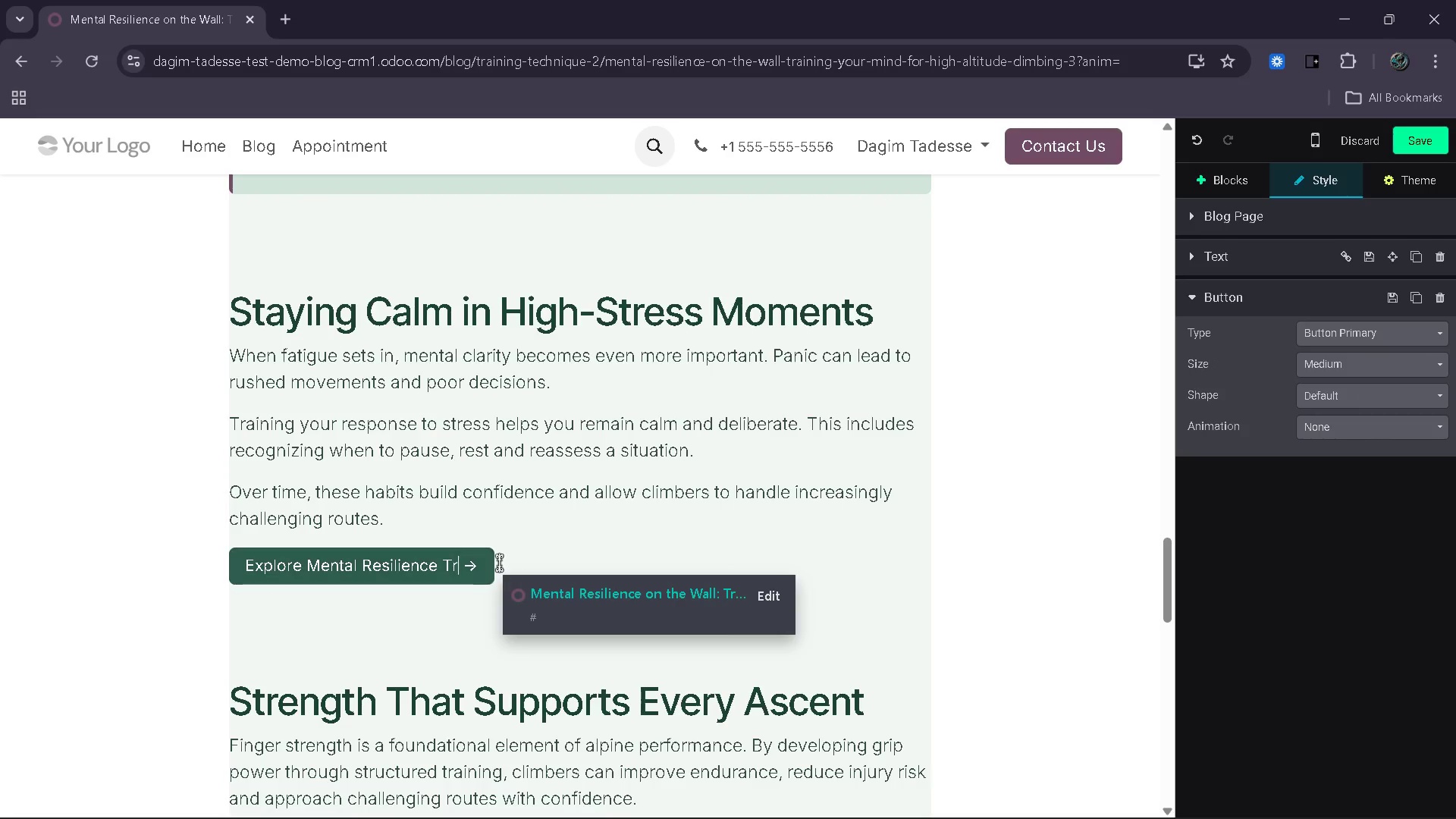 
key(Backspace)
 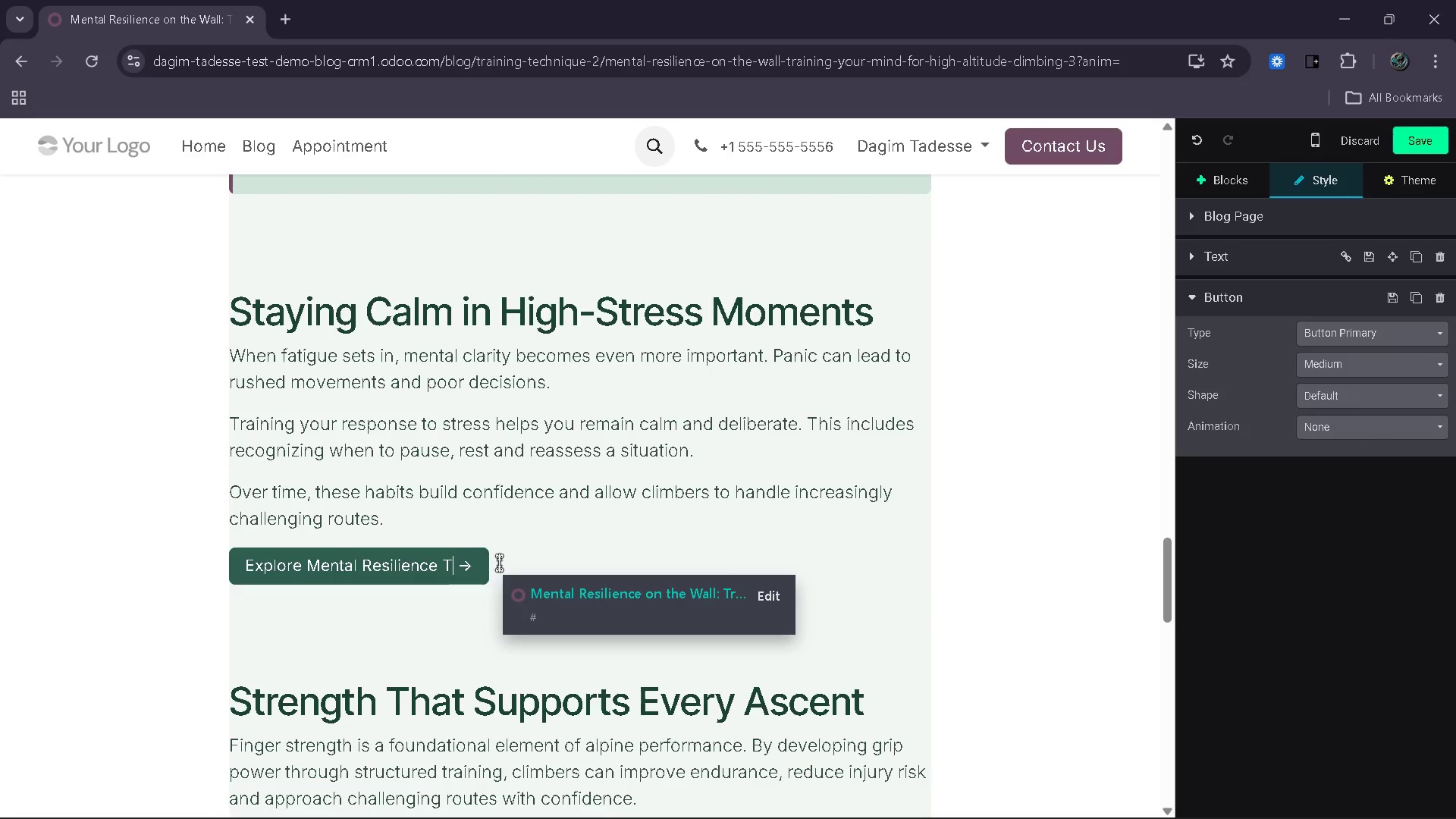 
key(Backspace)
 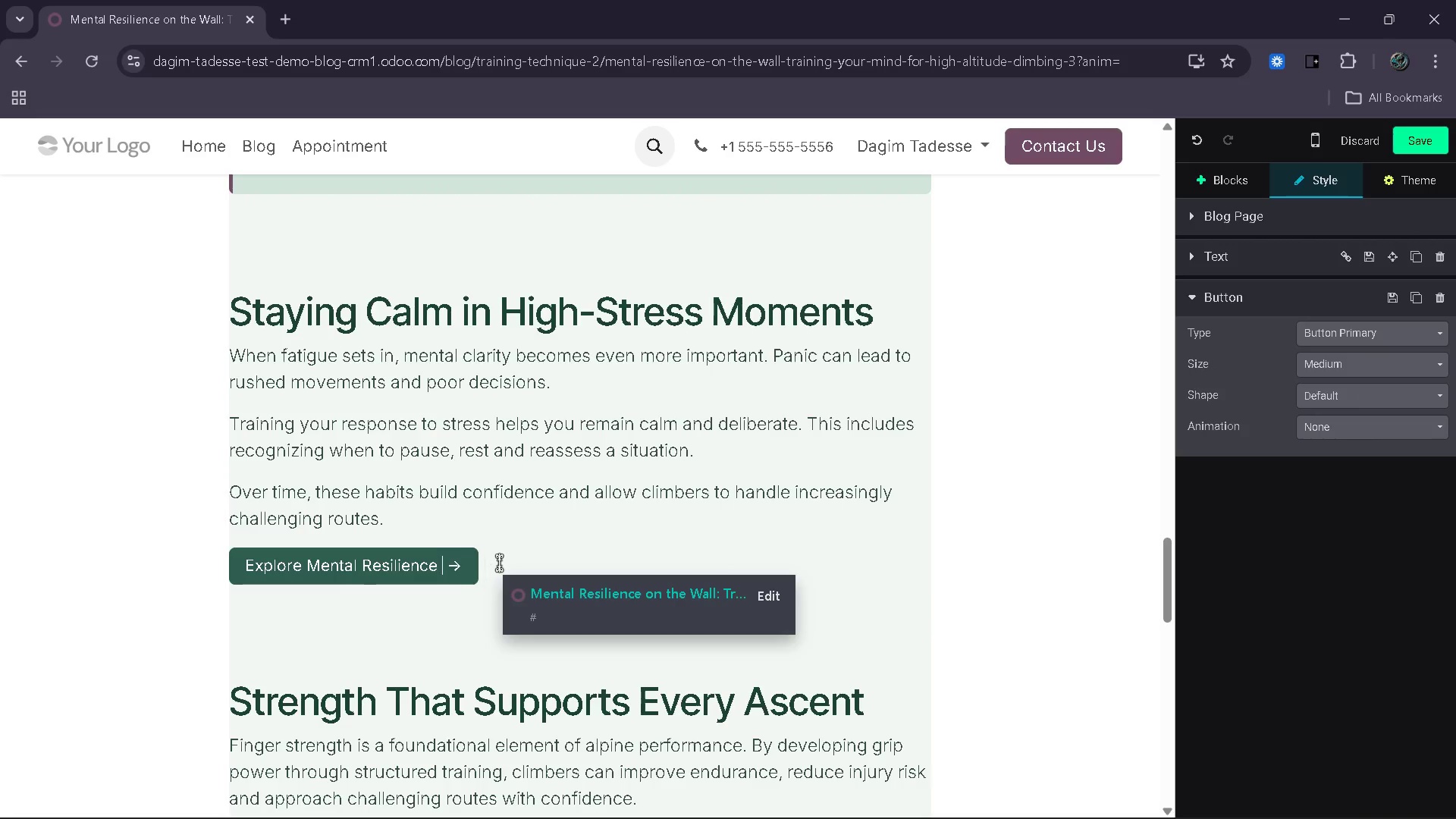 
key(Backspace)
 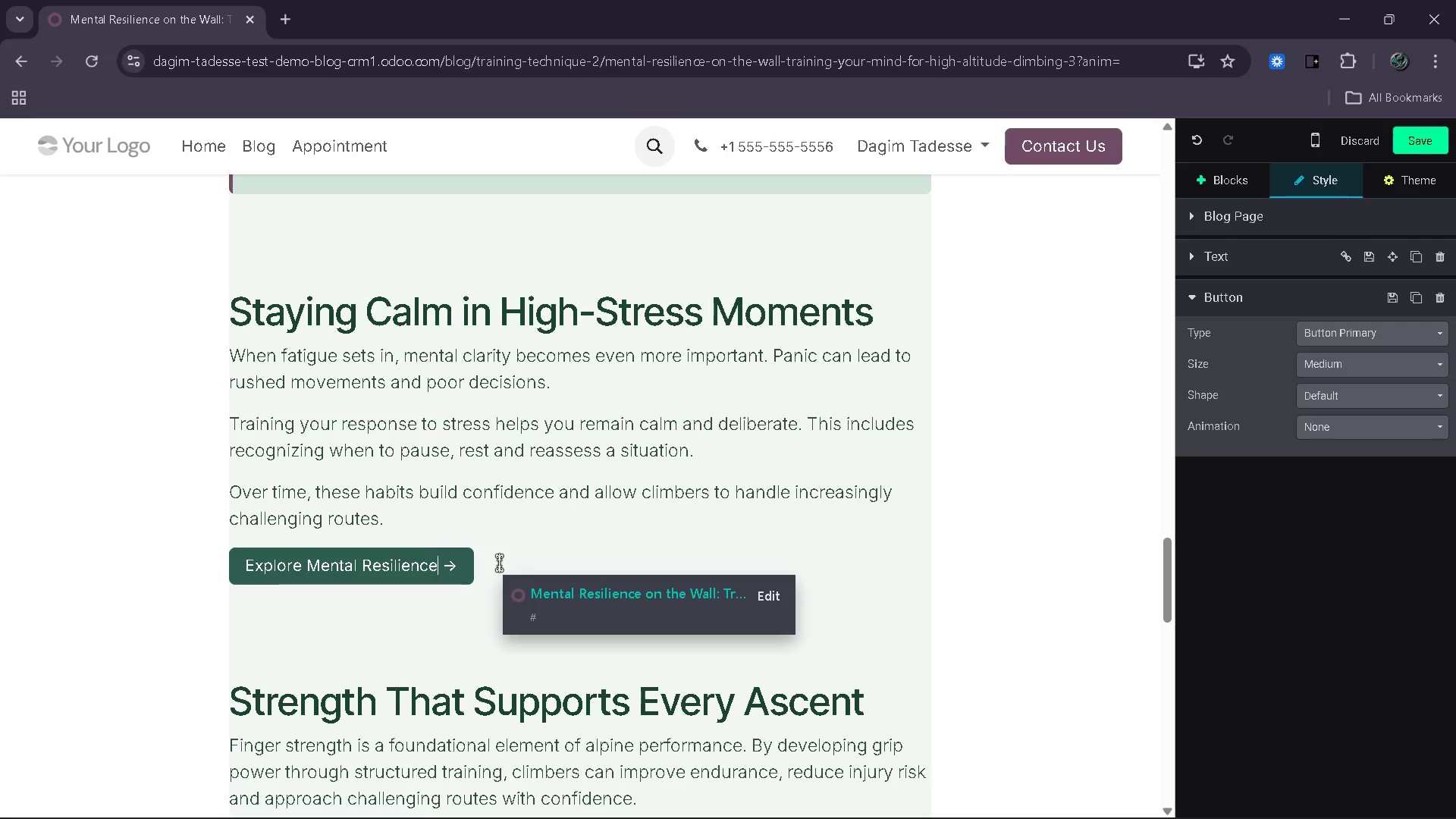 
key(Backspace)
 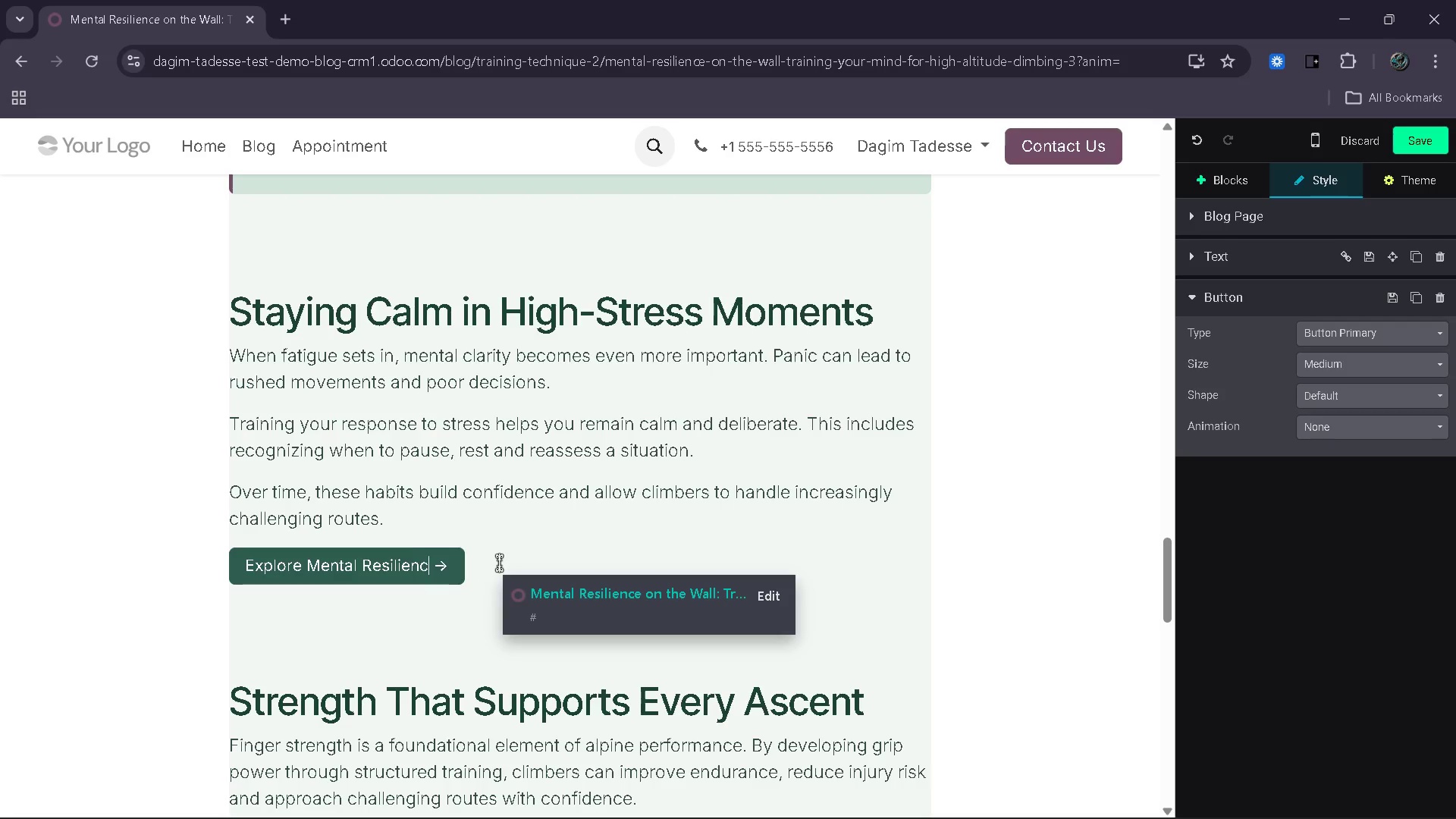 
key(Backspace)
 